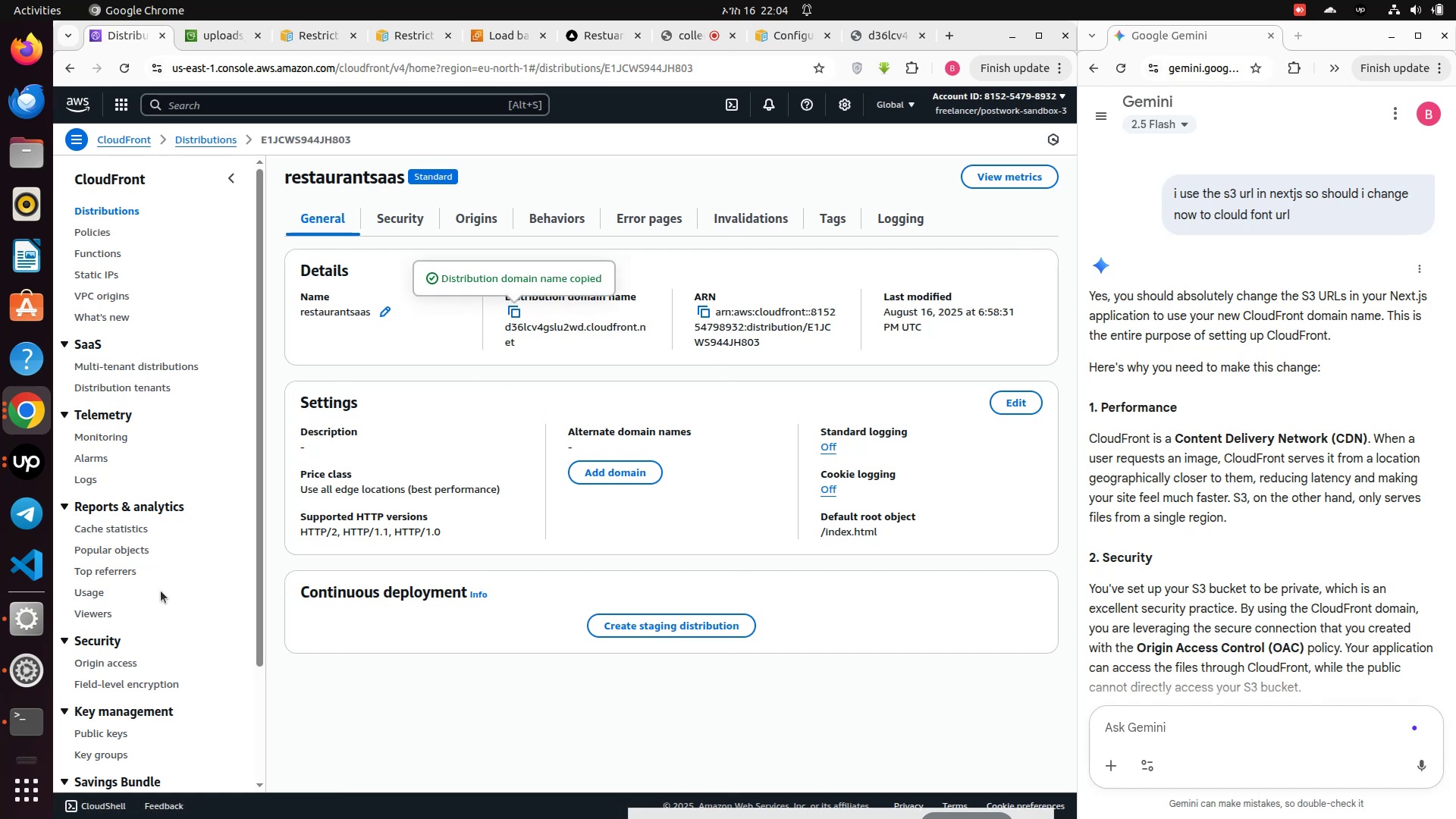 
left_click([27, 729])
 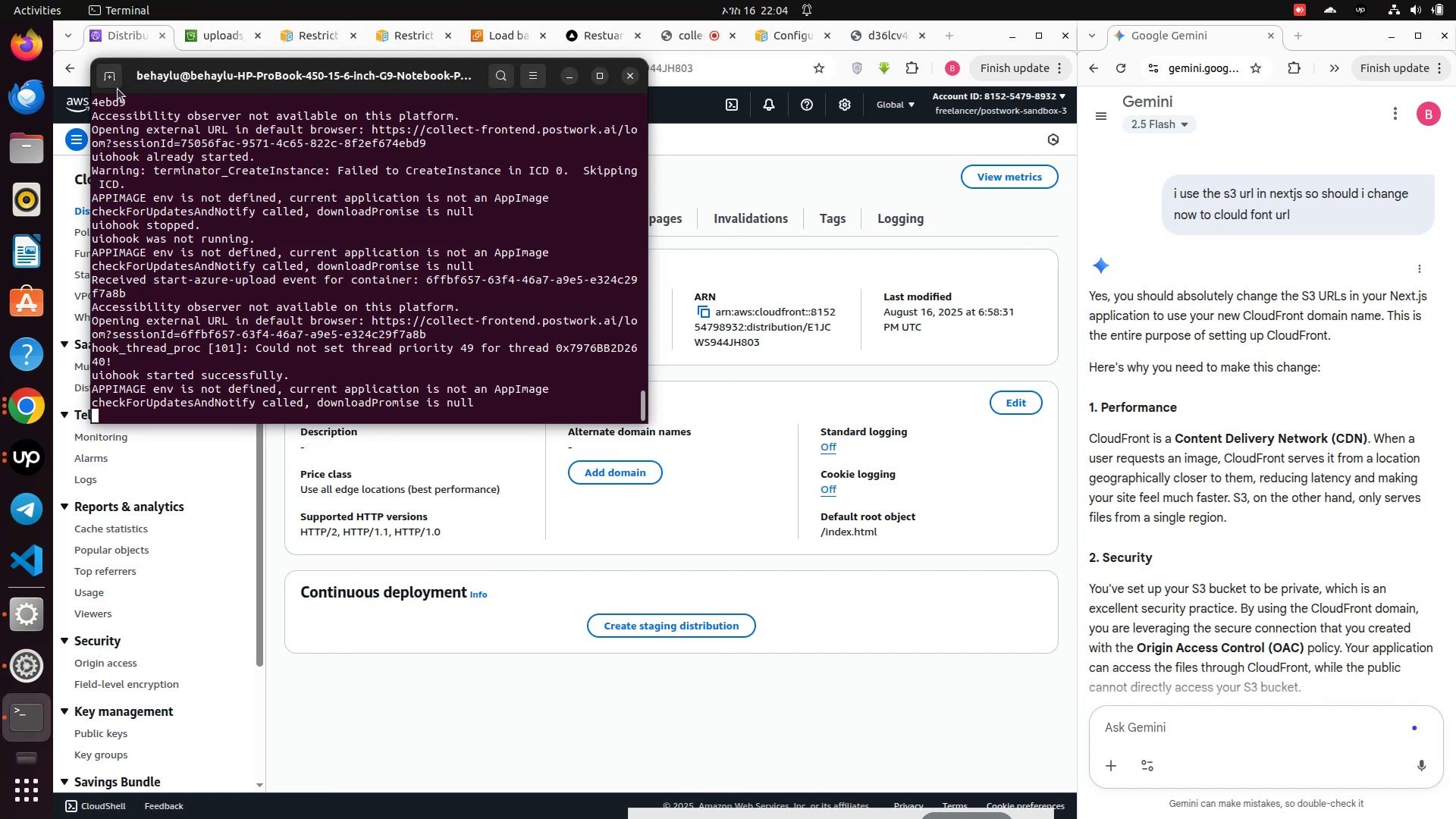 
left_click([111, 80])
 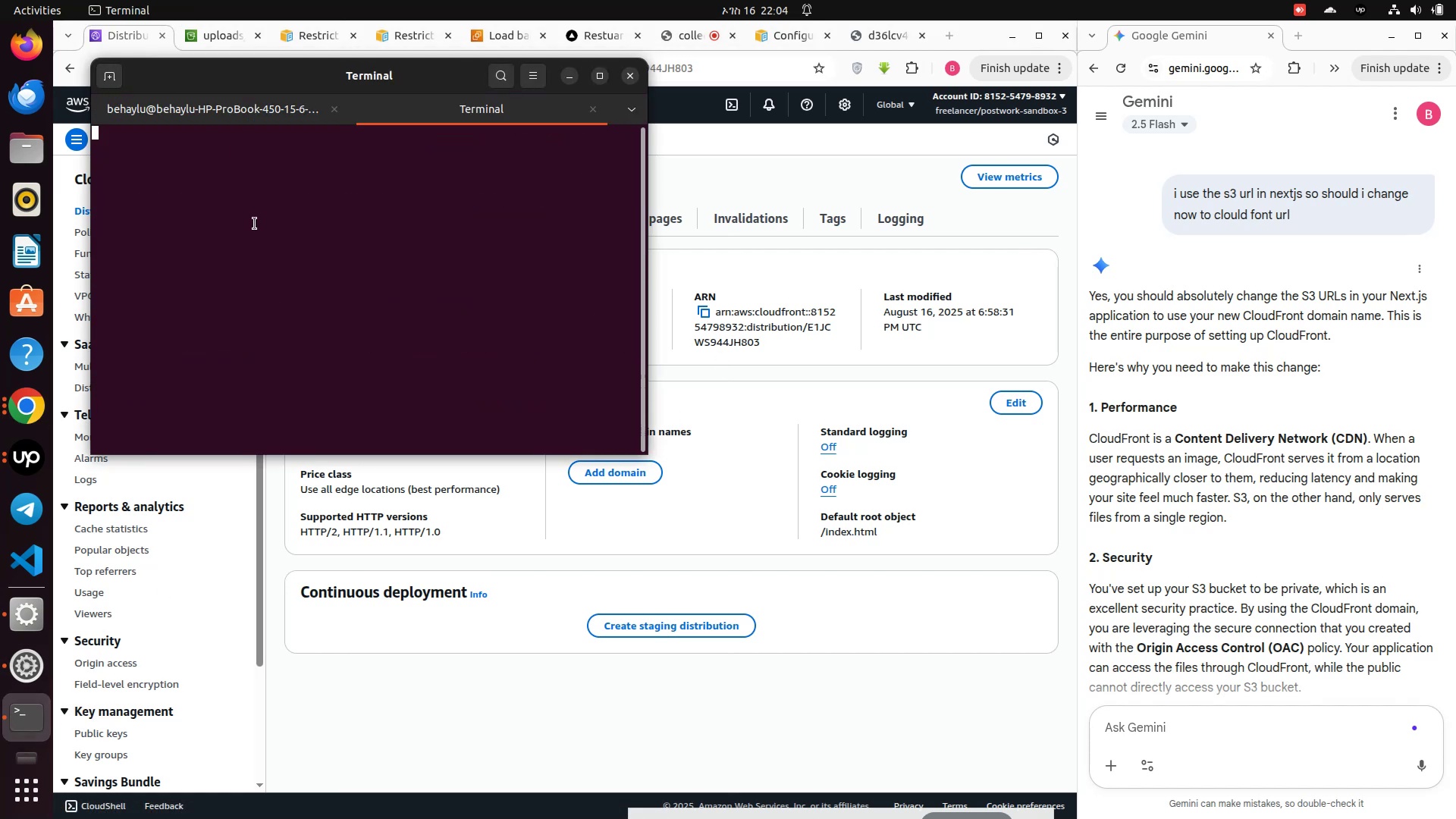 
left_click([255, 224])
 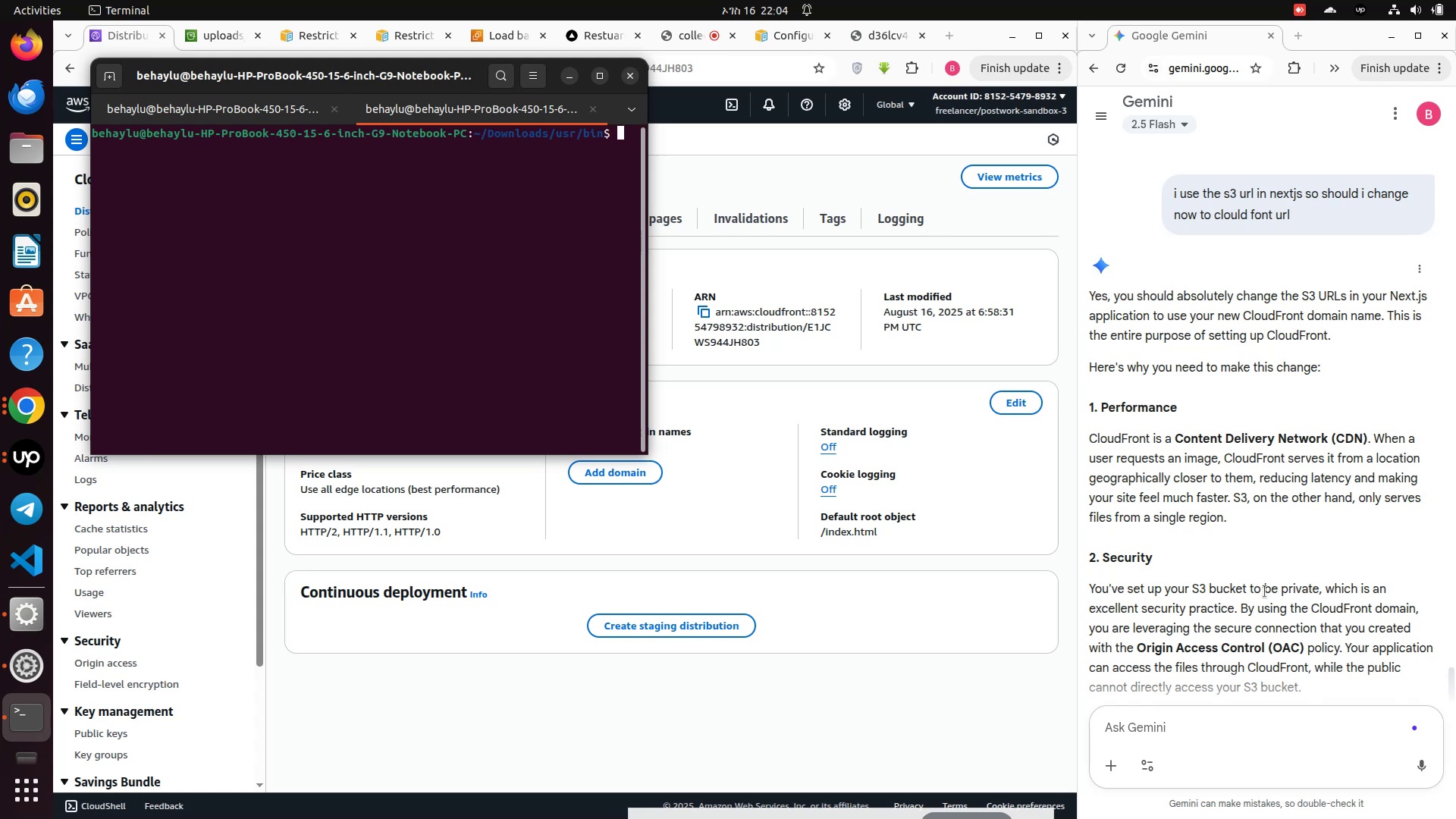 
scroll: coordinate [1282, 635], scroll_direction: down, amount: 19.0
 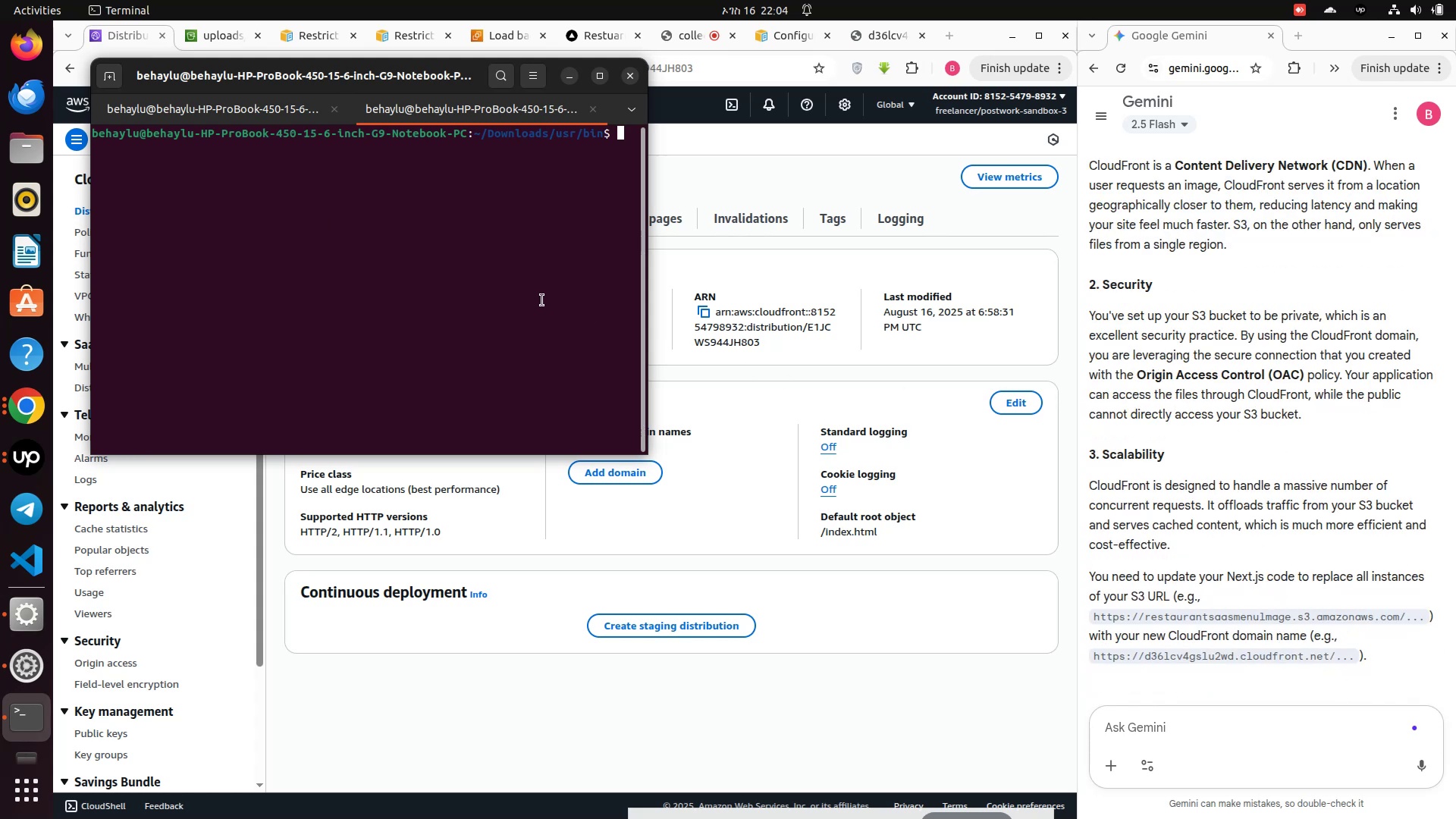 
wait(5.11)
 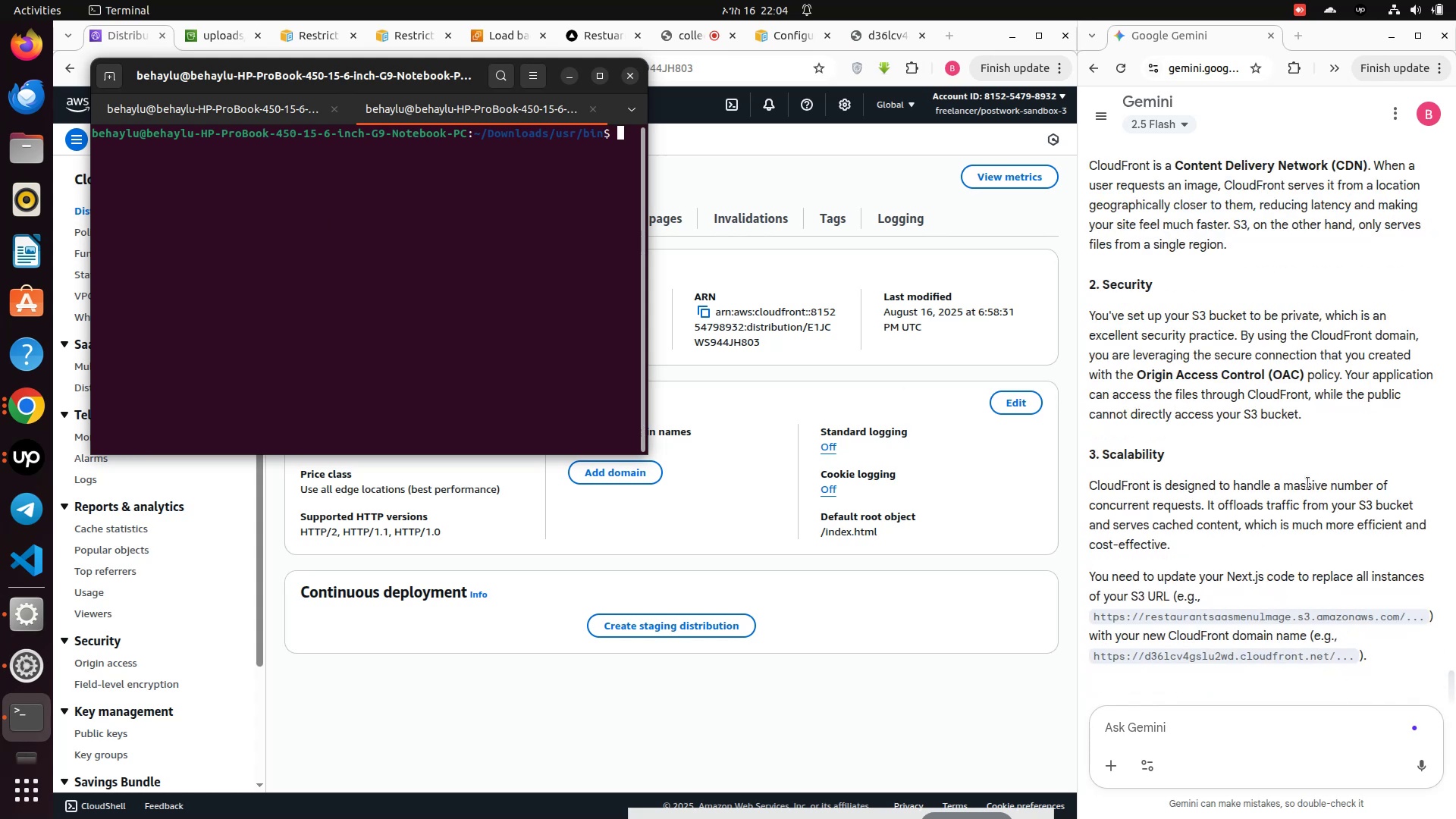 
left_click([488, 269])
 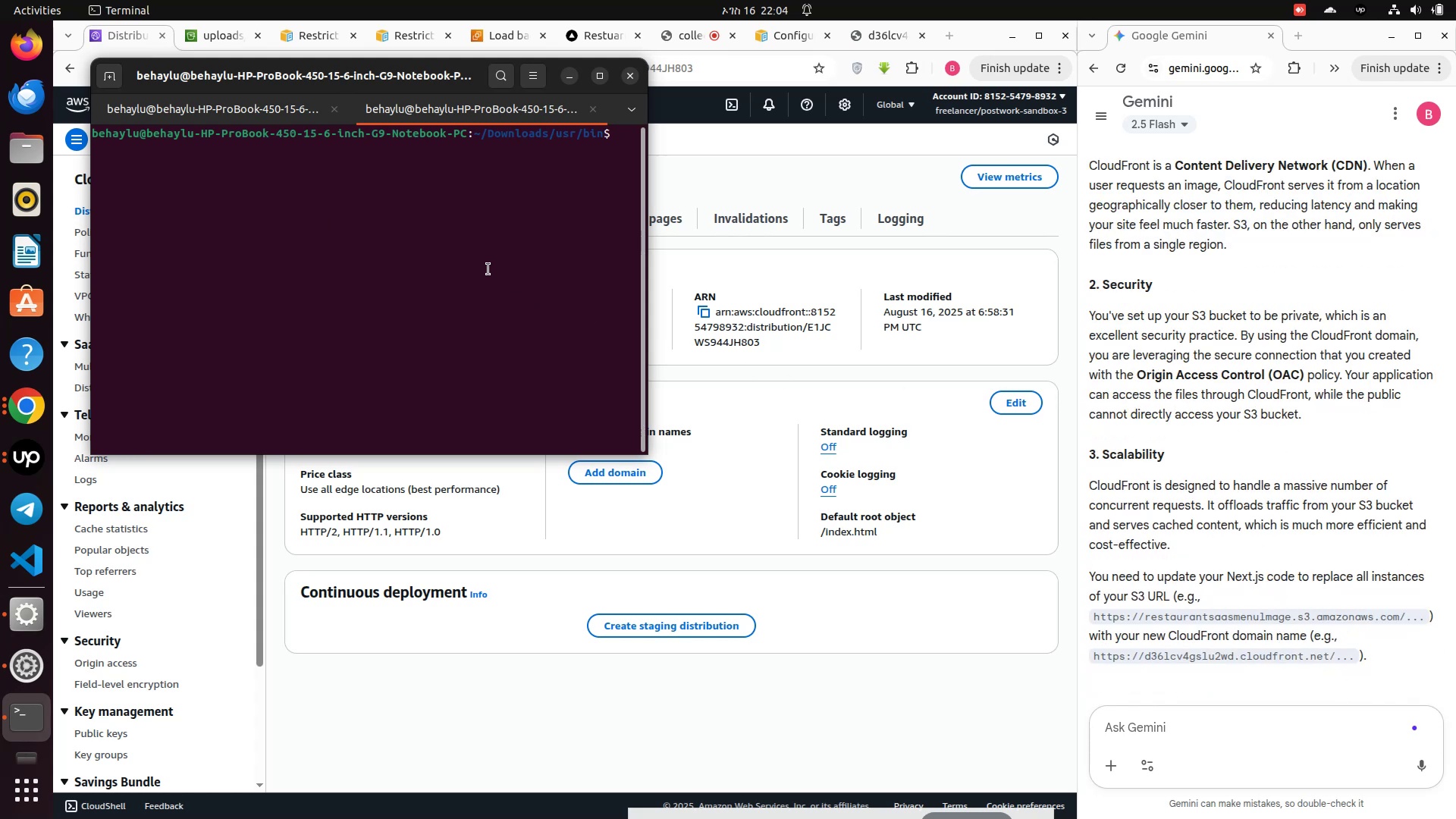 
type(ll)
 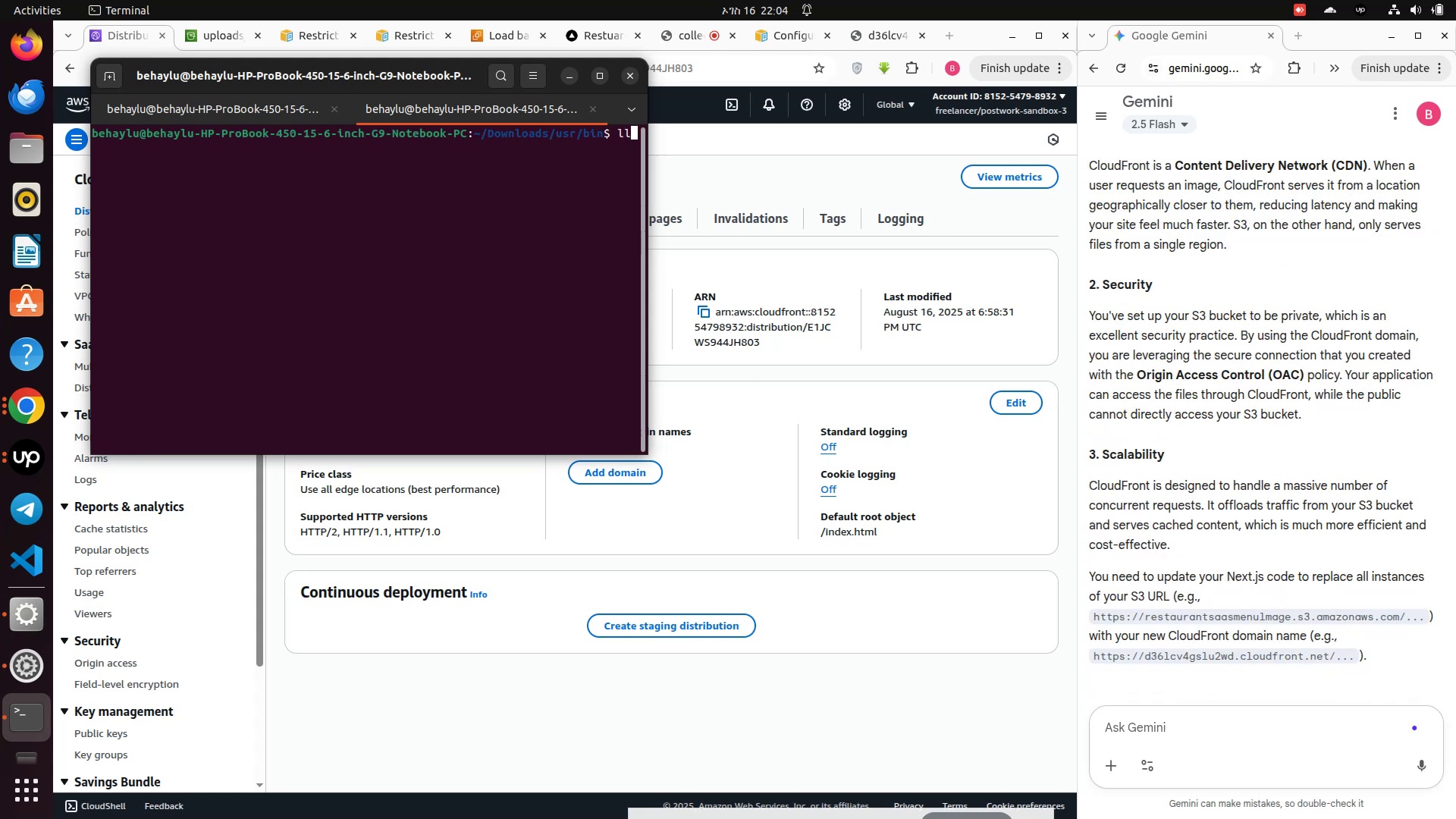 
key(Enter)
 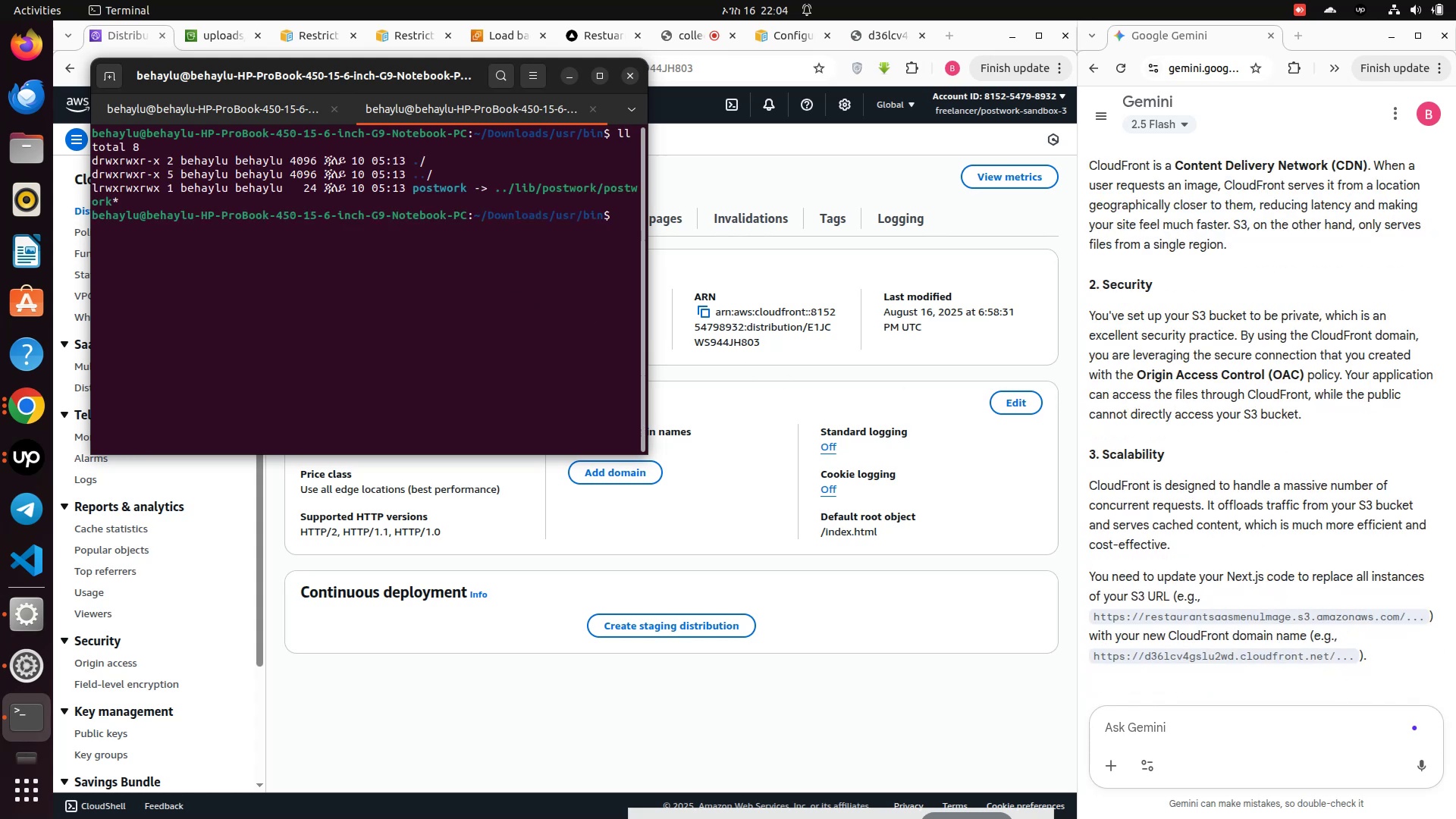 
type(cd )
 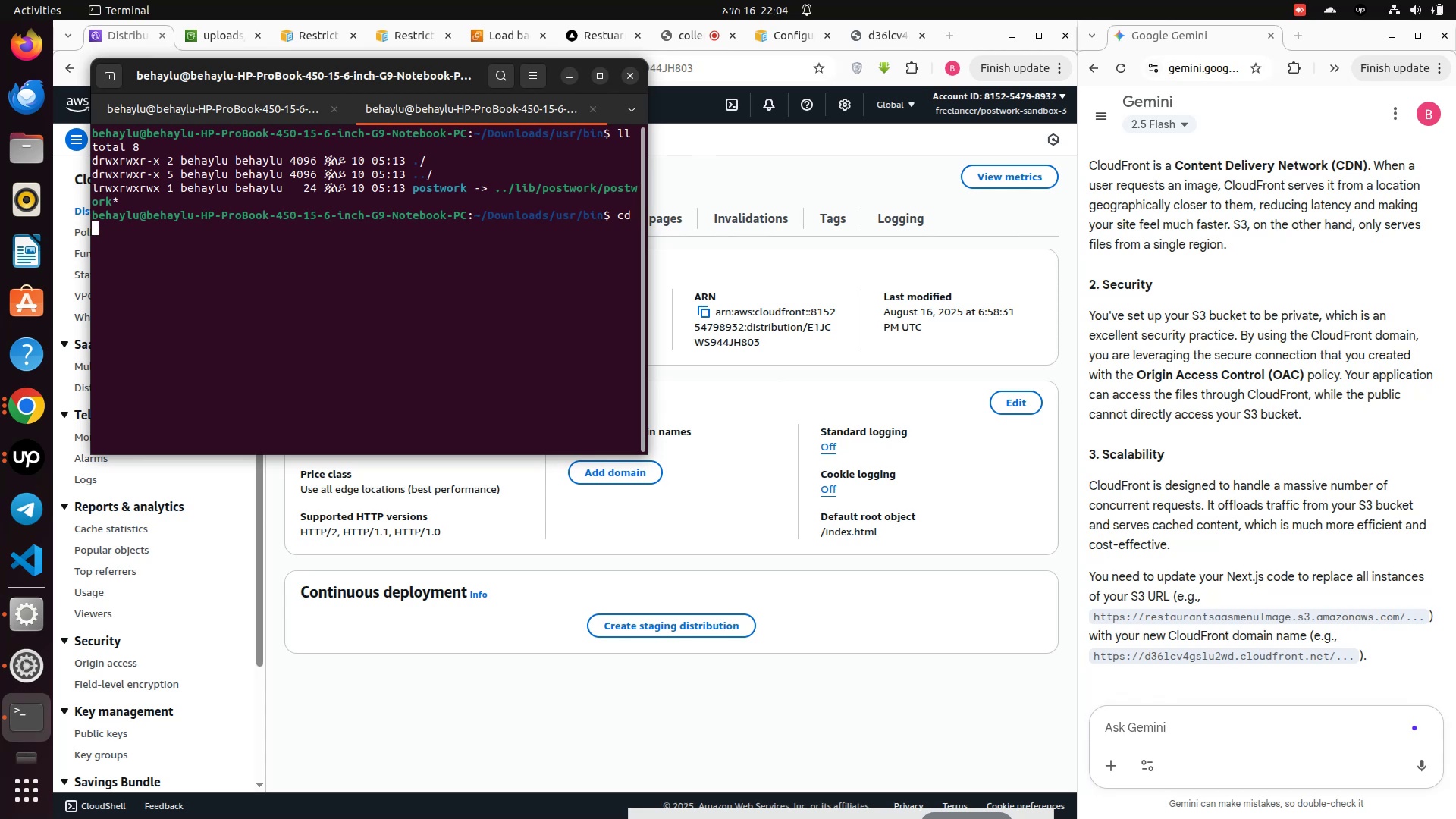 
key(Enter)
 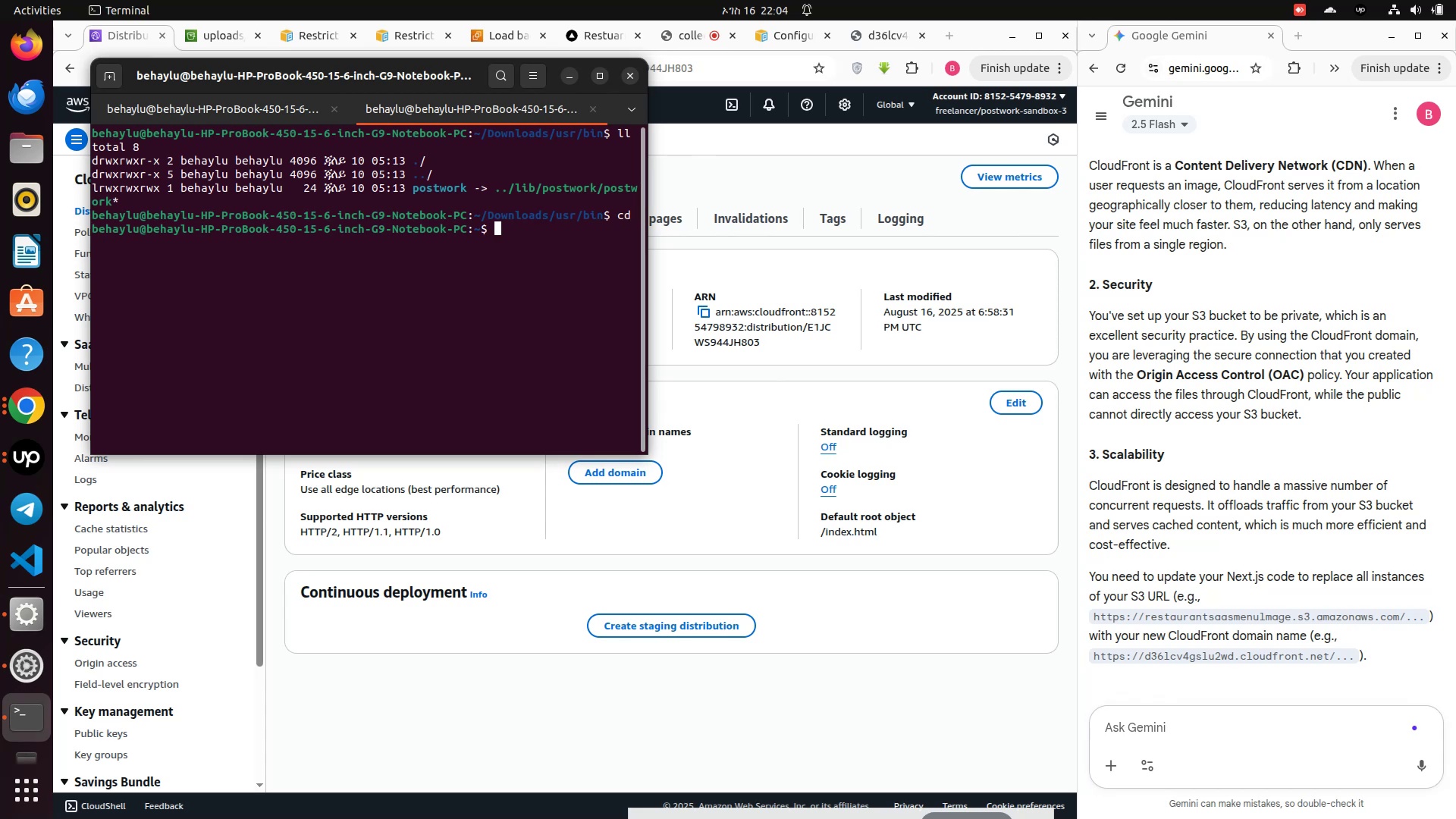 
type(ll)
 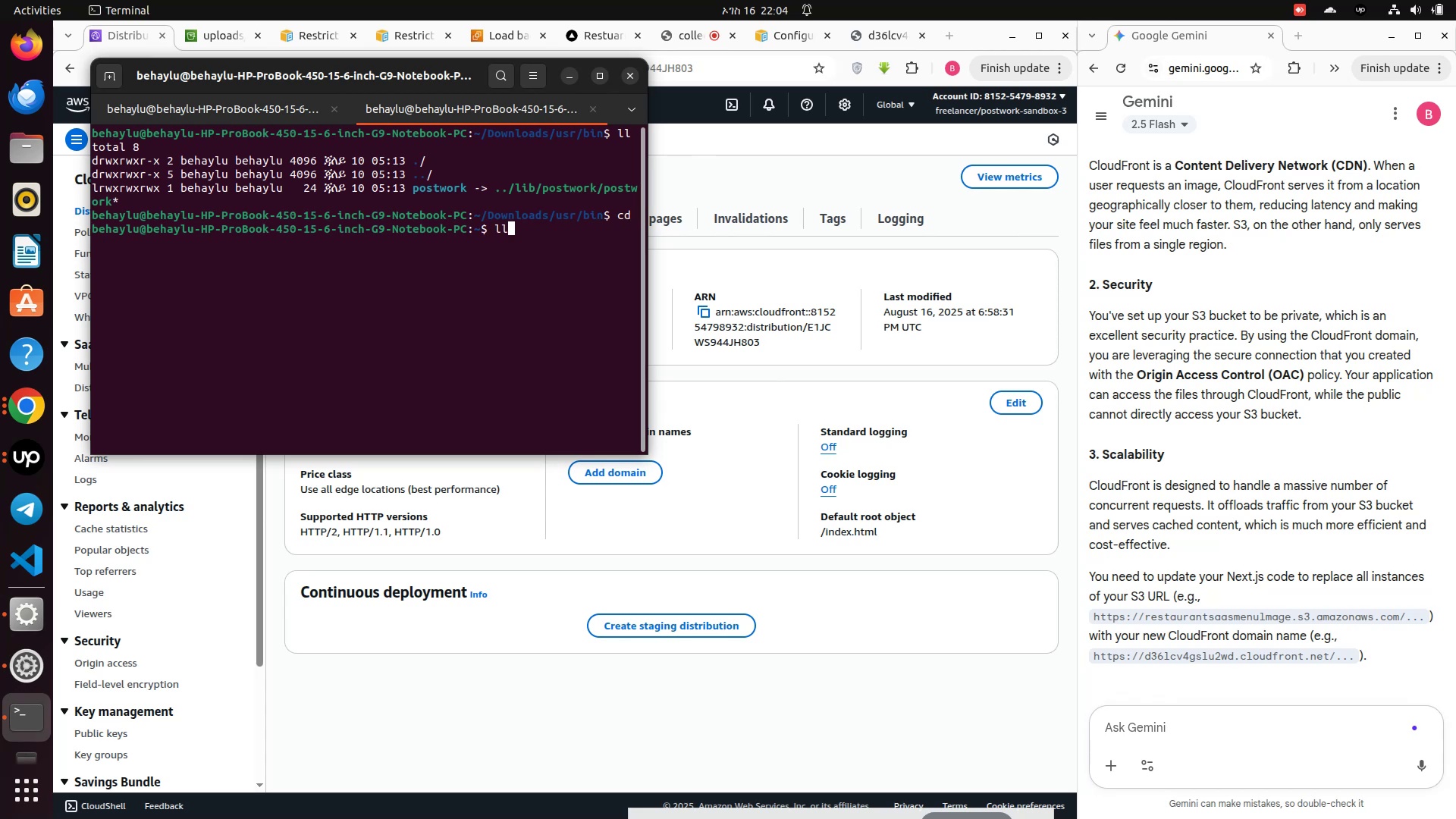 
key(Enter)
 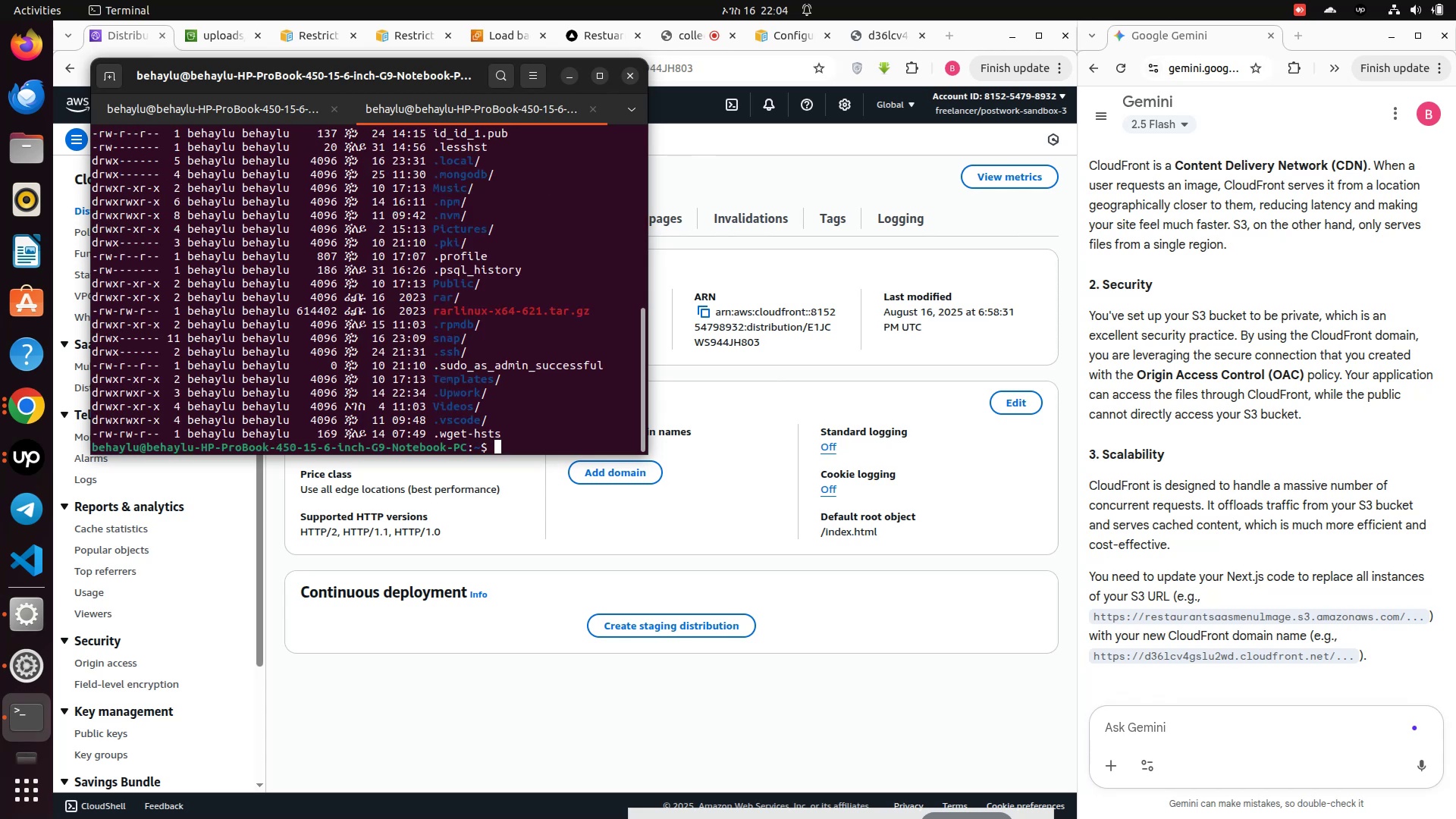 
type(cd Docu)
key(Tab)
 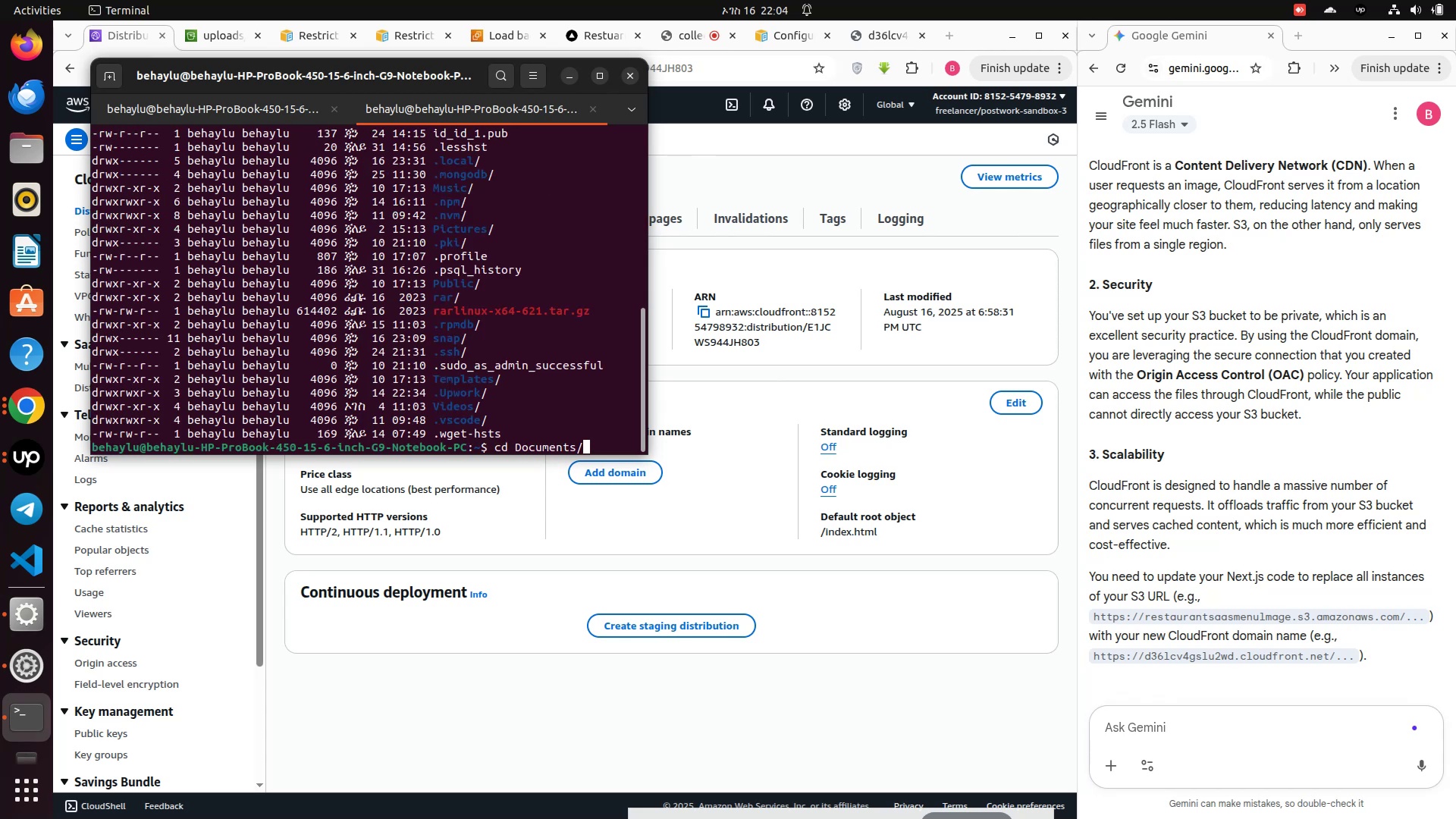 
key(Enter)
 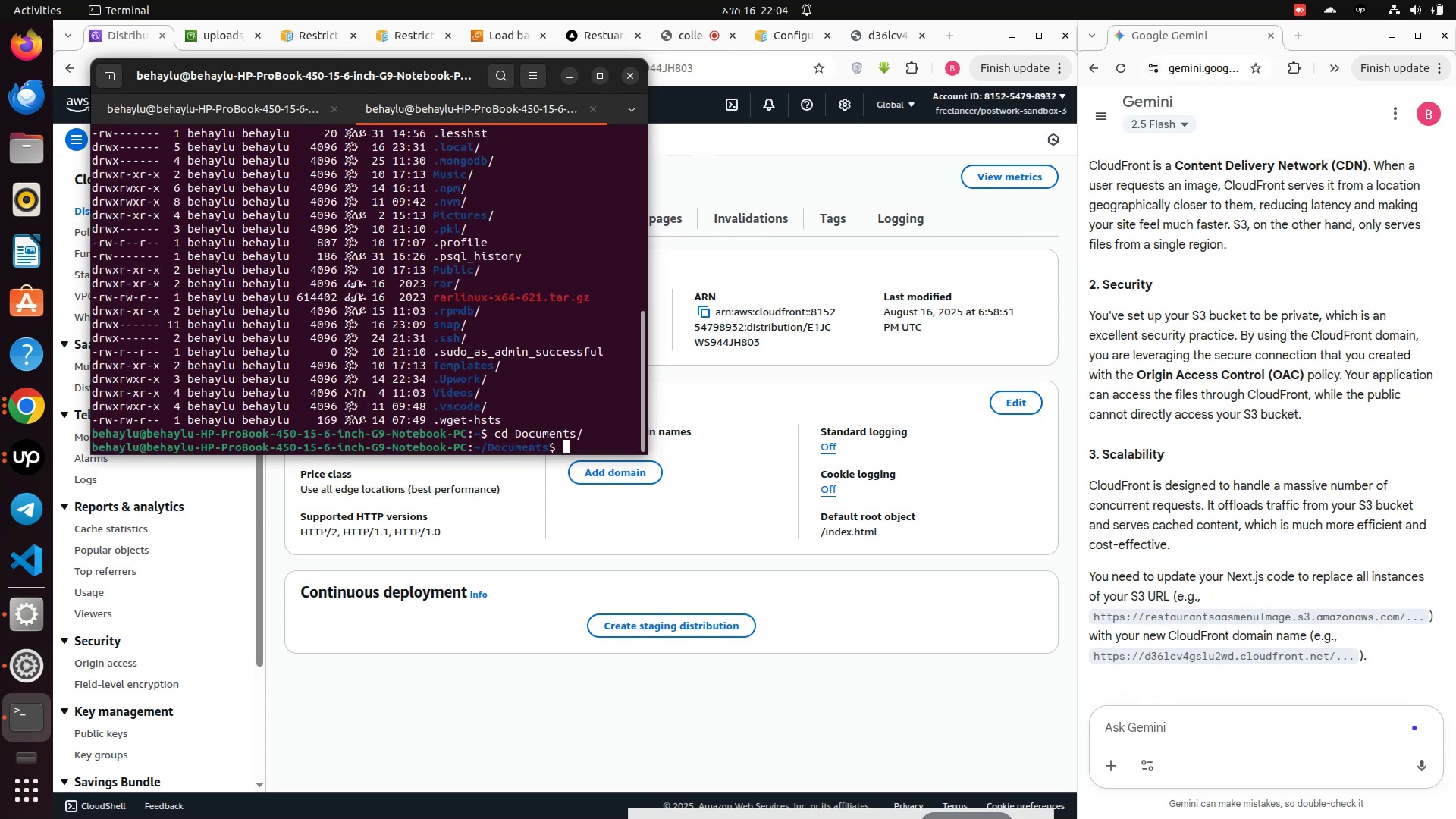 
type(ls)
 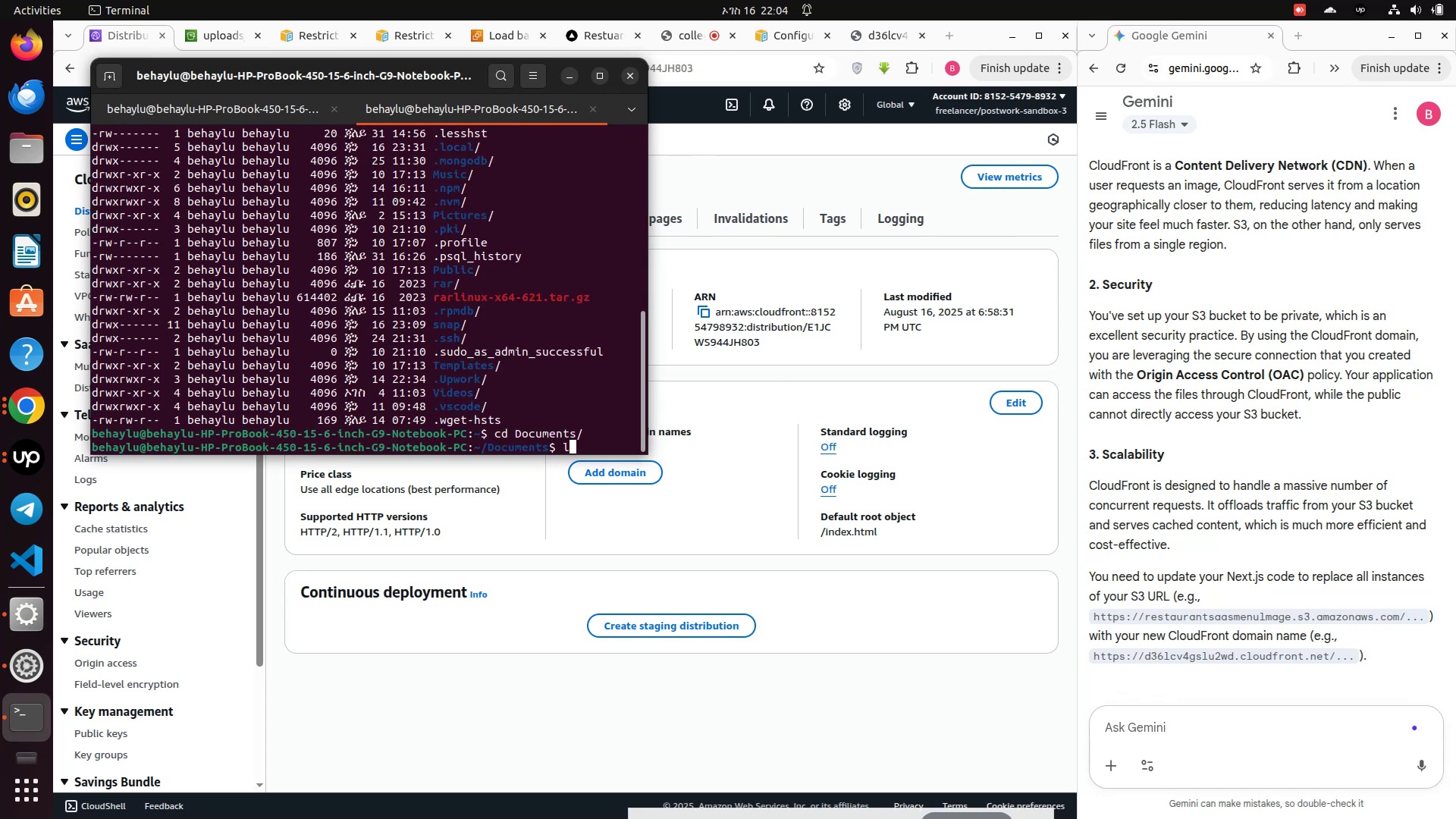 
key(Enter)
 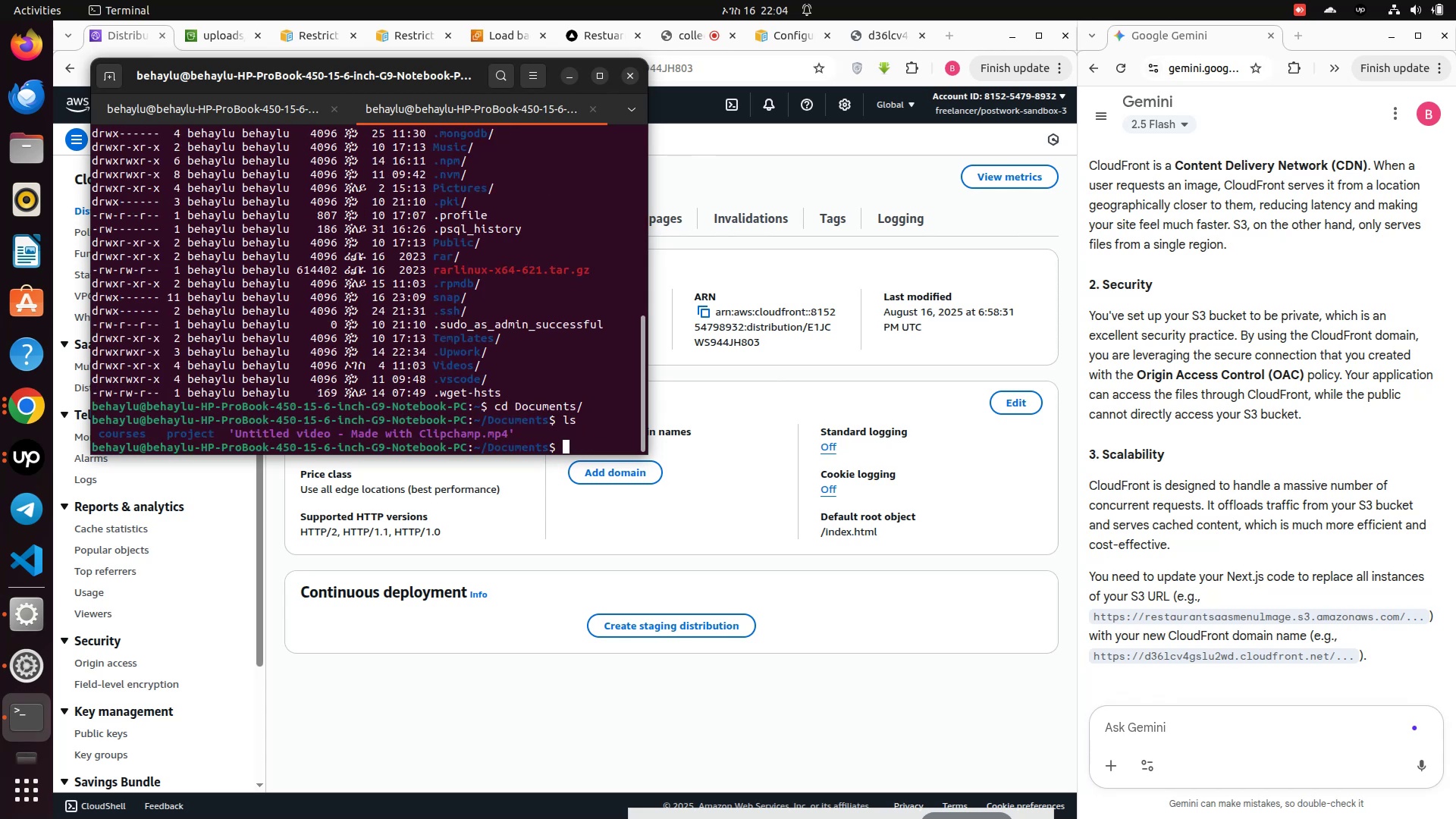 
type(cd p)
key(Tab)
type(u)
key(Tab)
type(po)
key(Tab)
 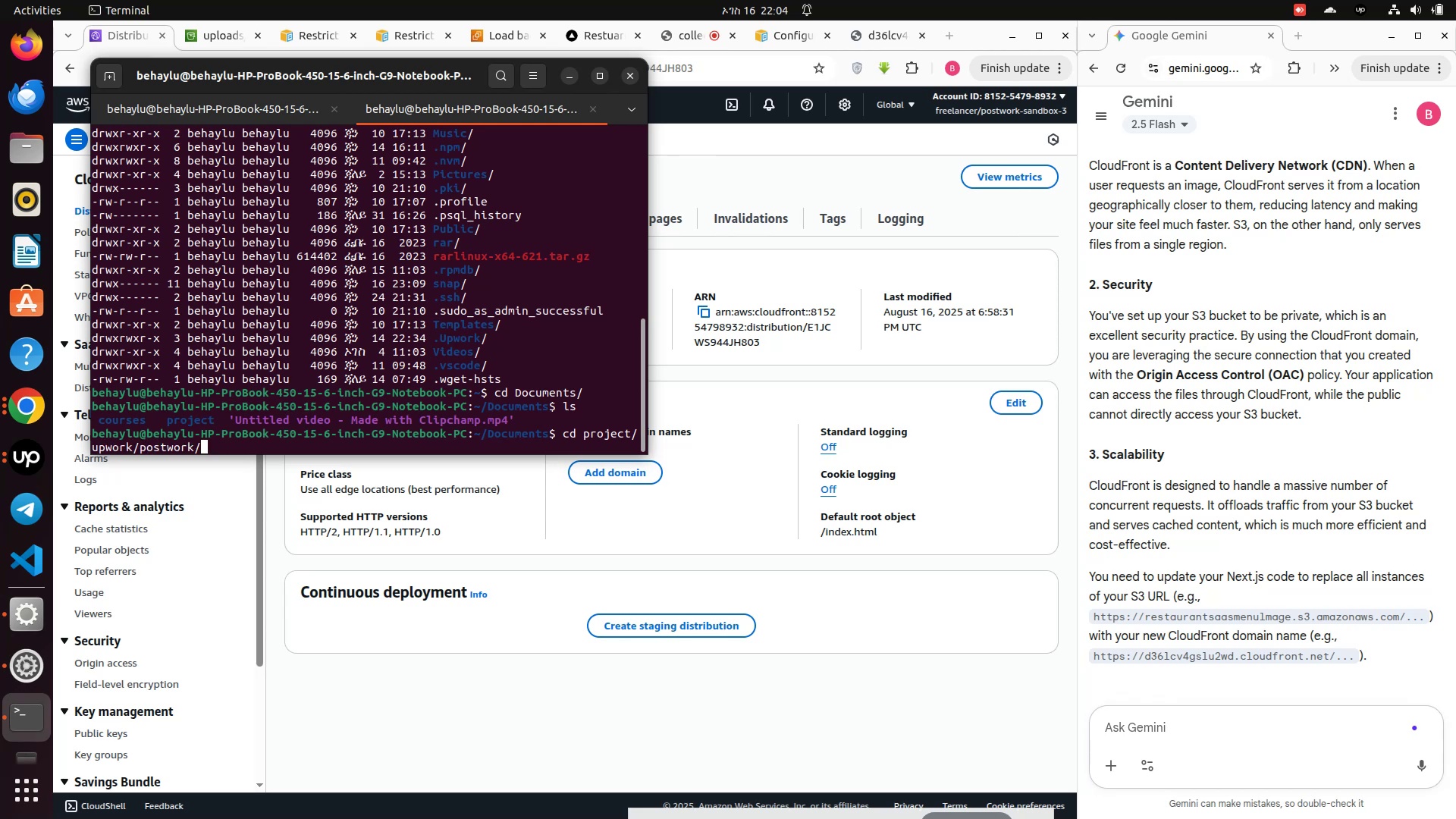 
key(Enter)
 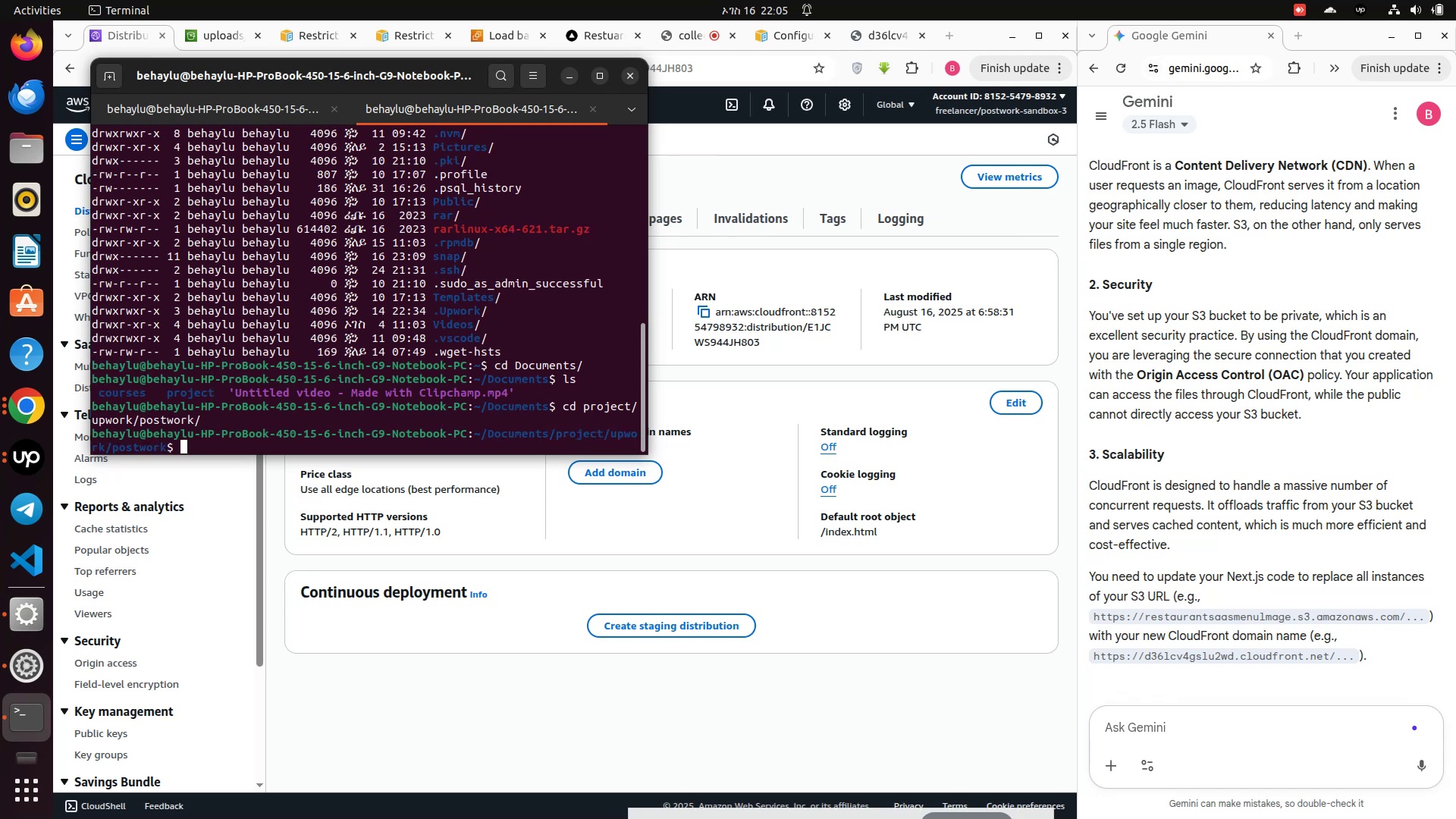 
type(ls)
 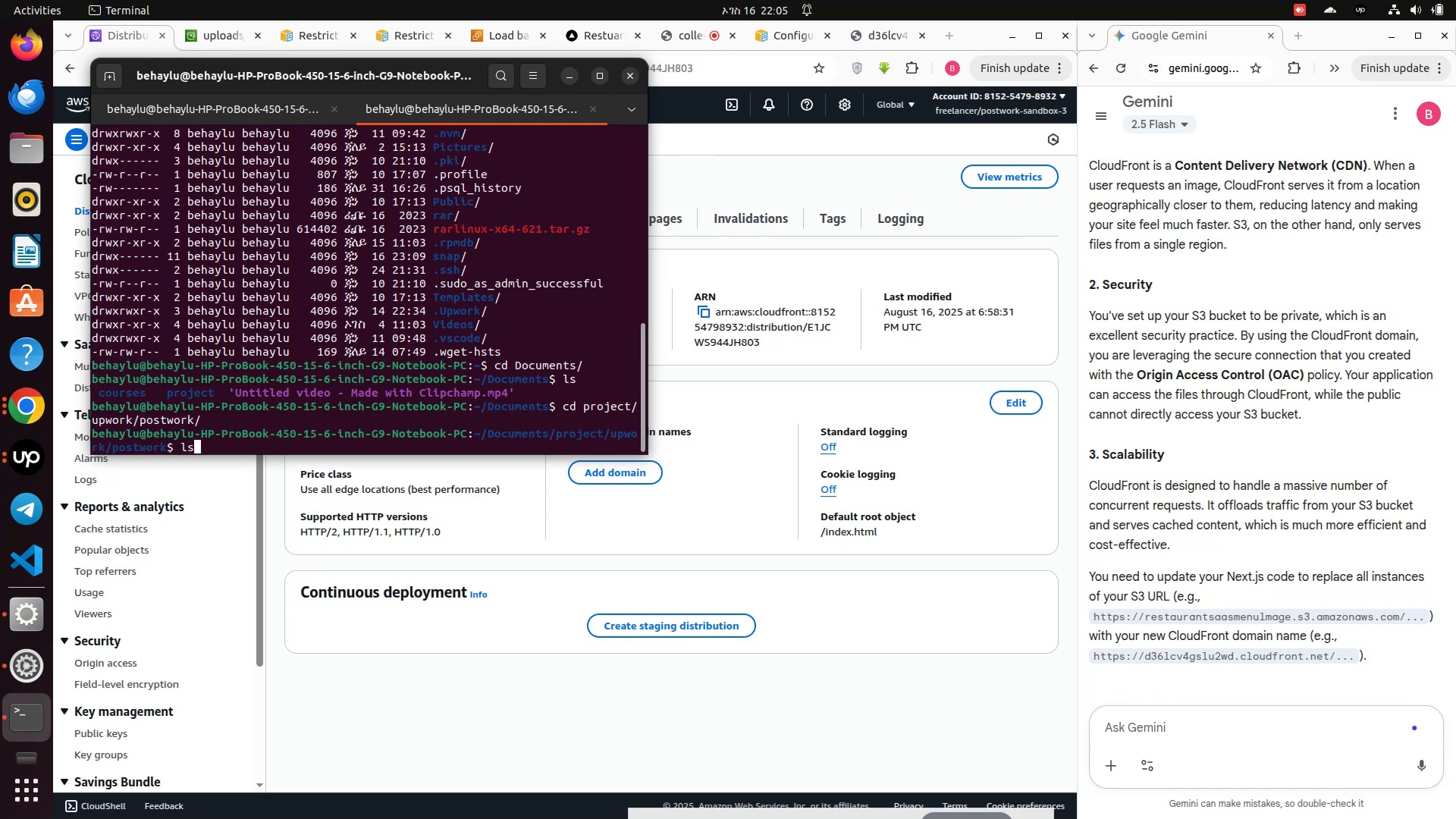 
key(Enter)
 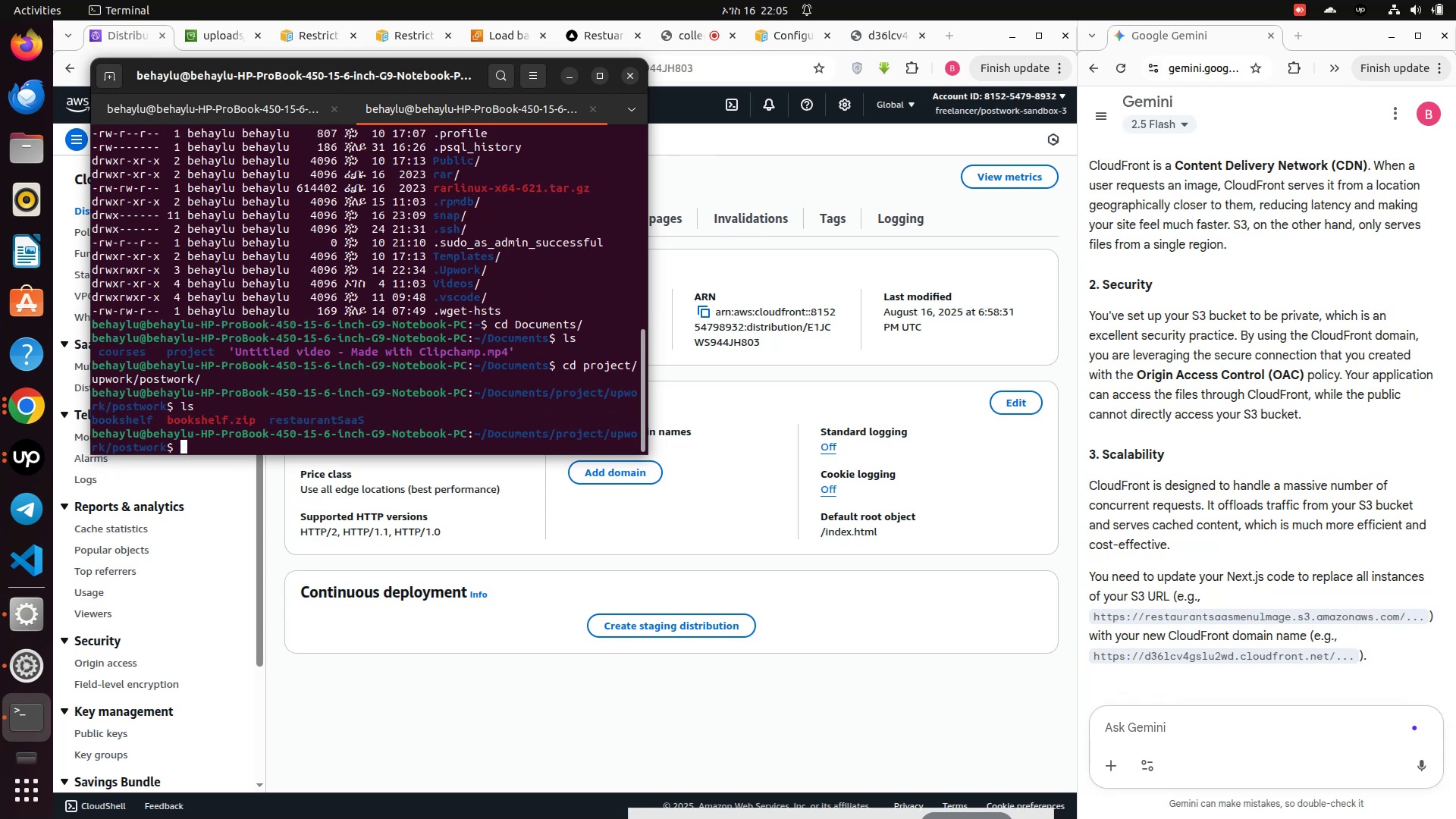 
type(cd r)
key(Tab)
 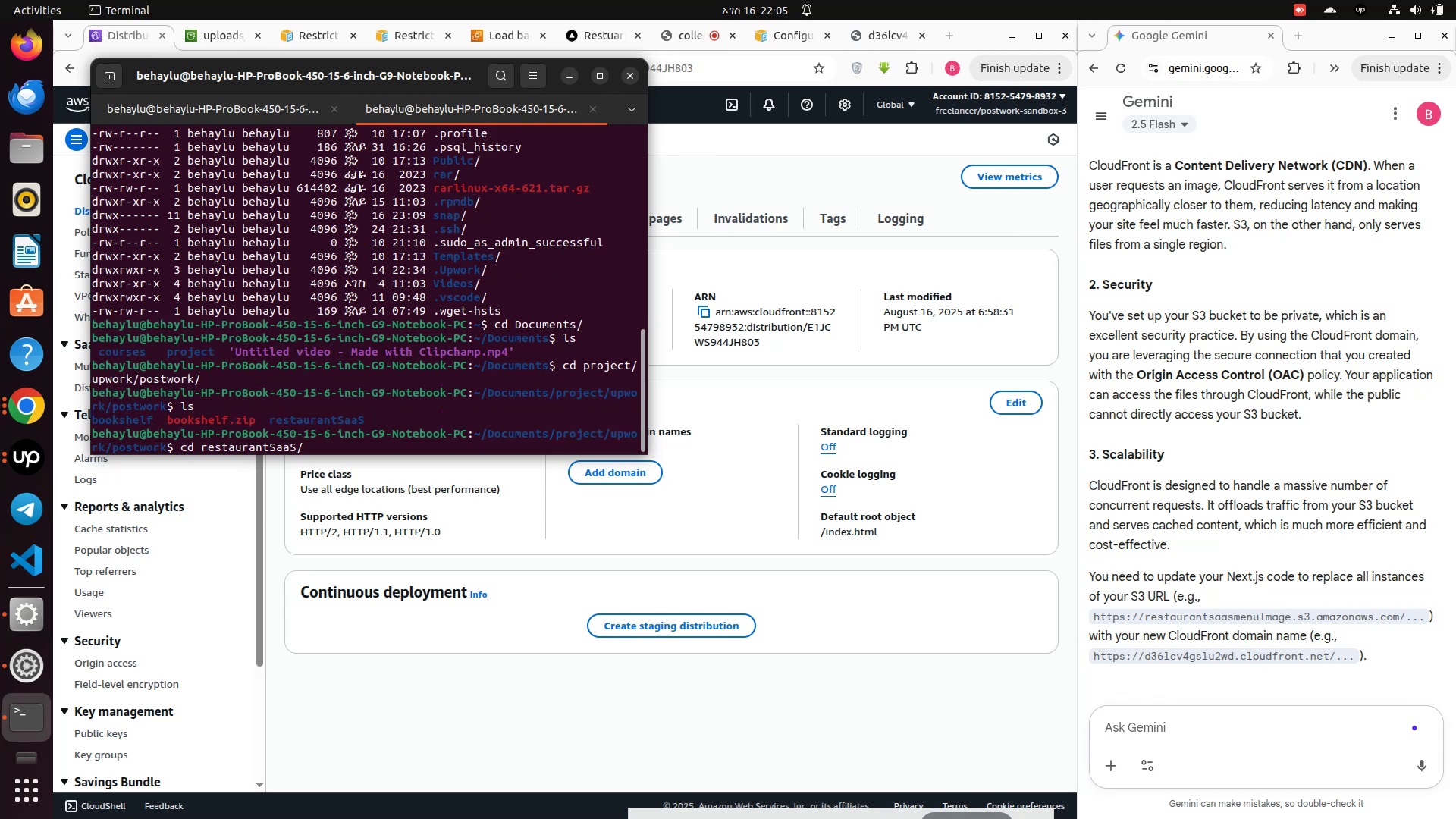 
key(Enter)
 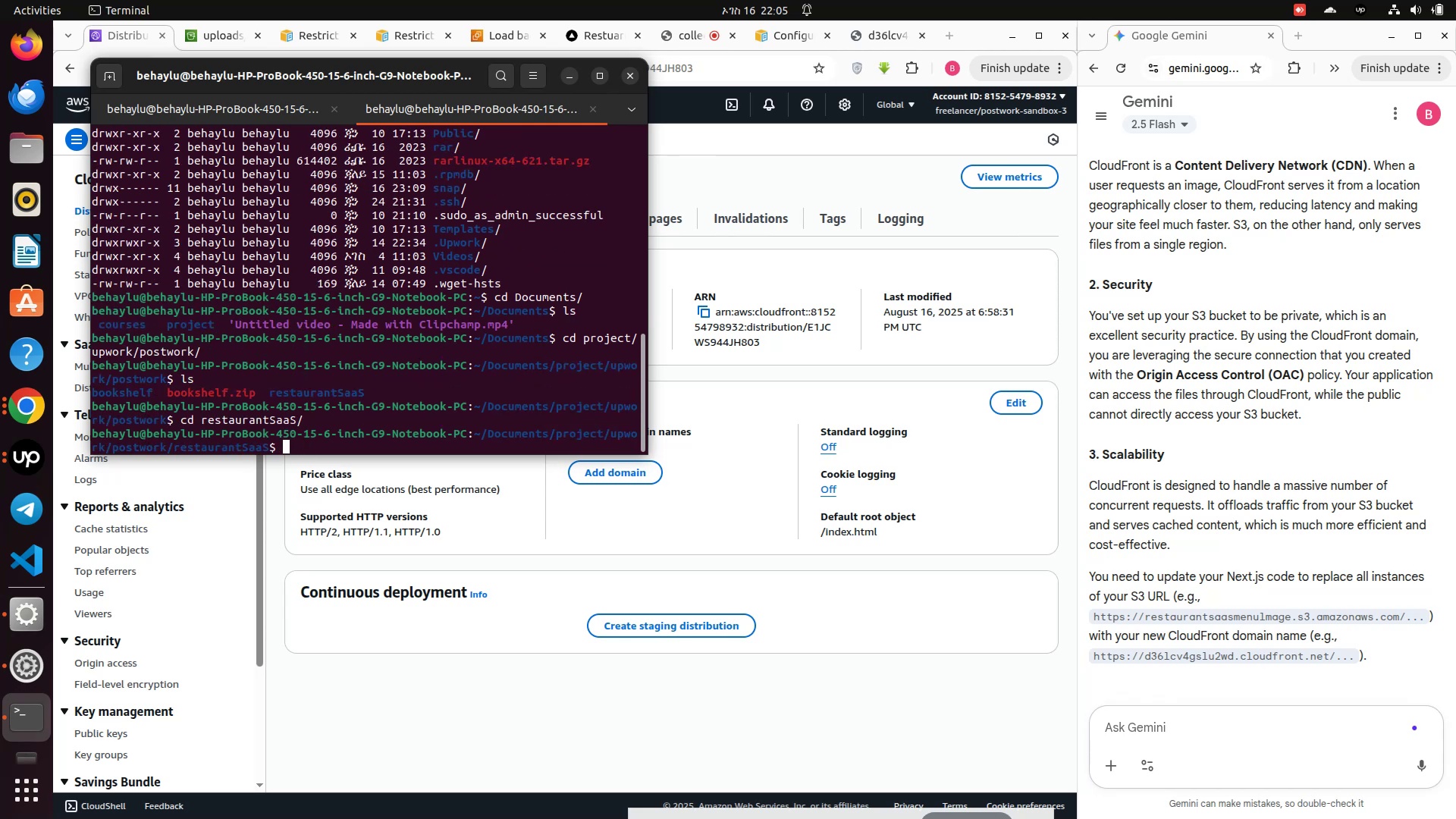 
type(ls)
 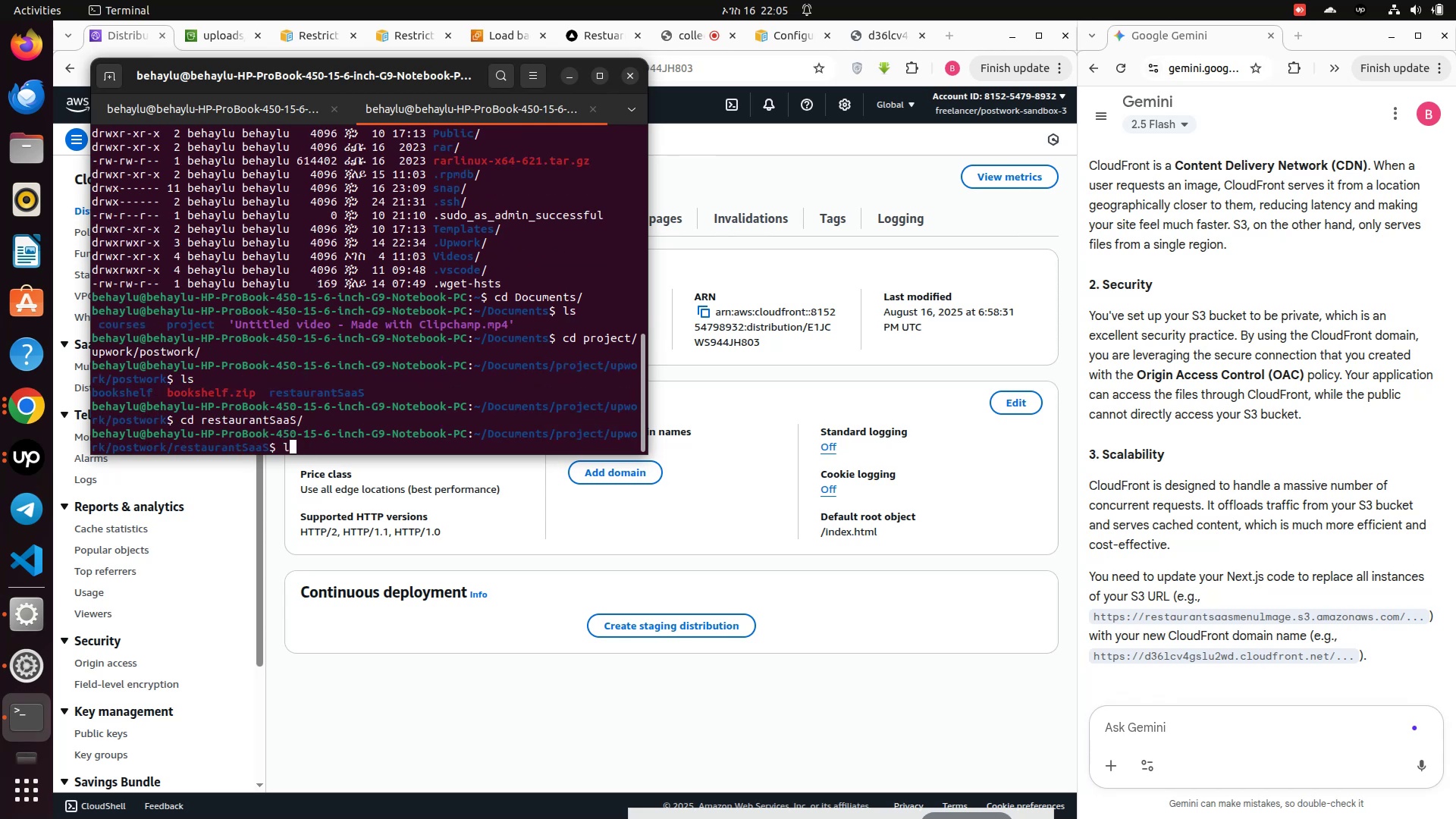 
key(Enter)
 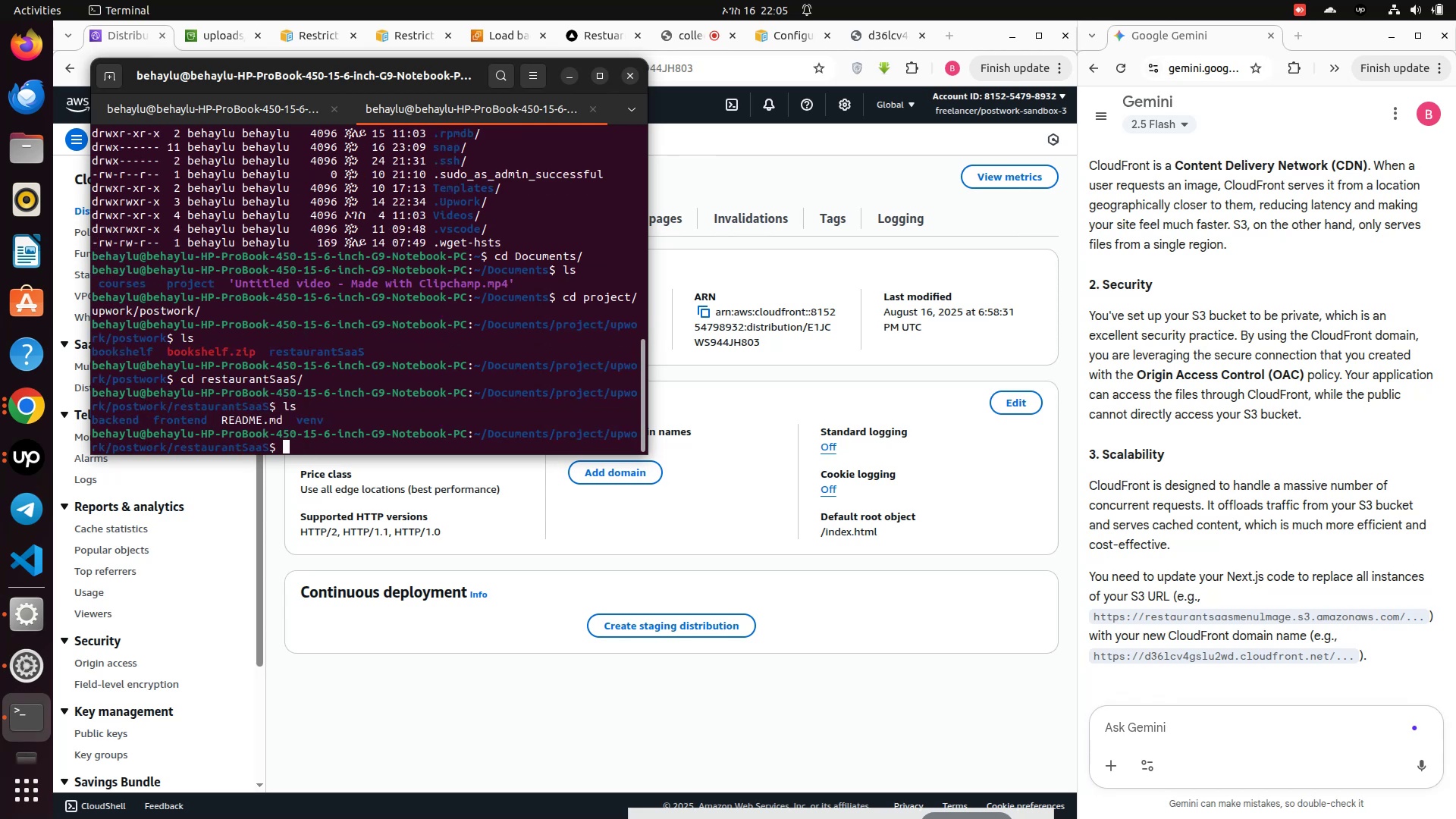 
type(cd f)
key(Tab)
 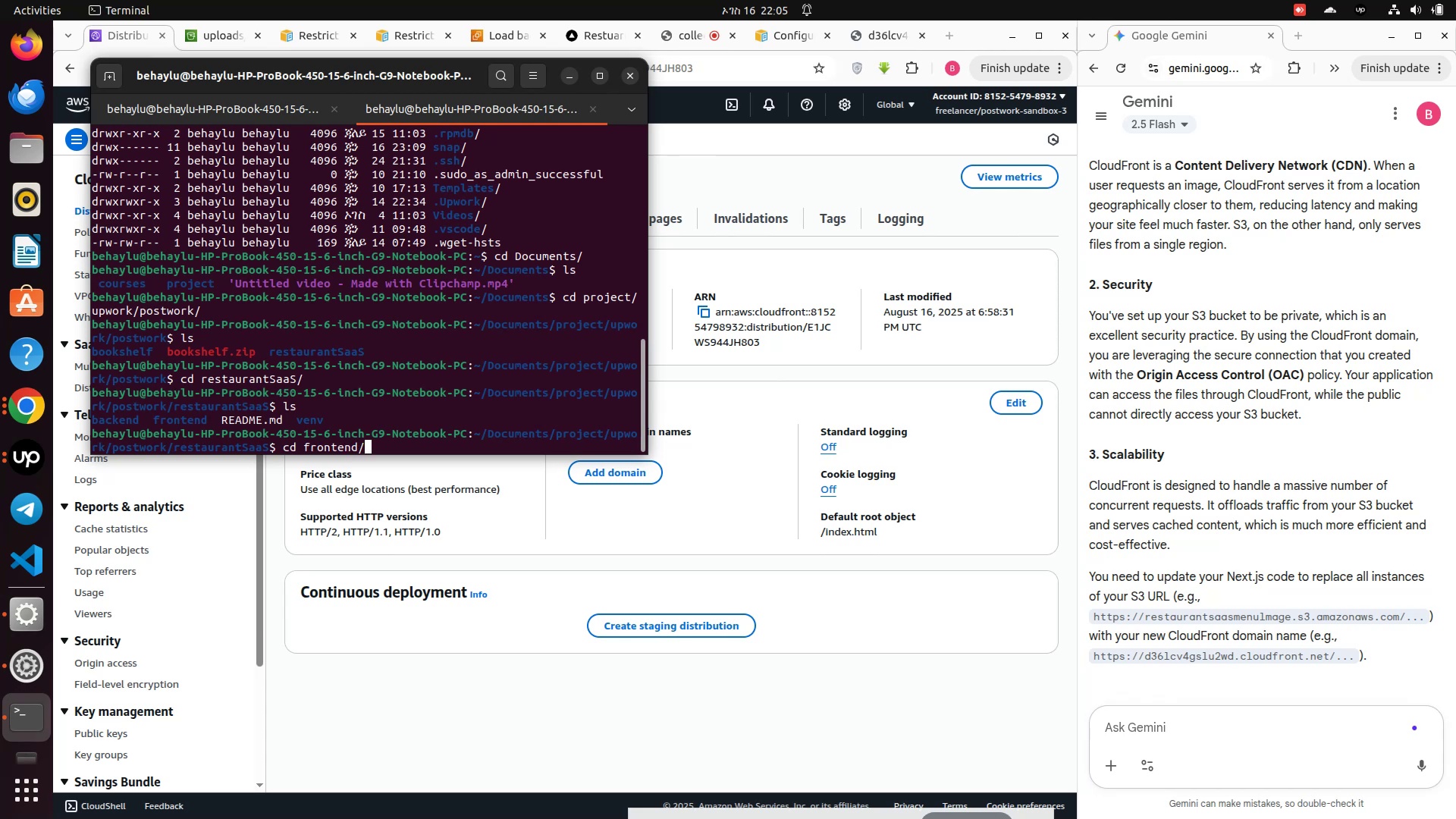 
key(Enter)
 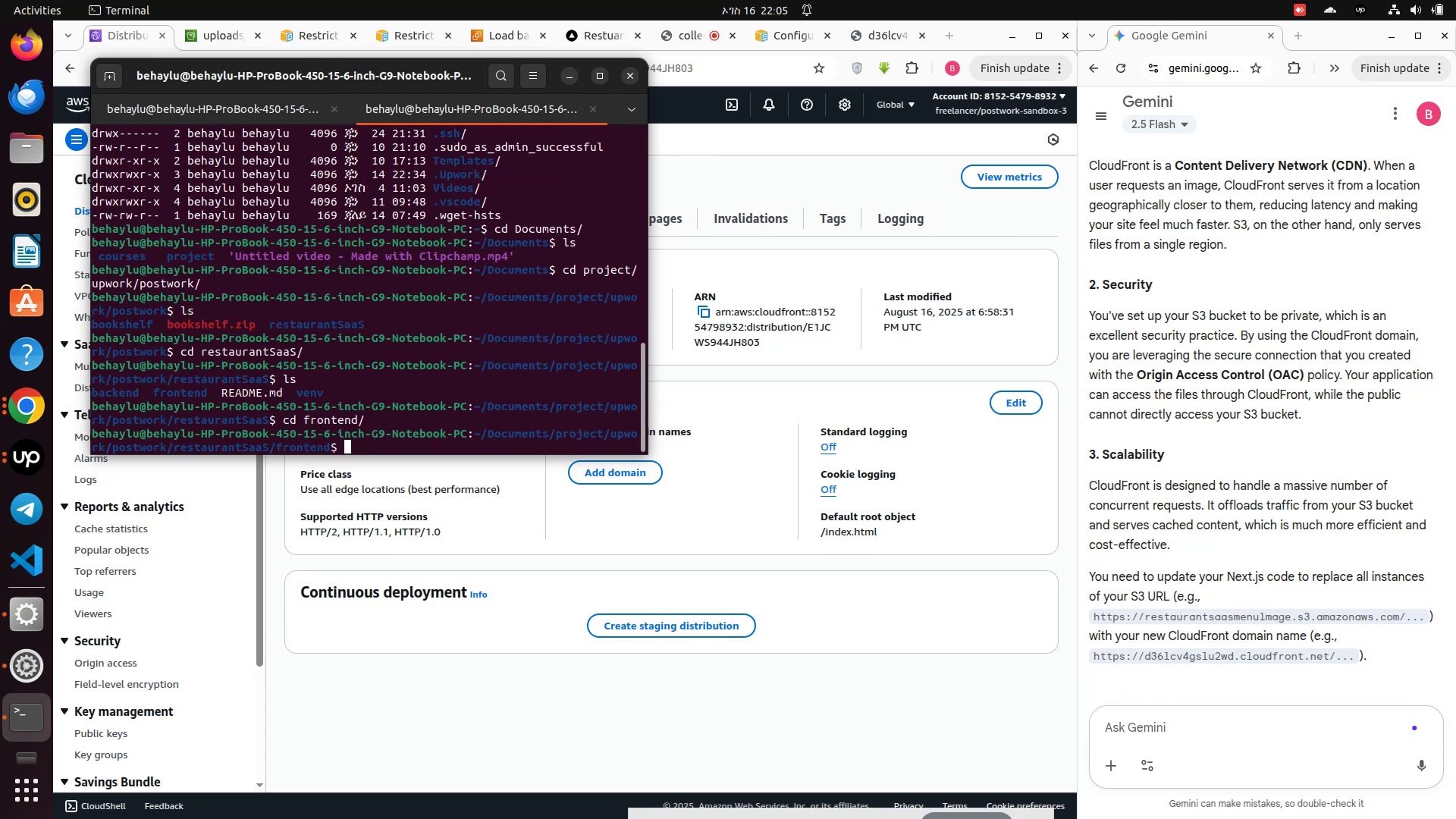 
type(code .)
 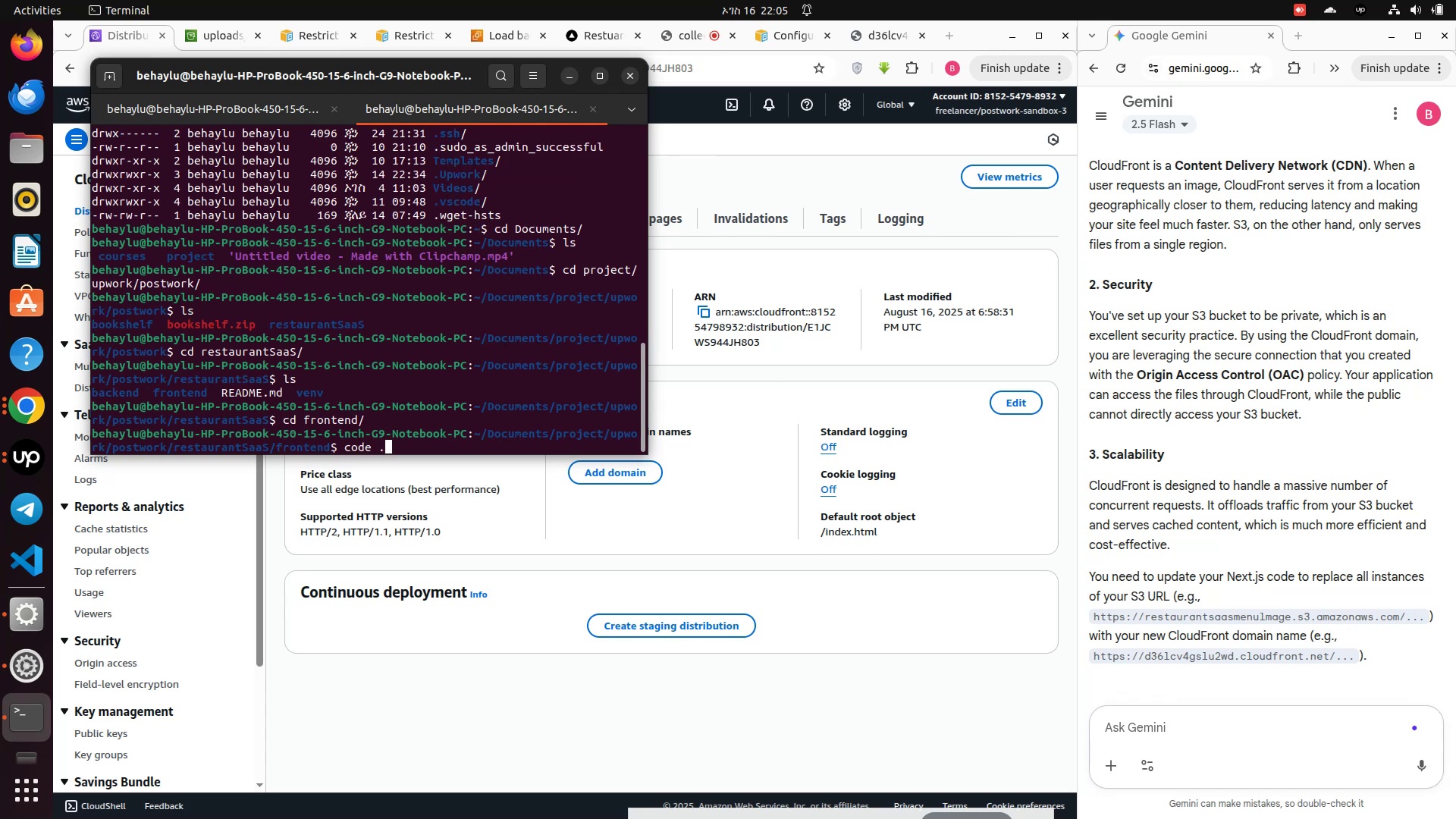 
key(Enter)
 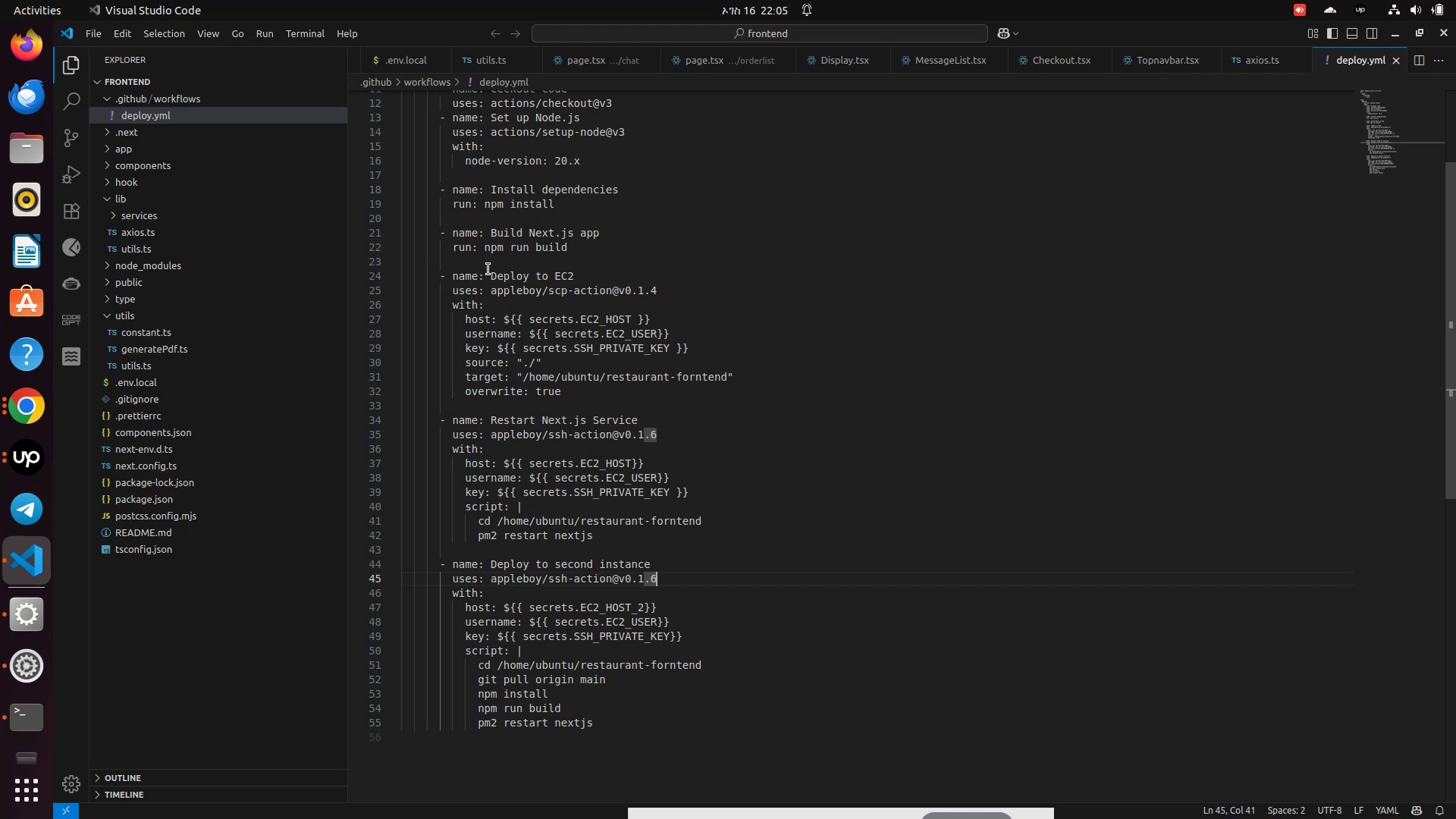 
wait(12.14)
 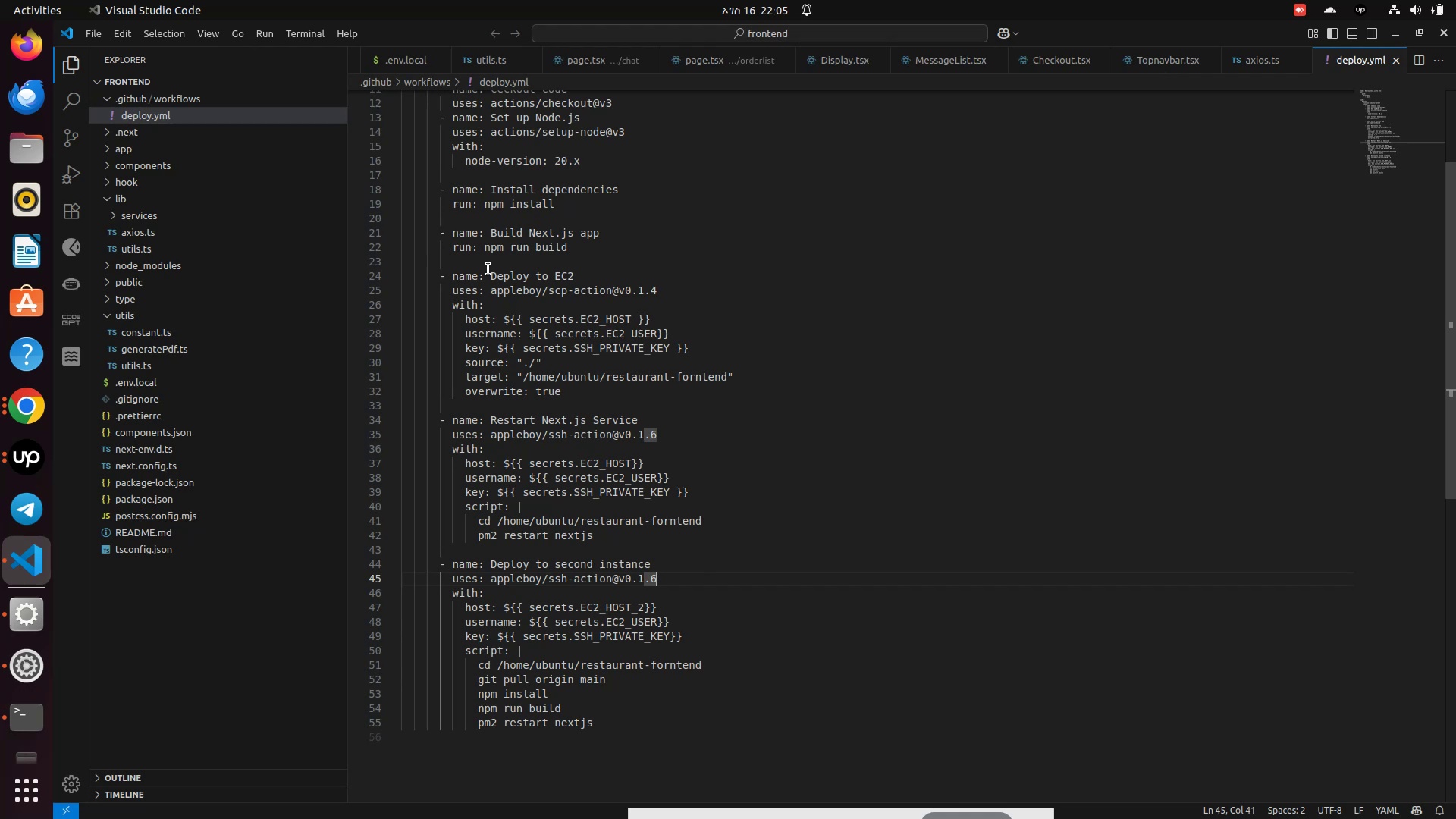 
left_click([144, 369])
 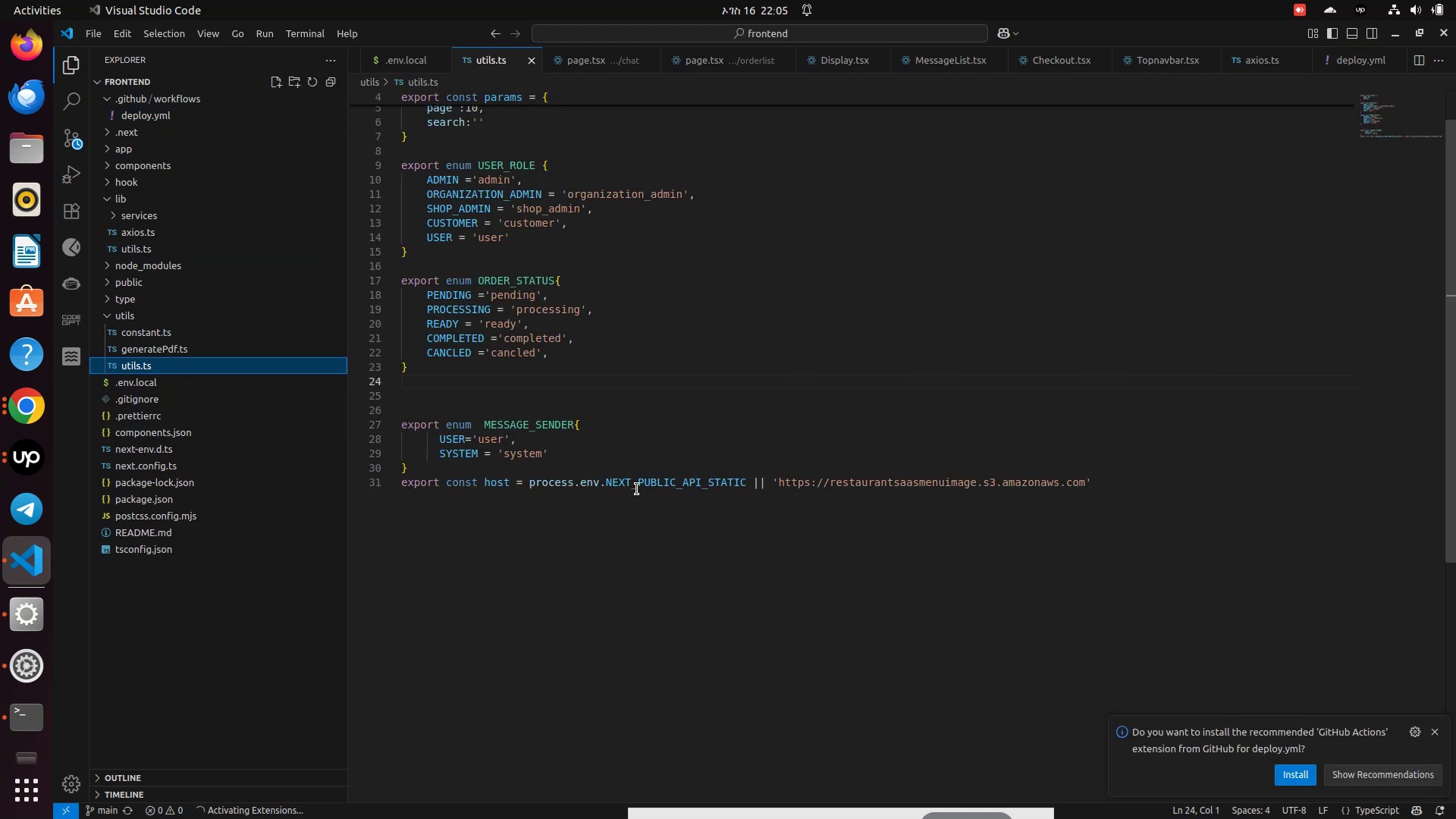 
wait(5.1)
 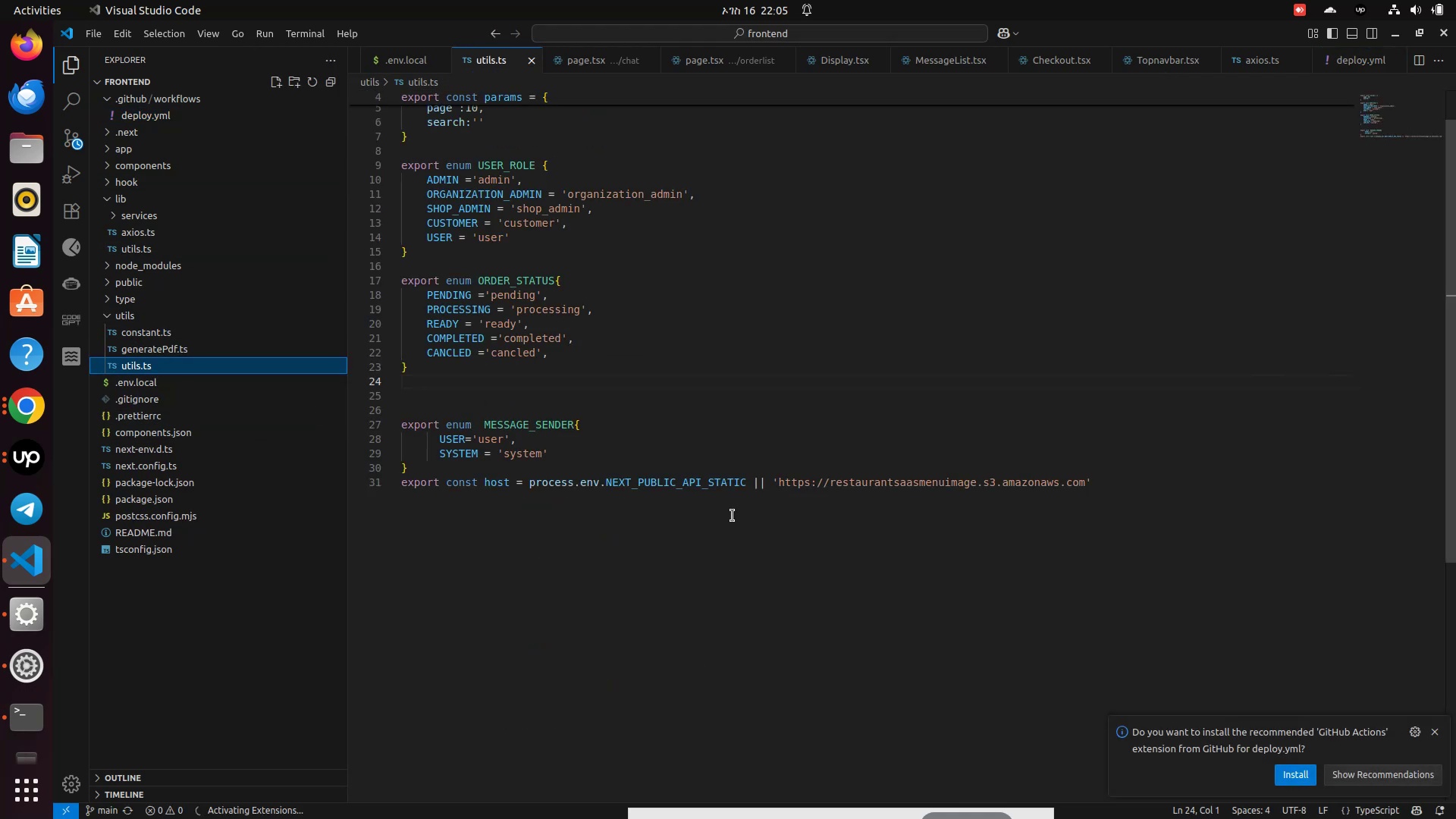 
left_click_drag(start_coordinate=[777, 485], to_coordinate=[1087, 483])
 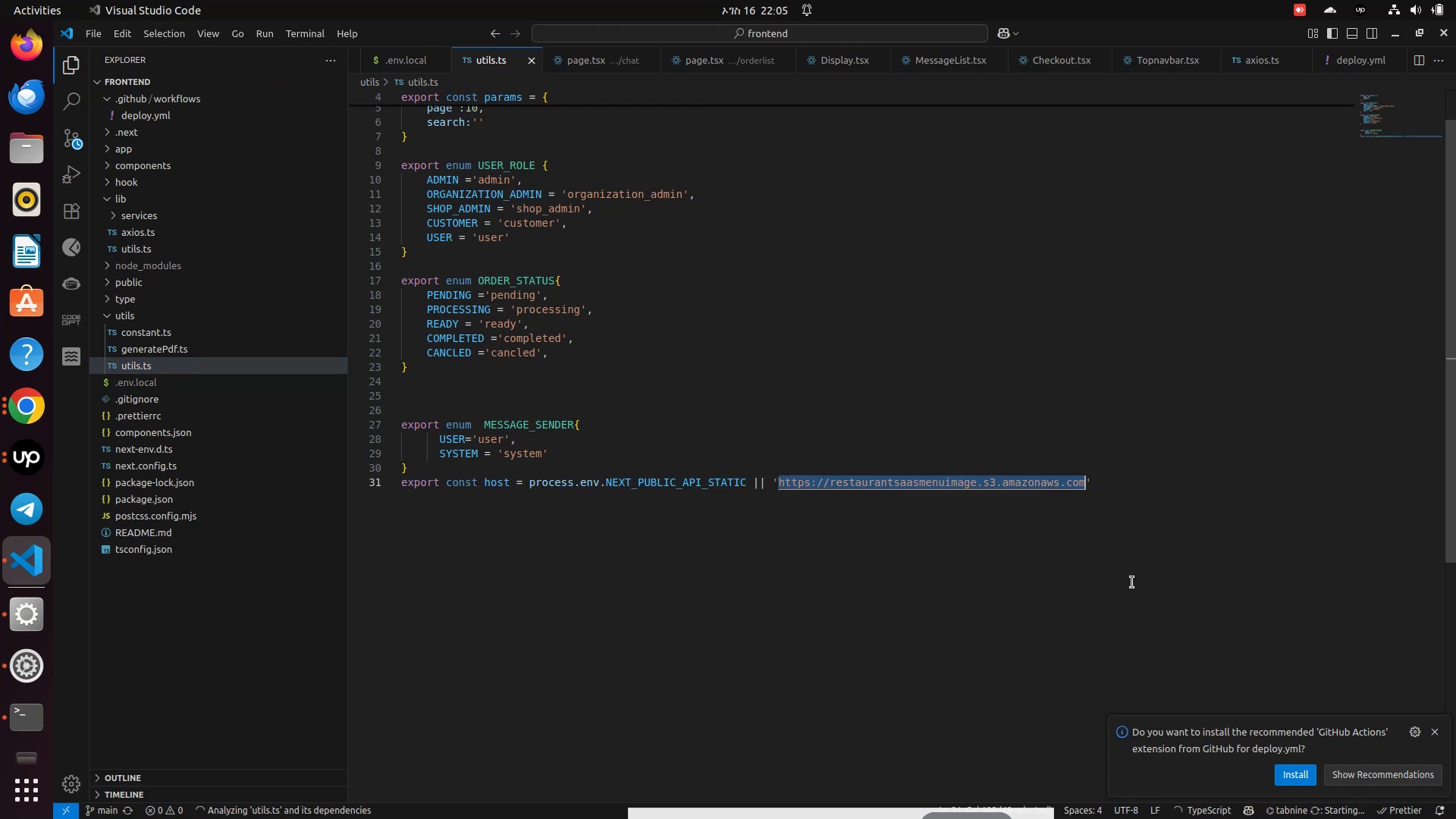 
key(Control+V)
 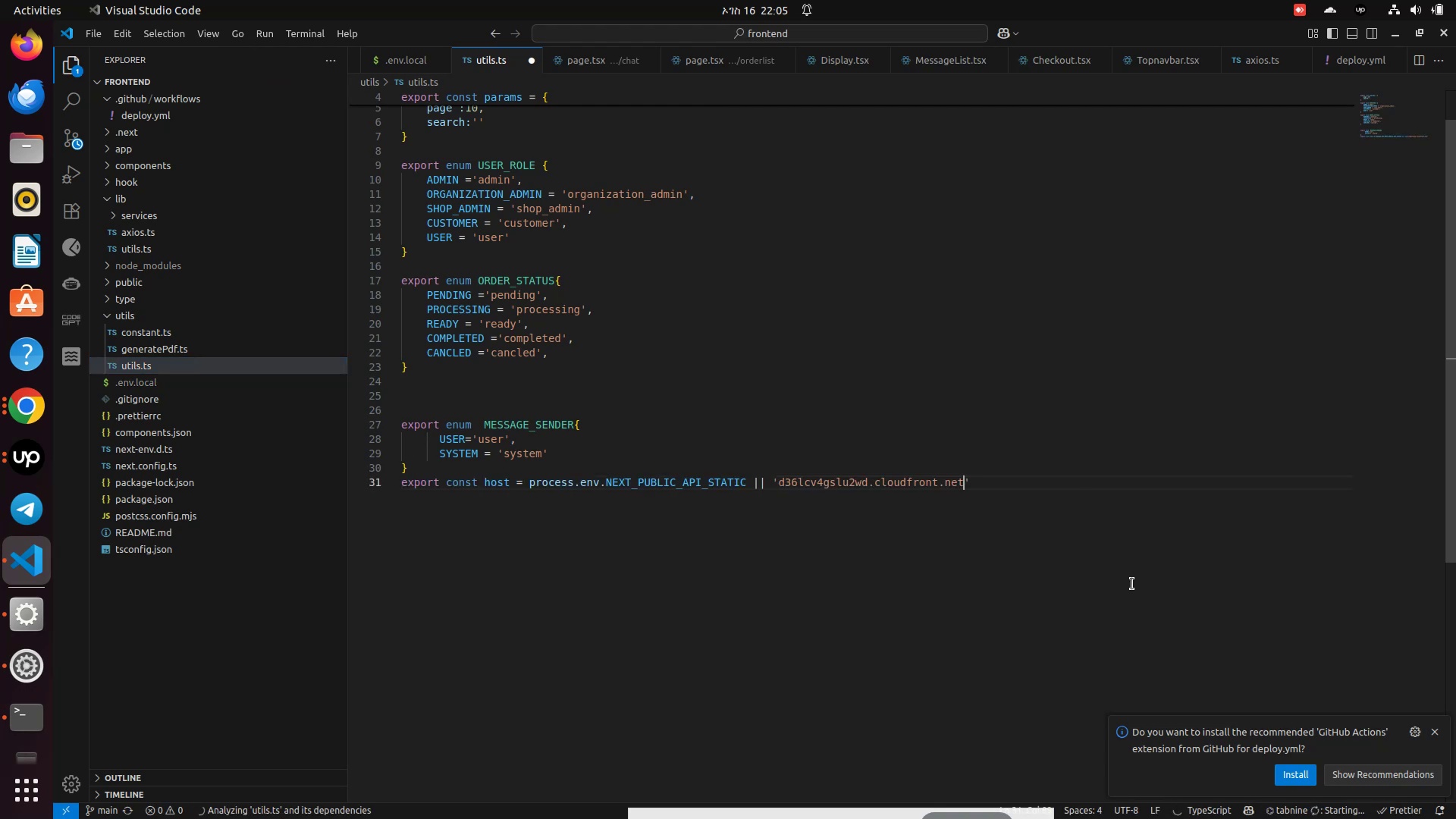 
key(Control+Z)
 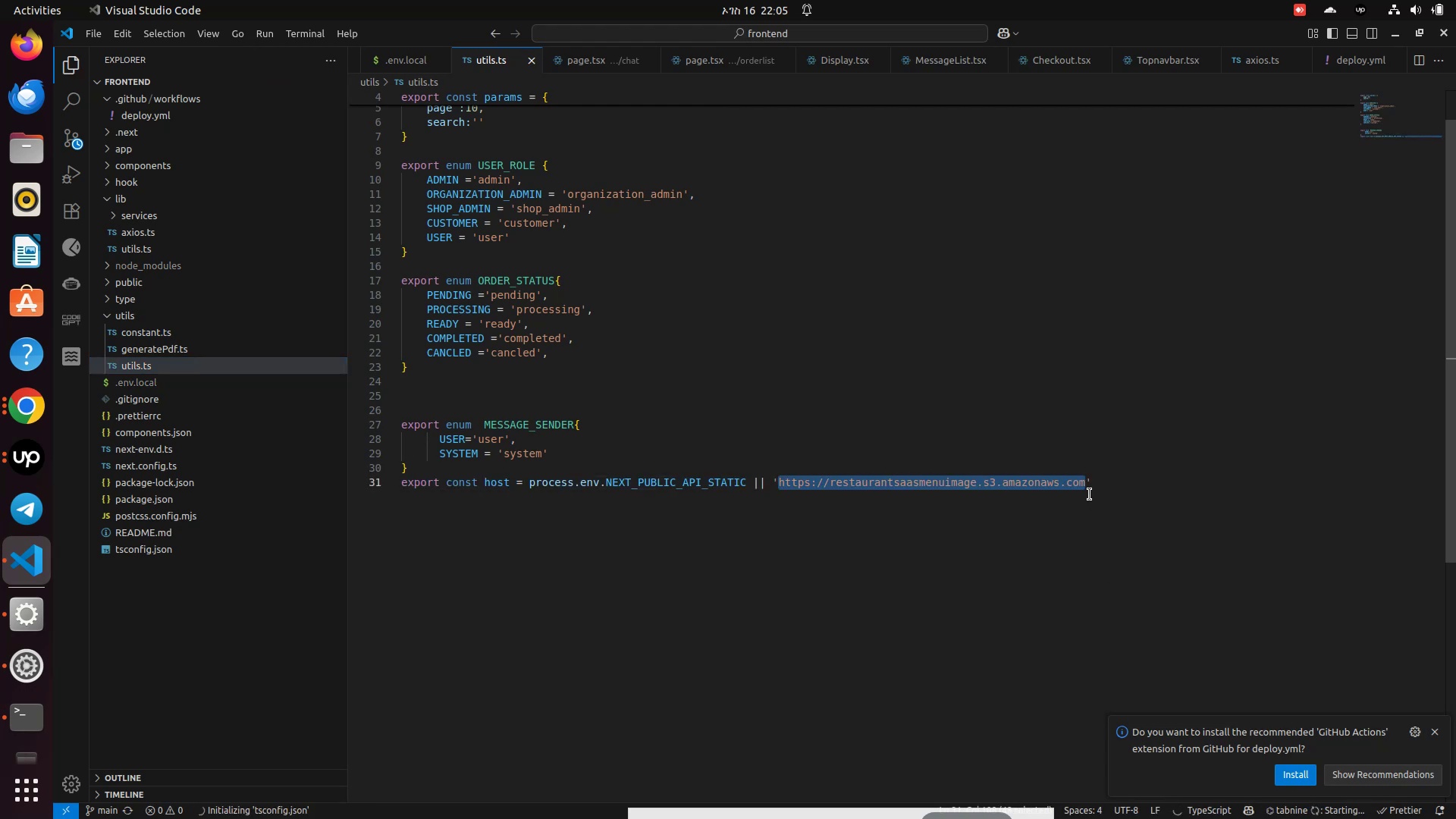 
left_click([1084, 485])
 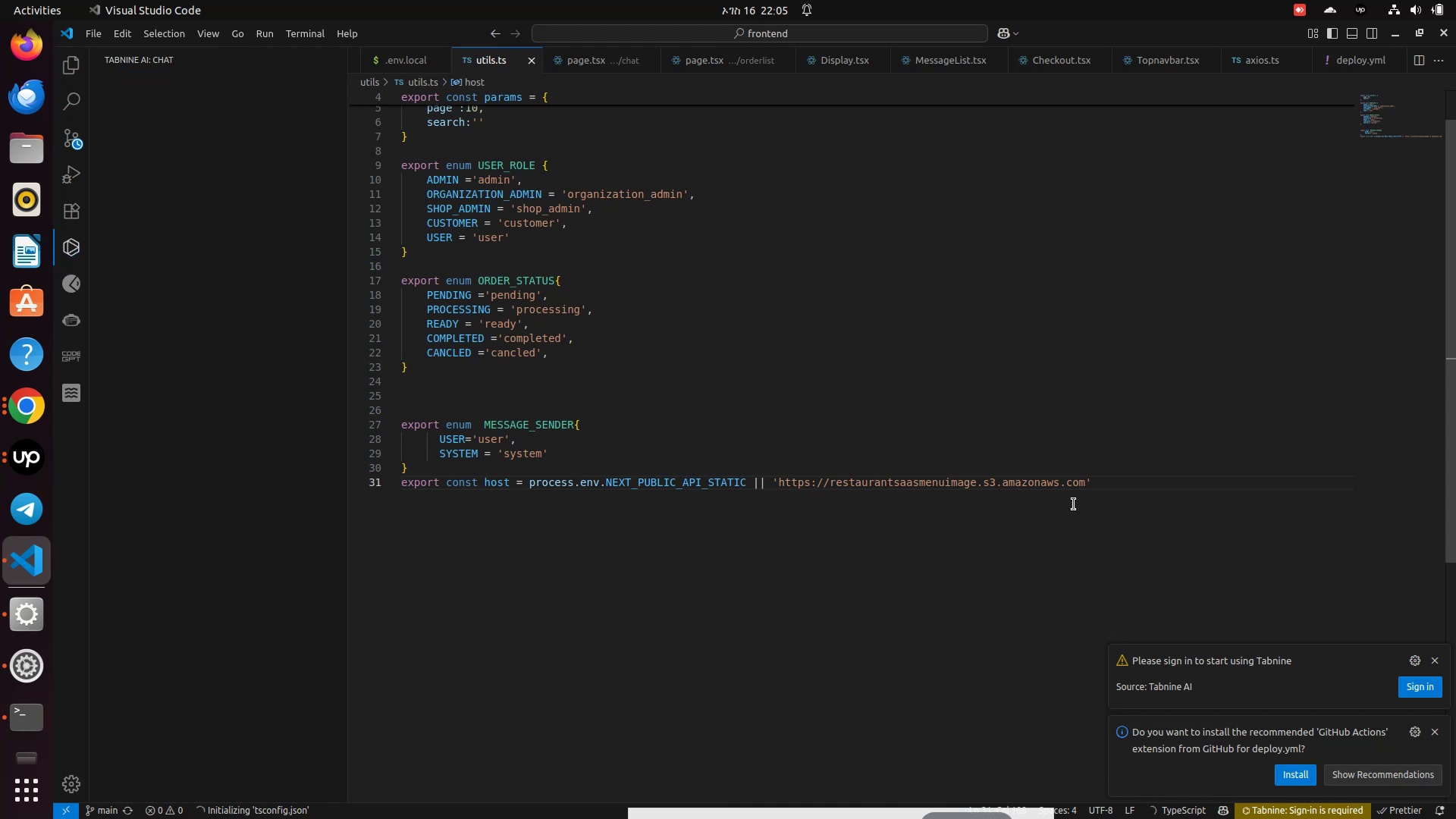 
left_click([1086, 485])
 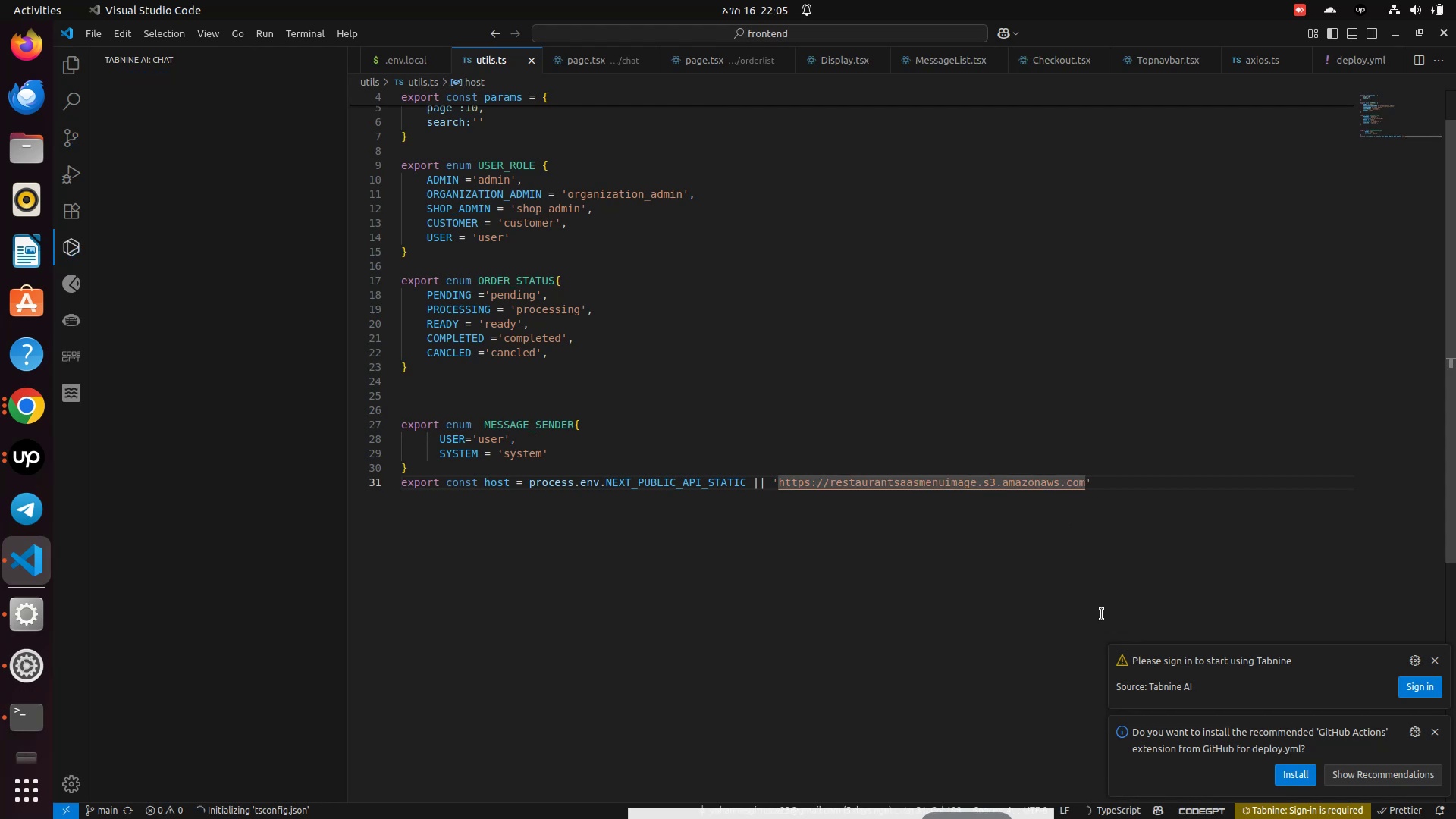 
hold_key(key=Backspace, duration=1.45)
 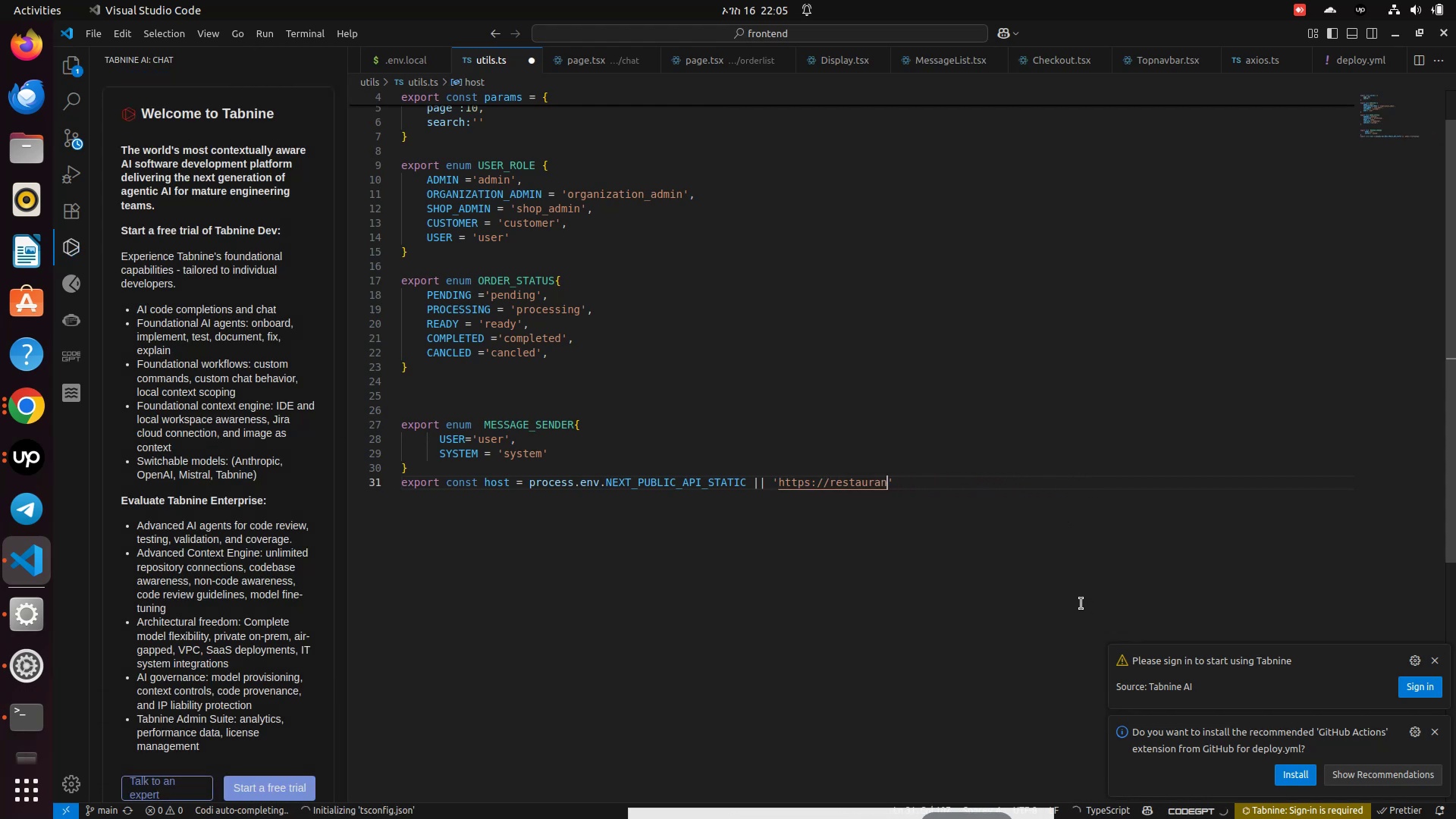 
key(Backspace)
 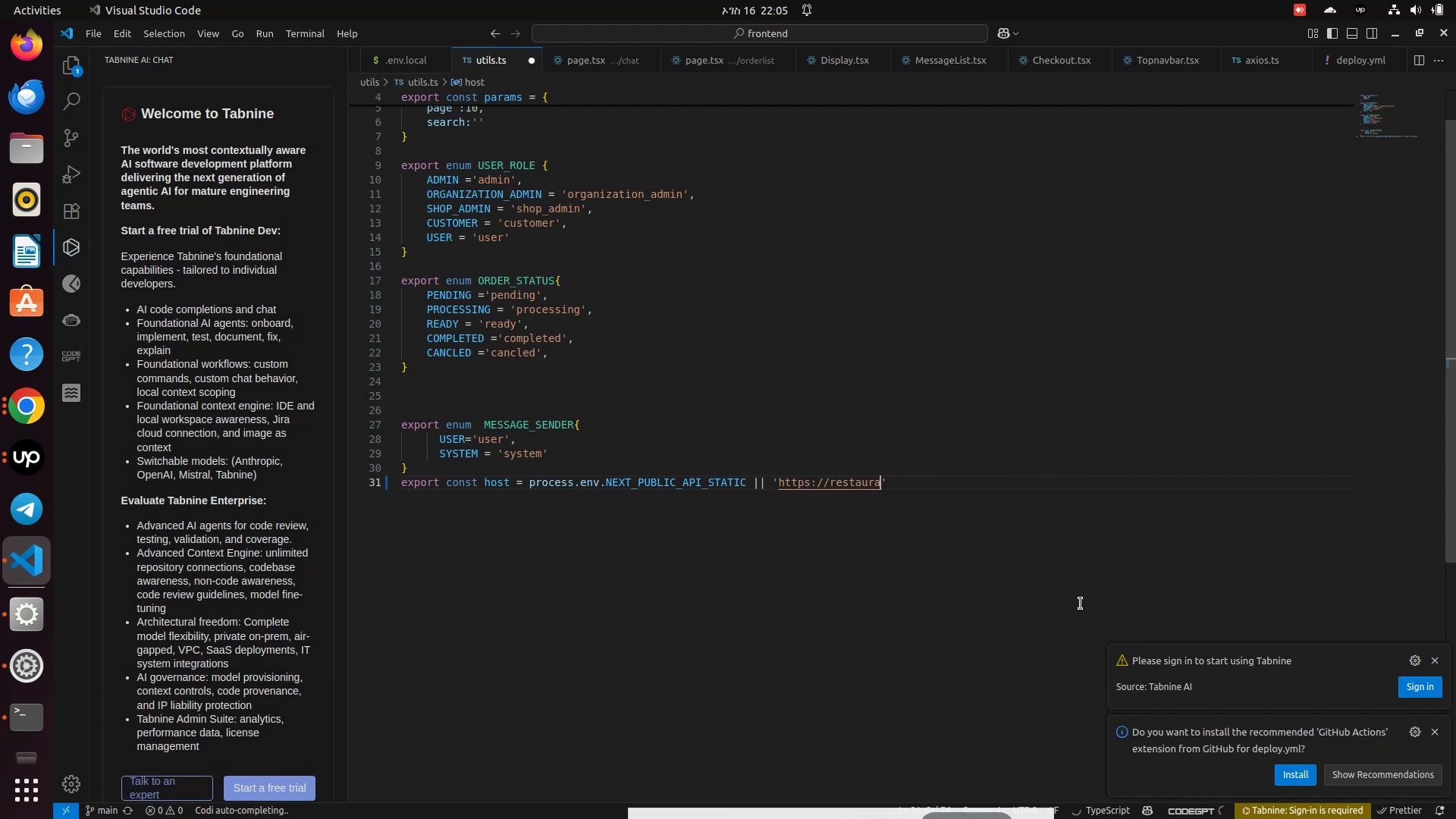 
key(Backspace)
 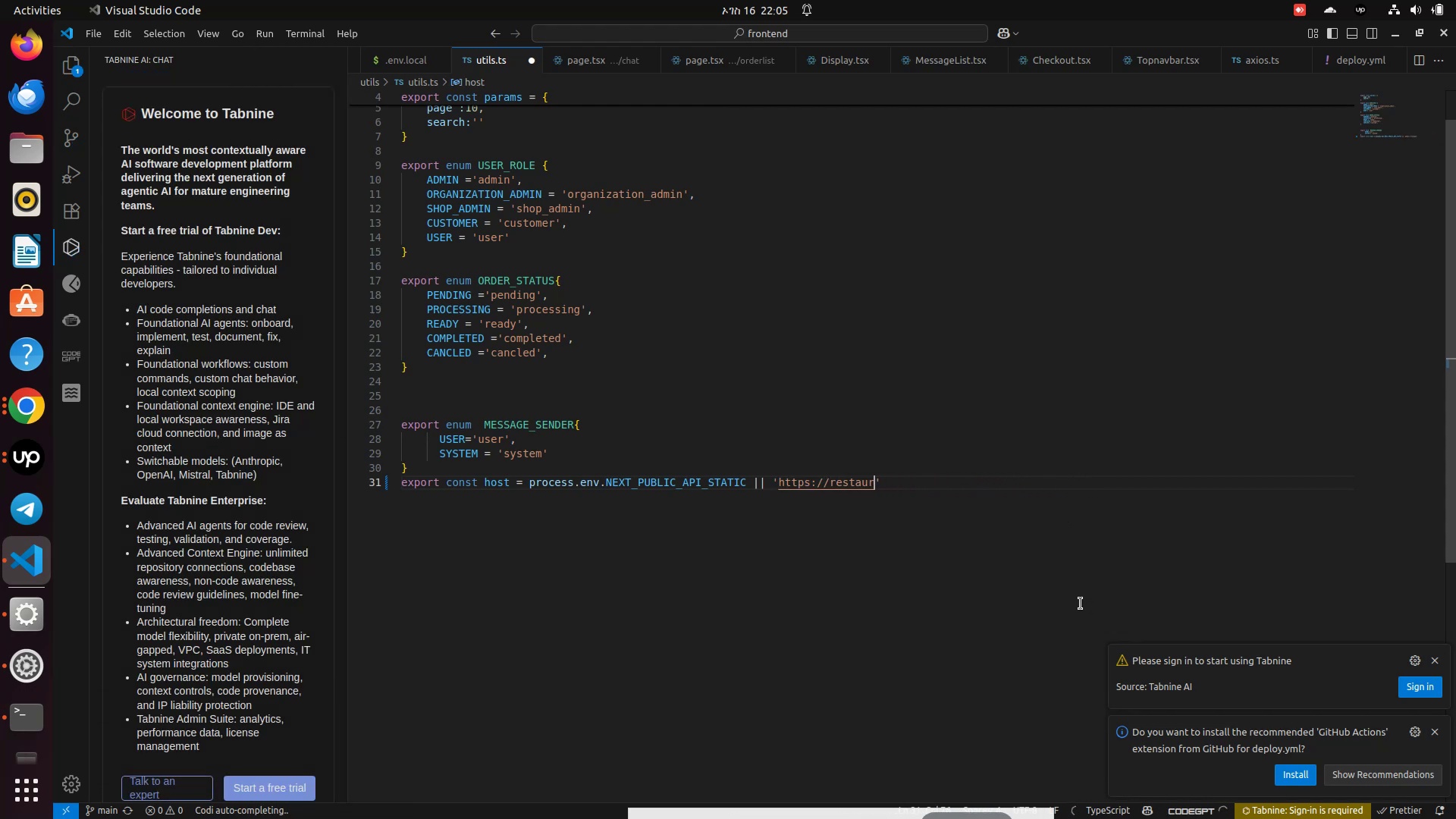 
key(Backspace)
 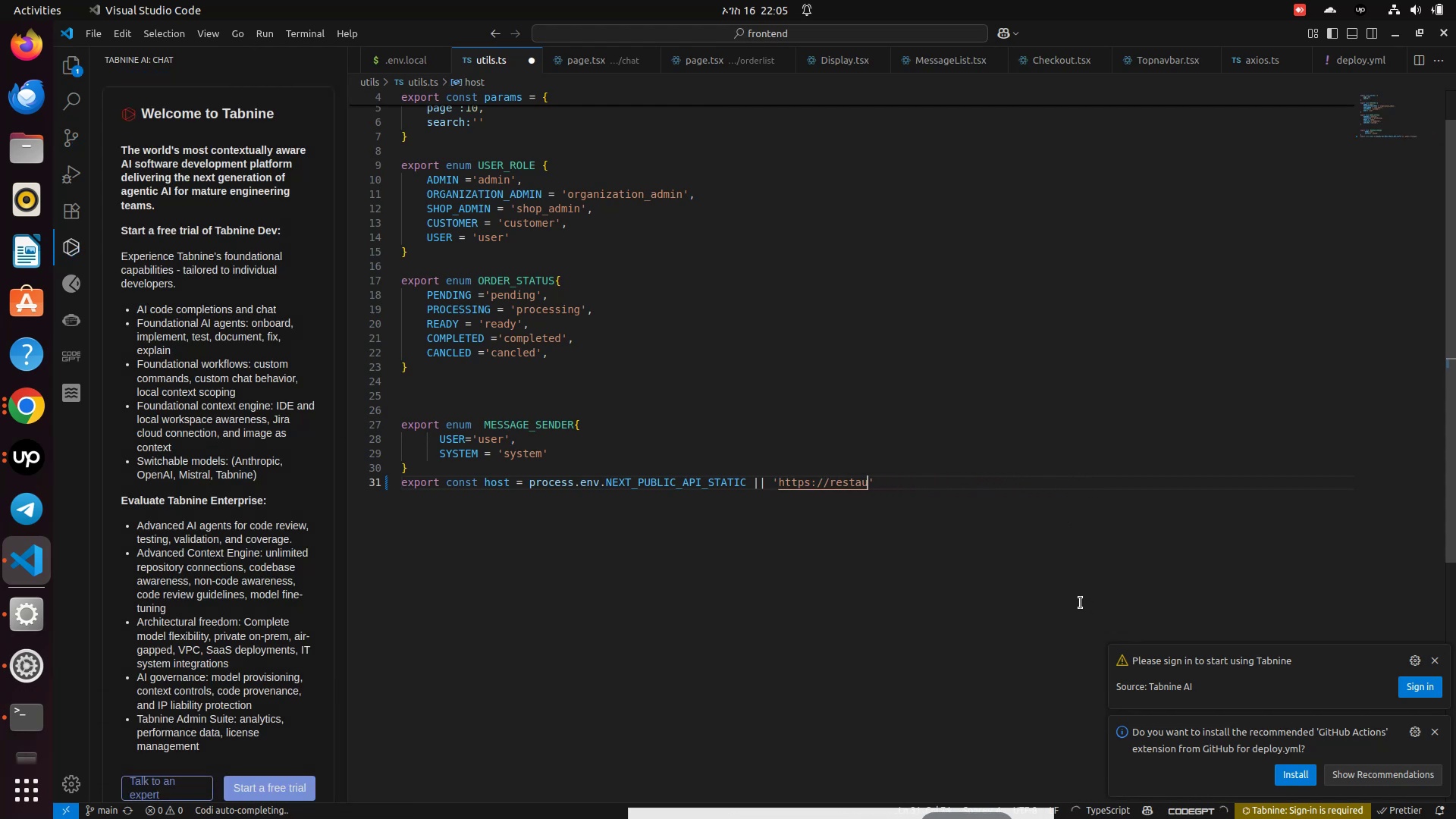 
key(Backspace)
 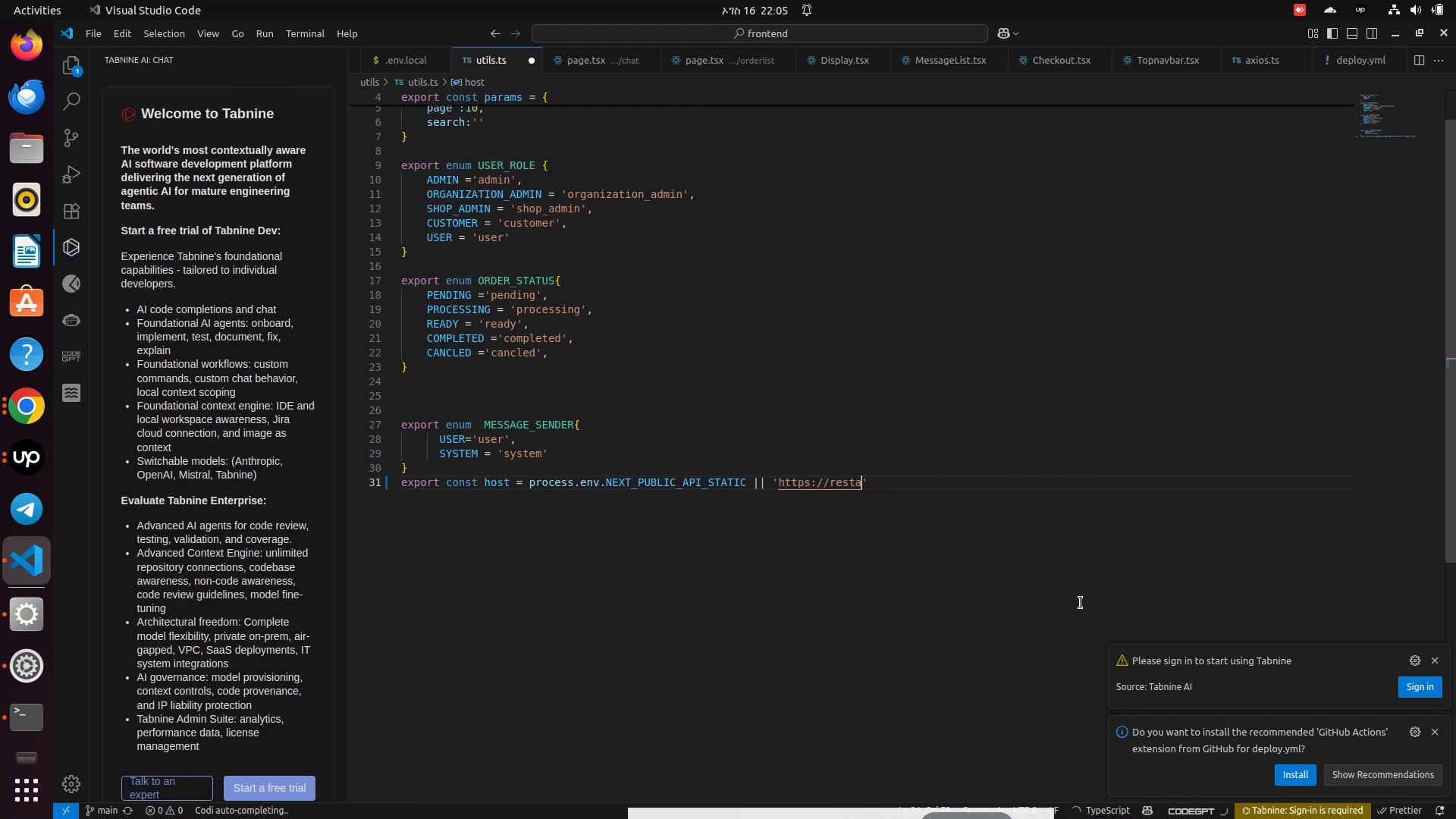 
key(Backspace)
 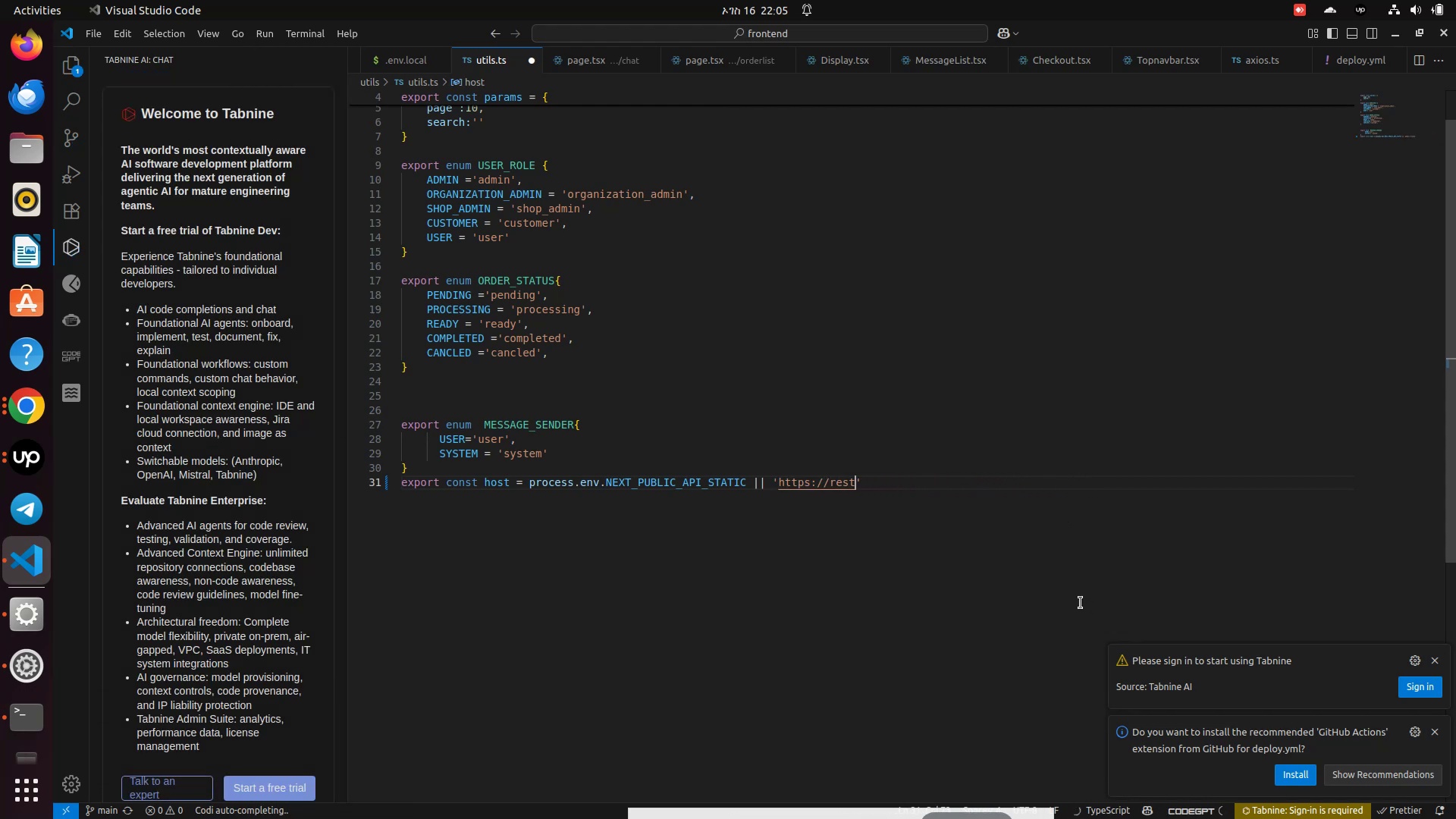 
key(Backspace)
 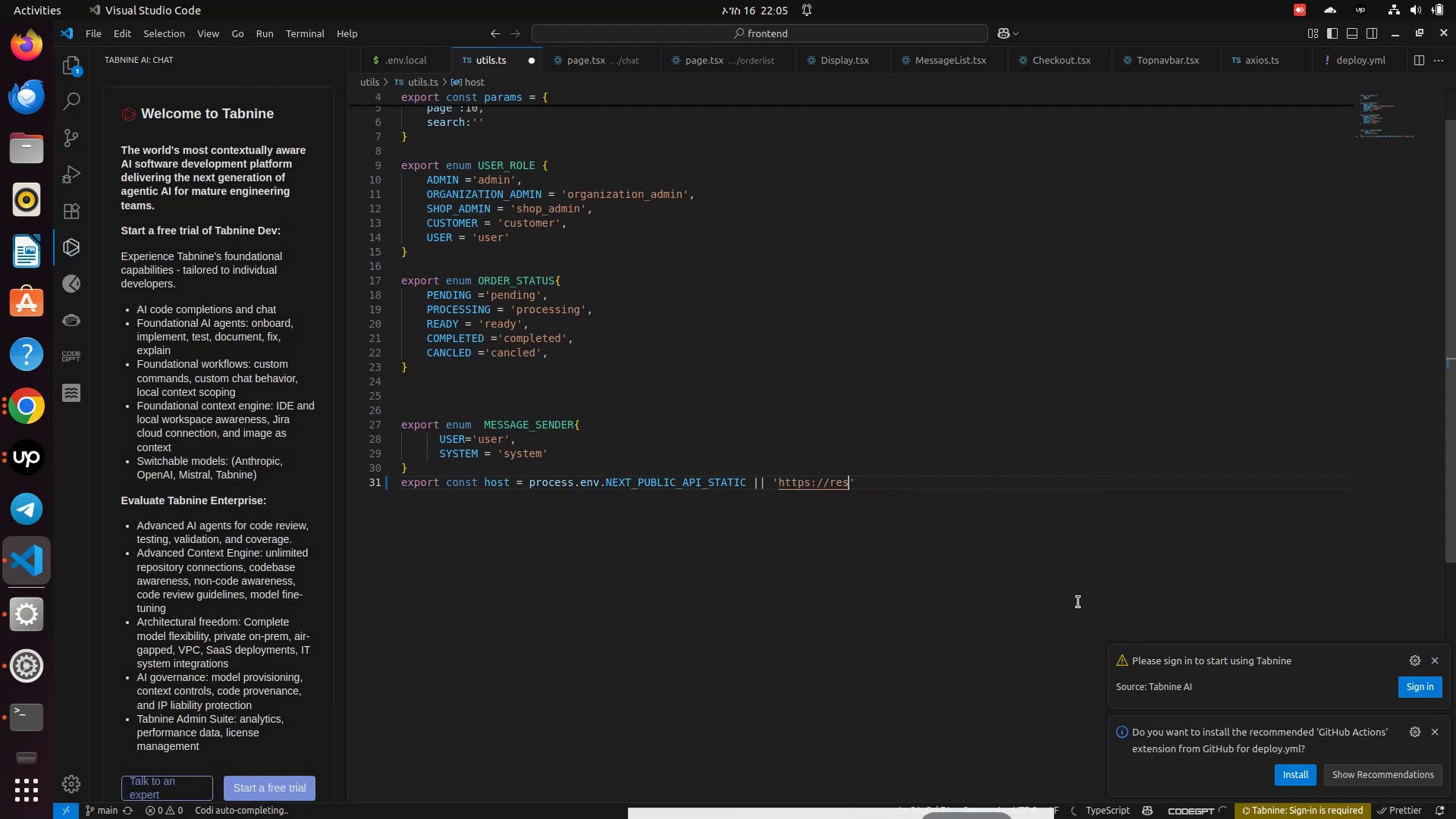 
key(Backspace)
 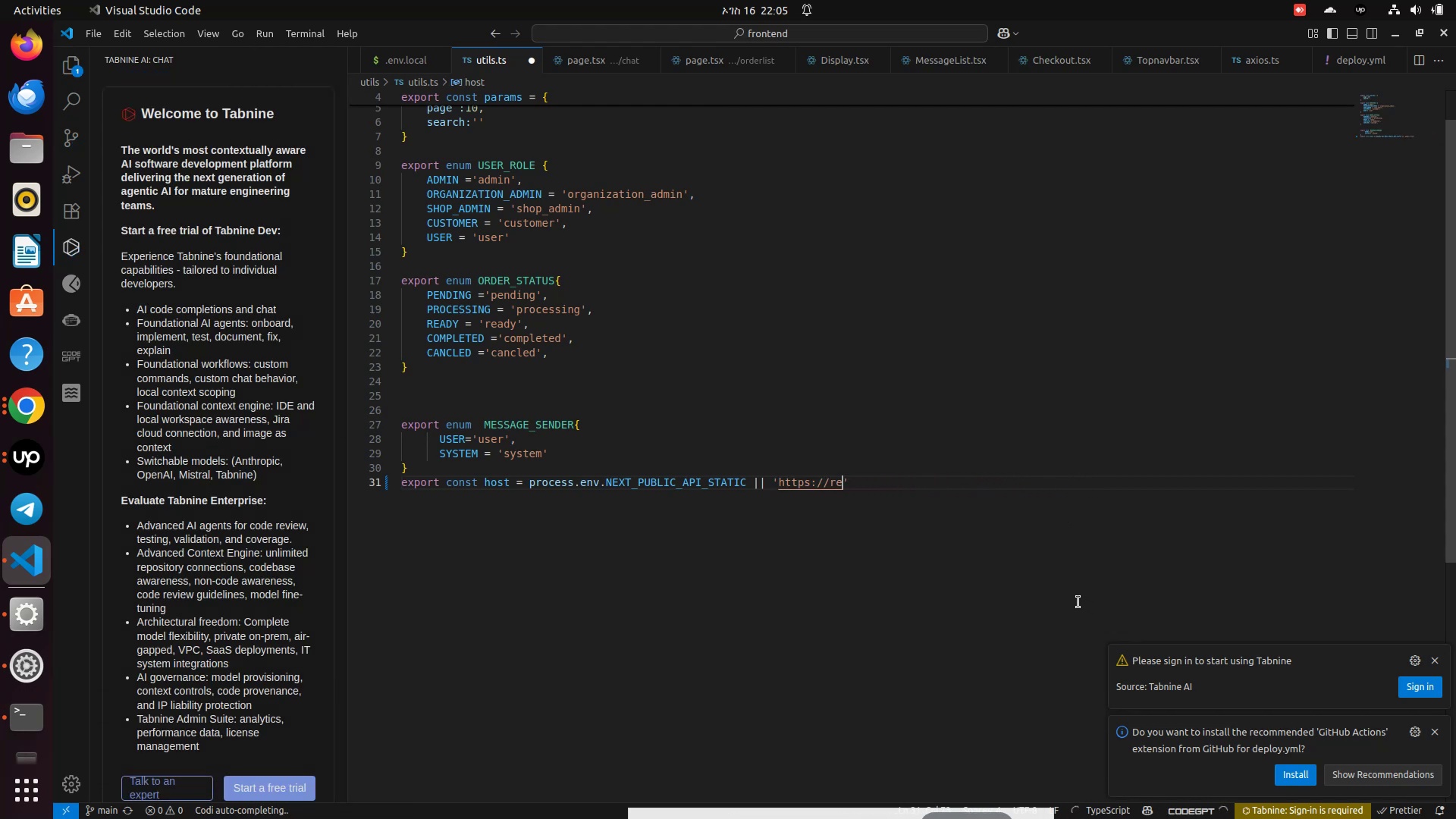 
key(Backspace)
 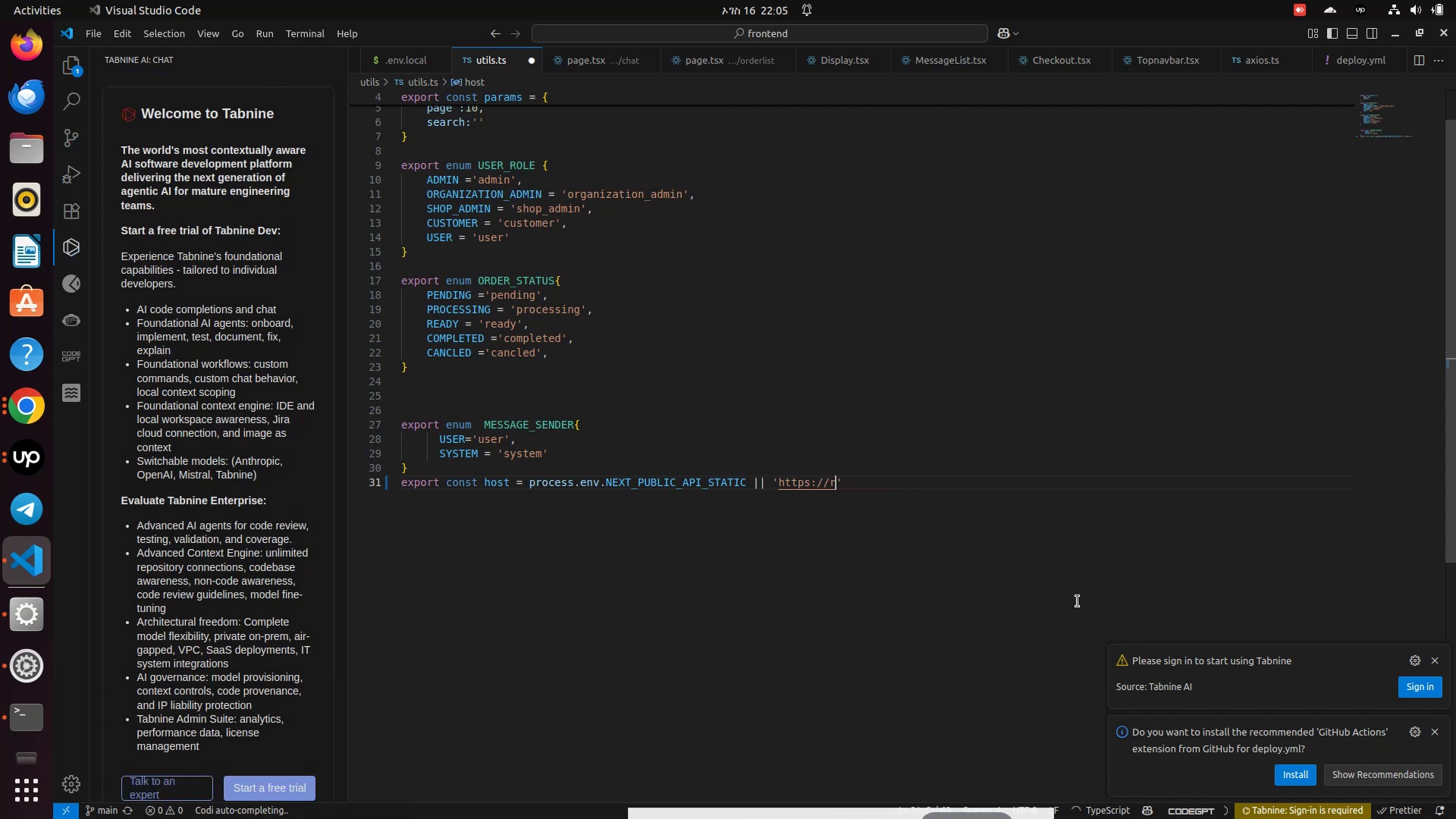 
key(Backspace)
 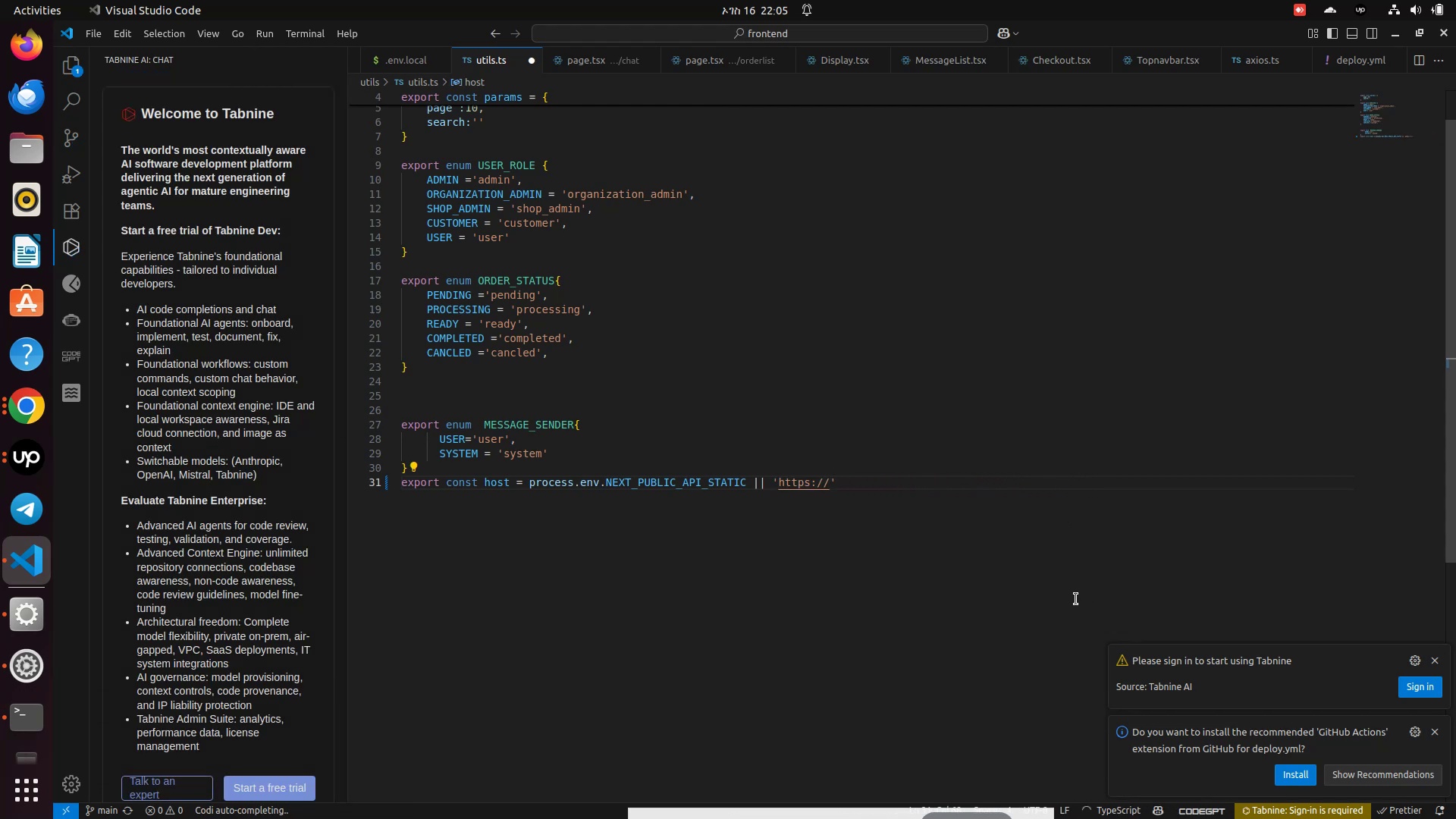 
key(Control+V)
 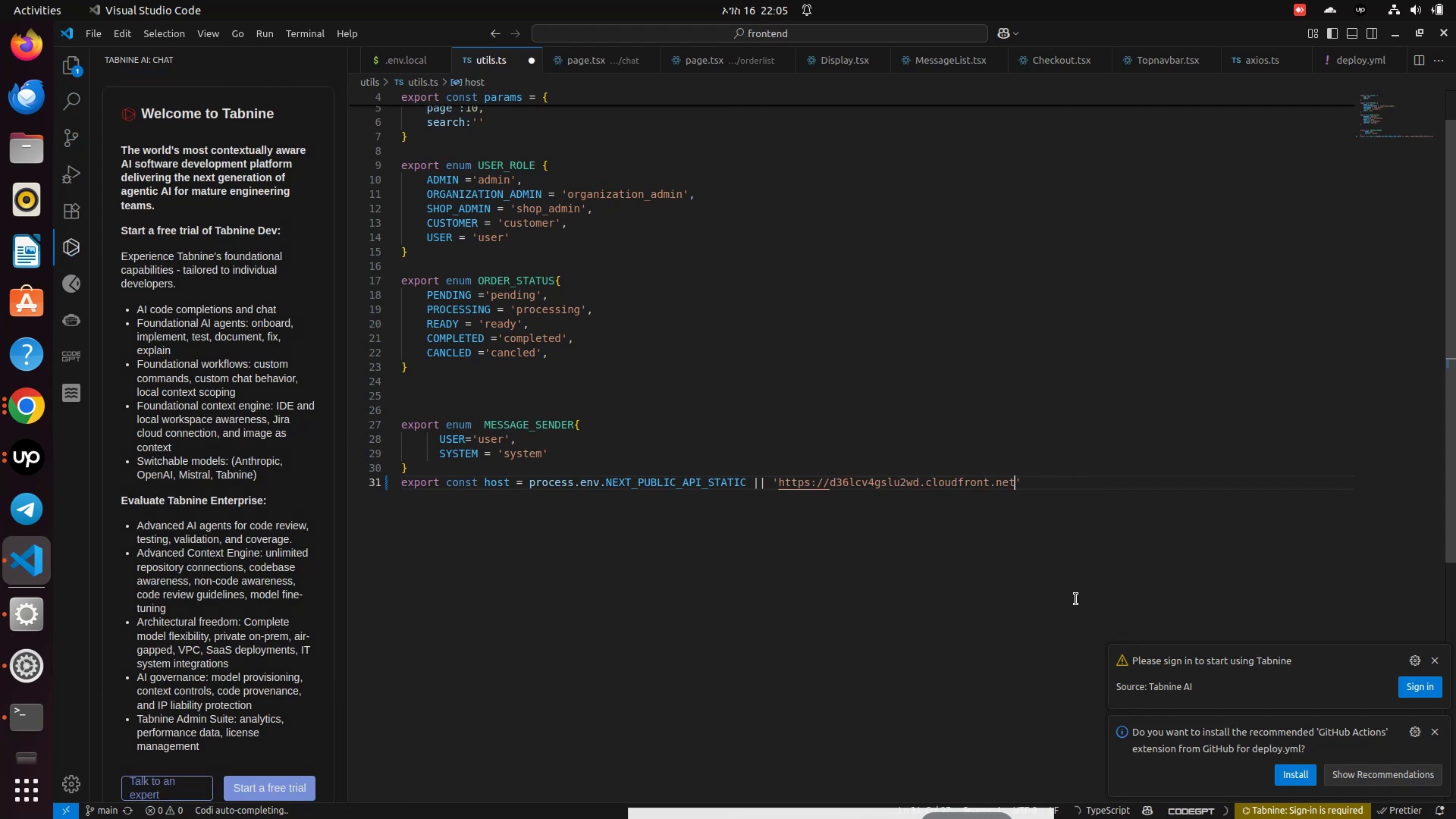 
key(Control+S)
 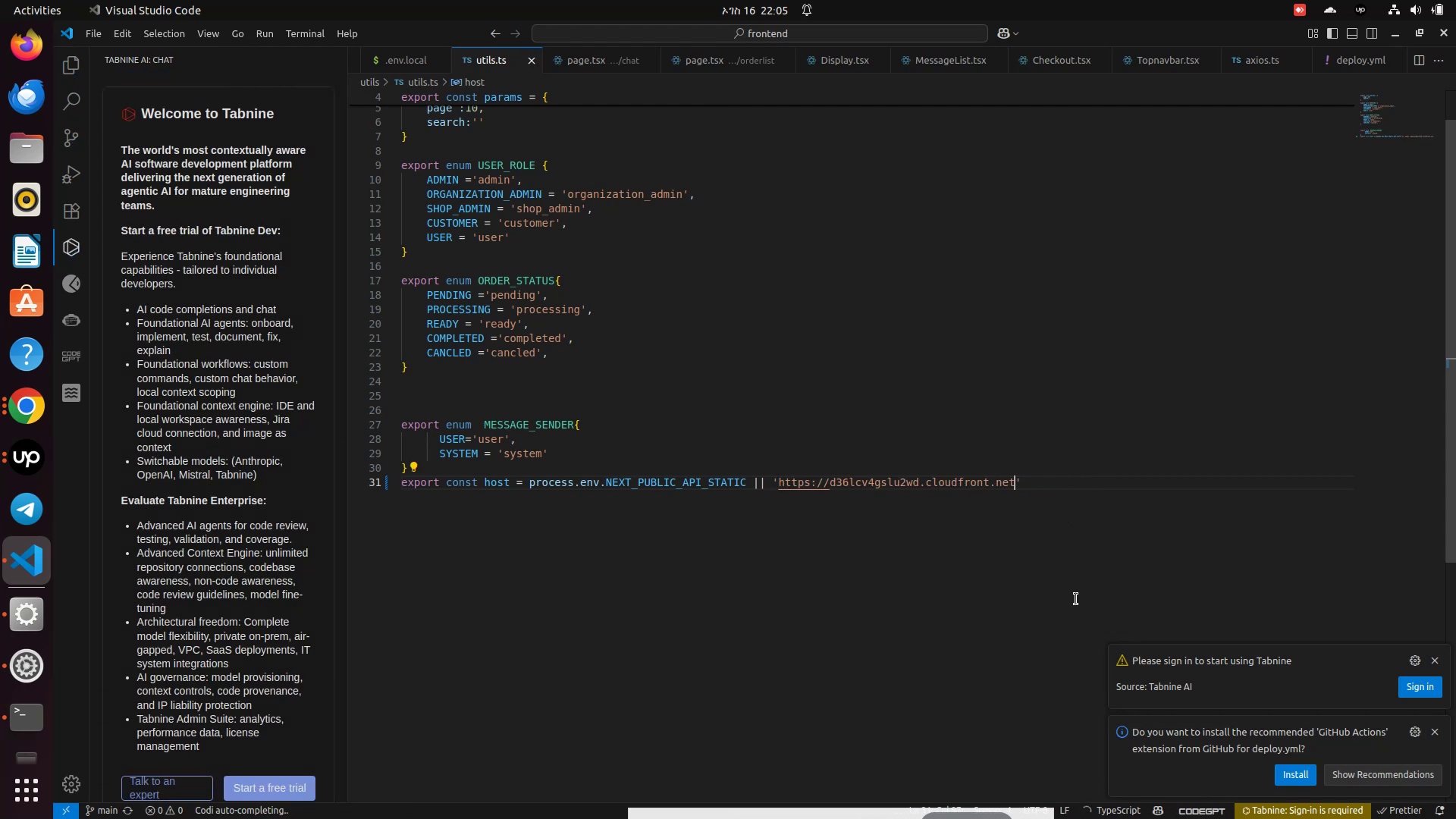 
key(Control+S)
 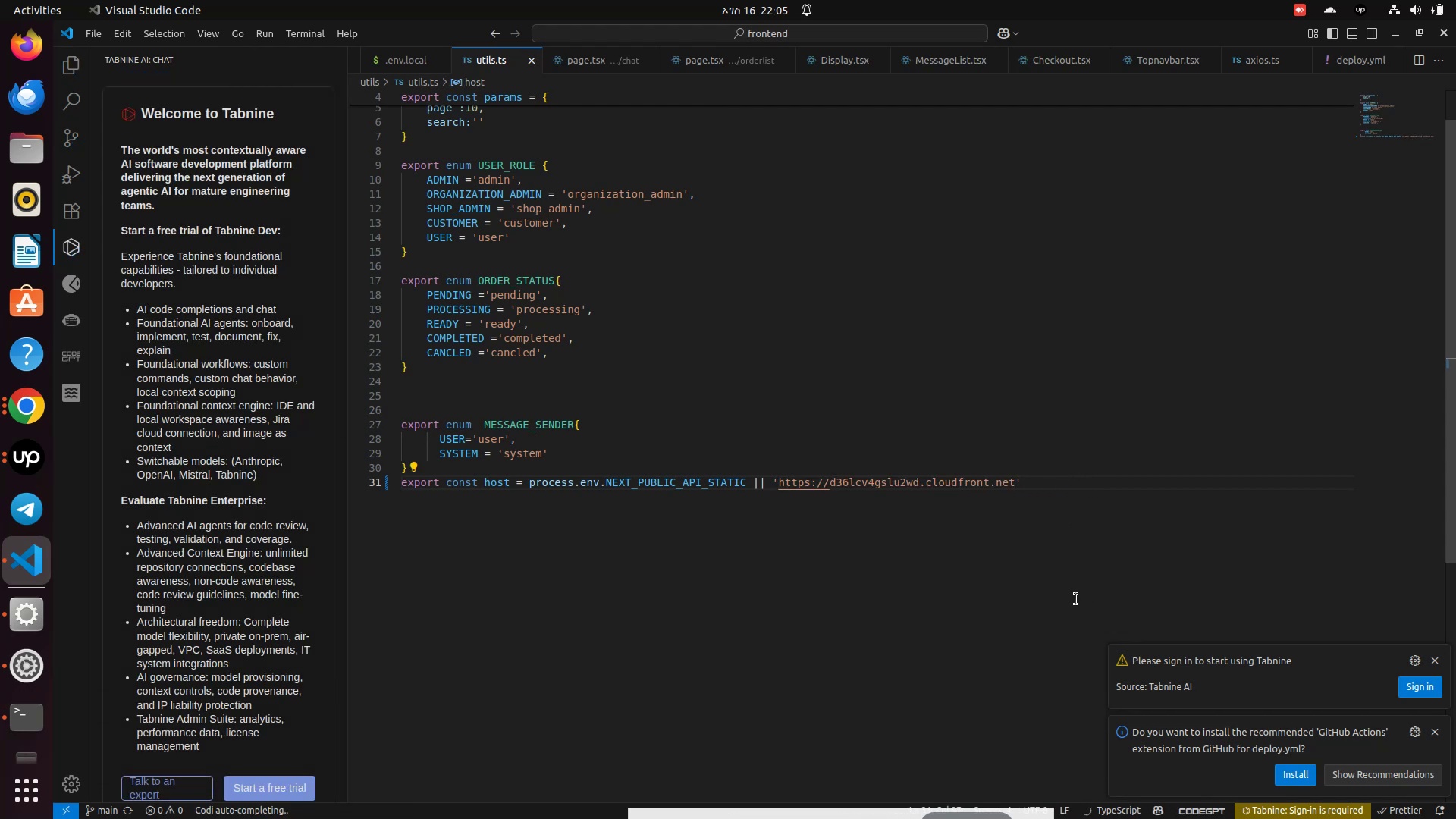 
key(Control+S)
 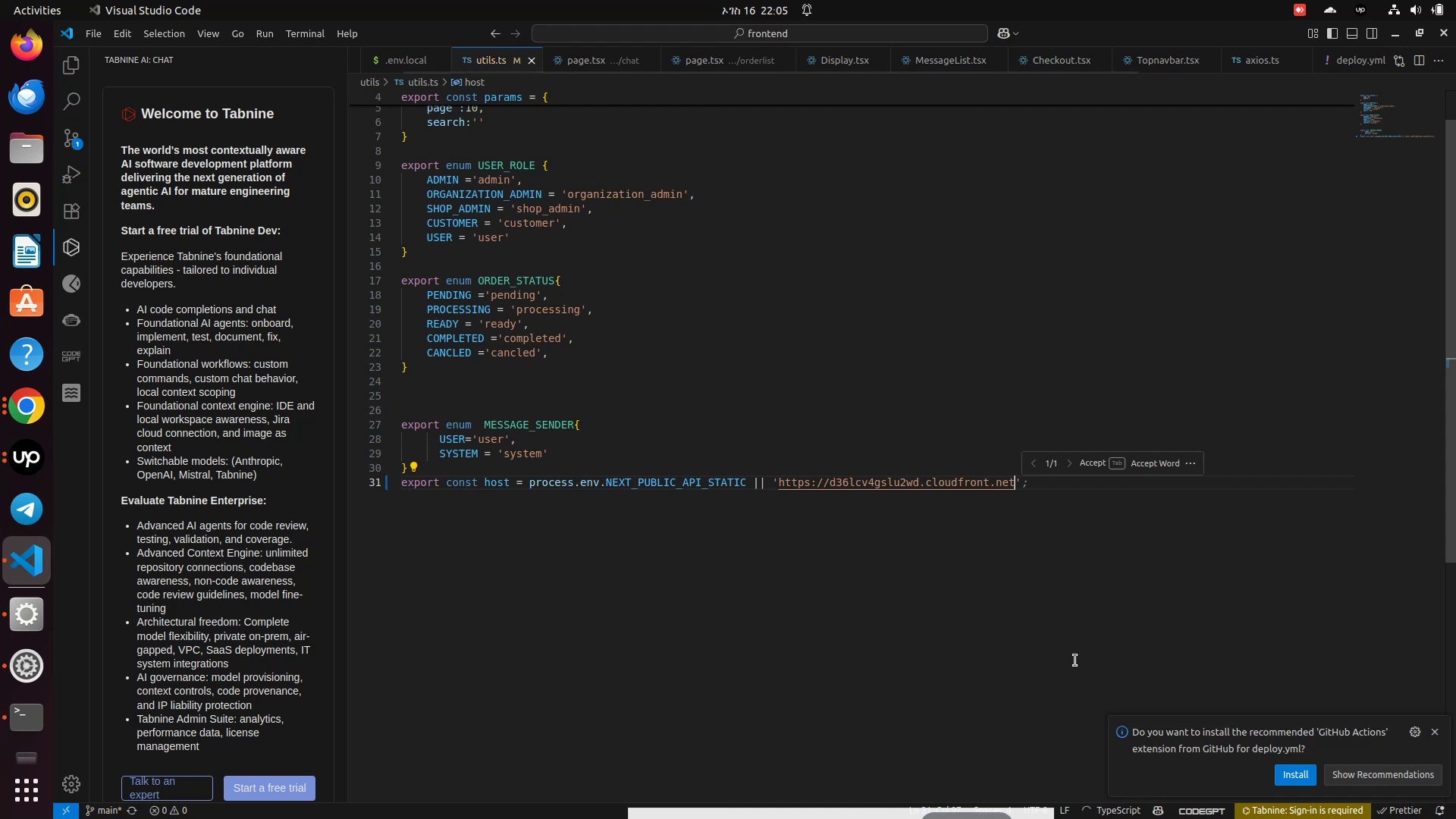 
hold_key(key=ControlLeft, duration=1.87)
left_click([667, 479])
 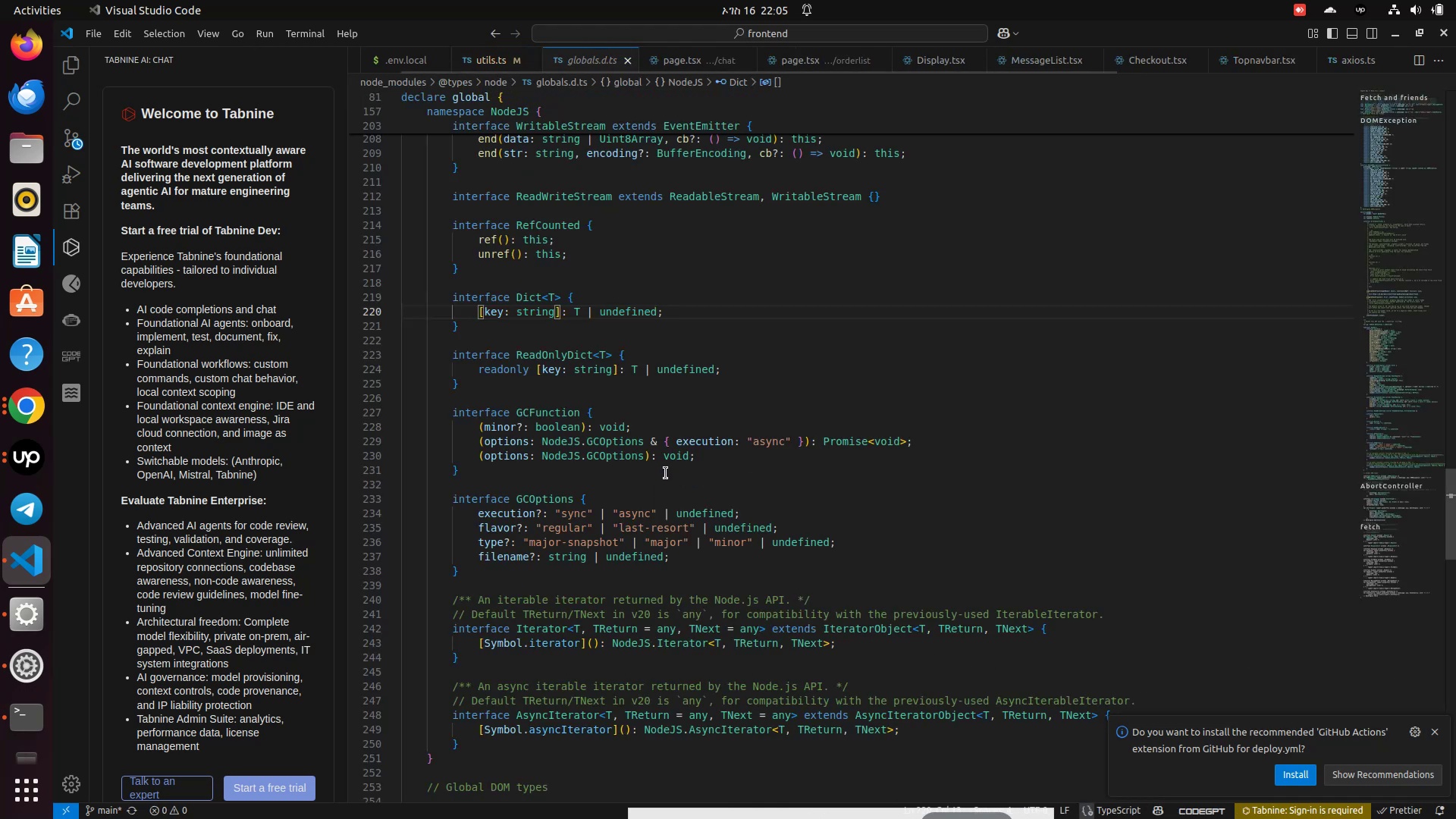 
scroll: coordinate [666, 473], scroll_direction: down, amount: 1.0
 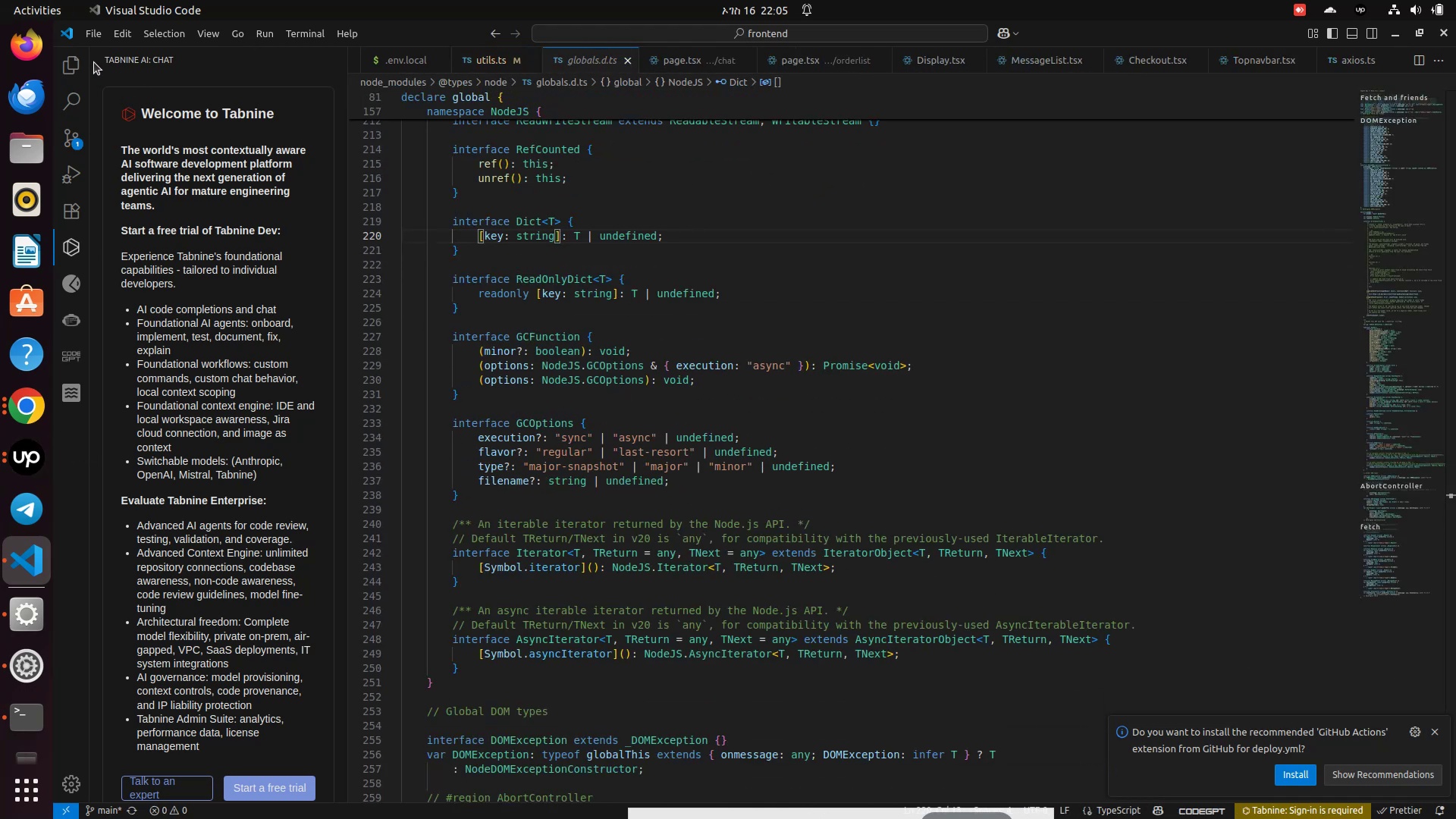 
left_click([80, 69])
 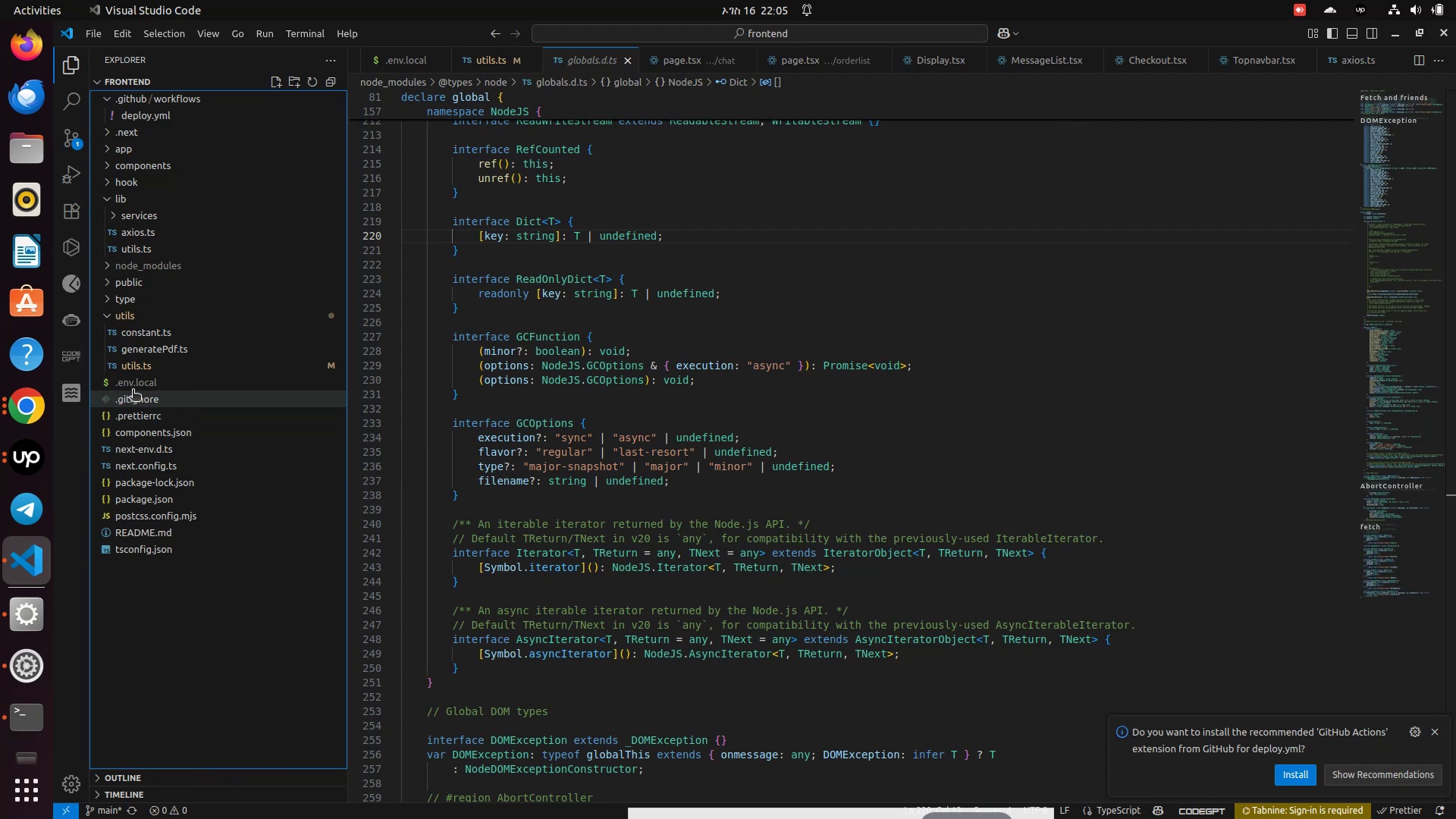 
left_click([133, 385])
 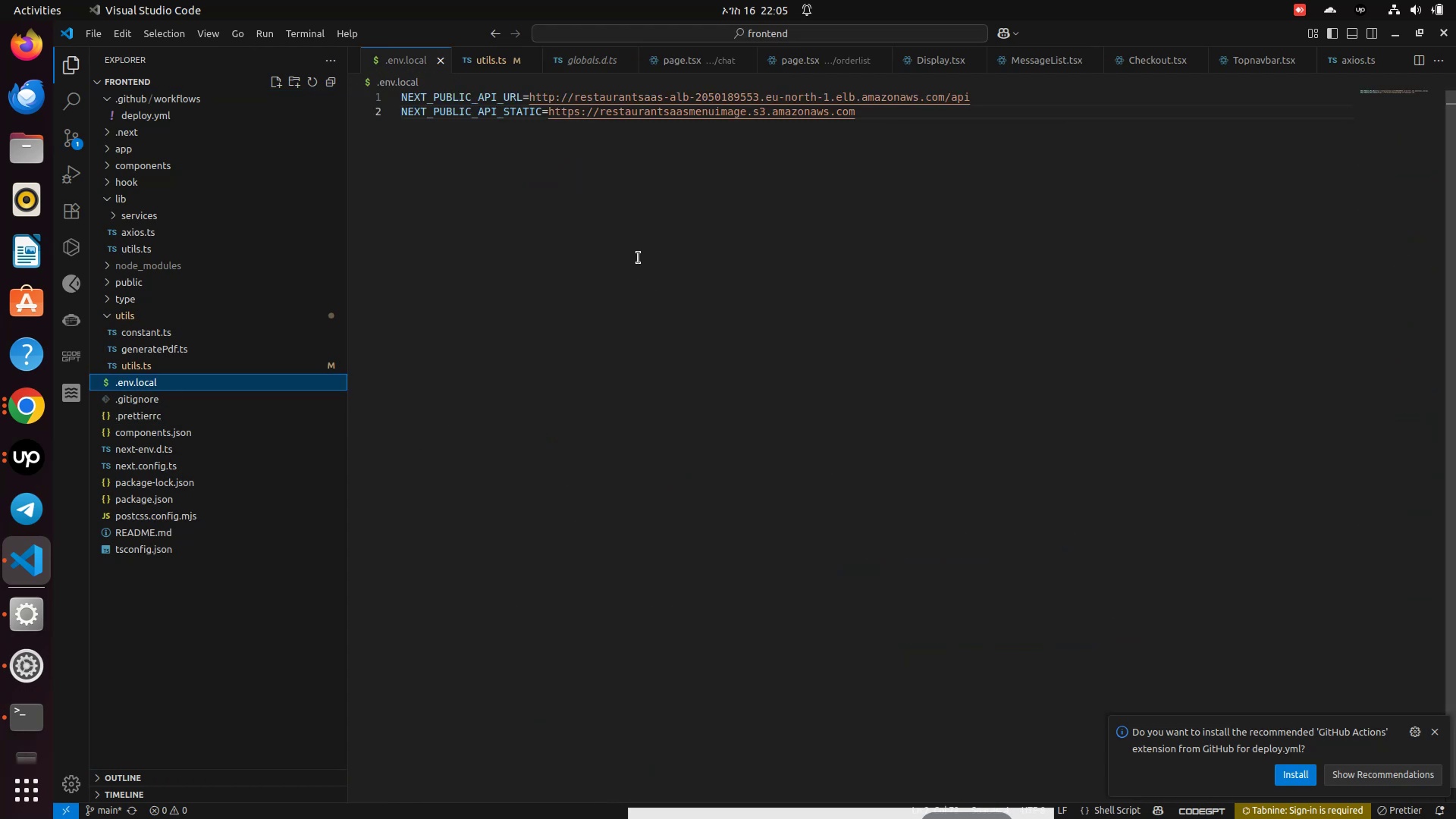 
scroll: coordinate [630, 257], scroll_direction: up, amount: 2.0
 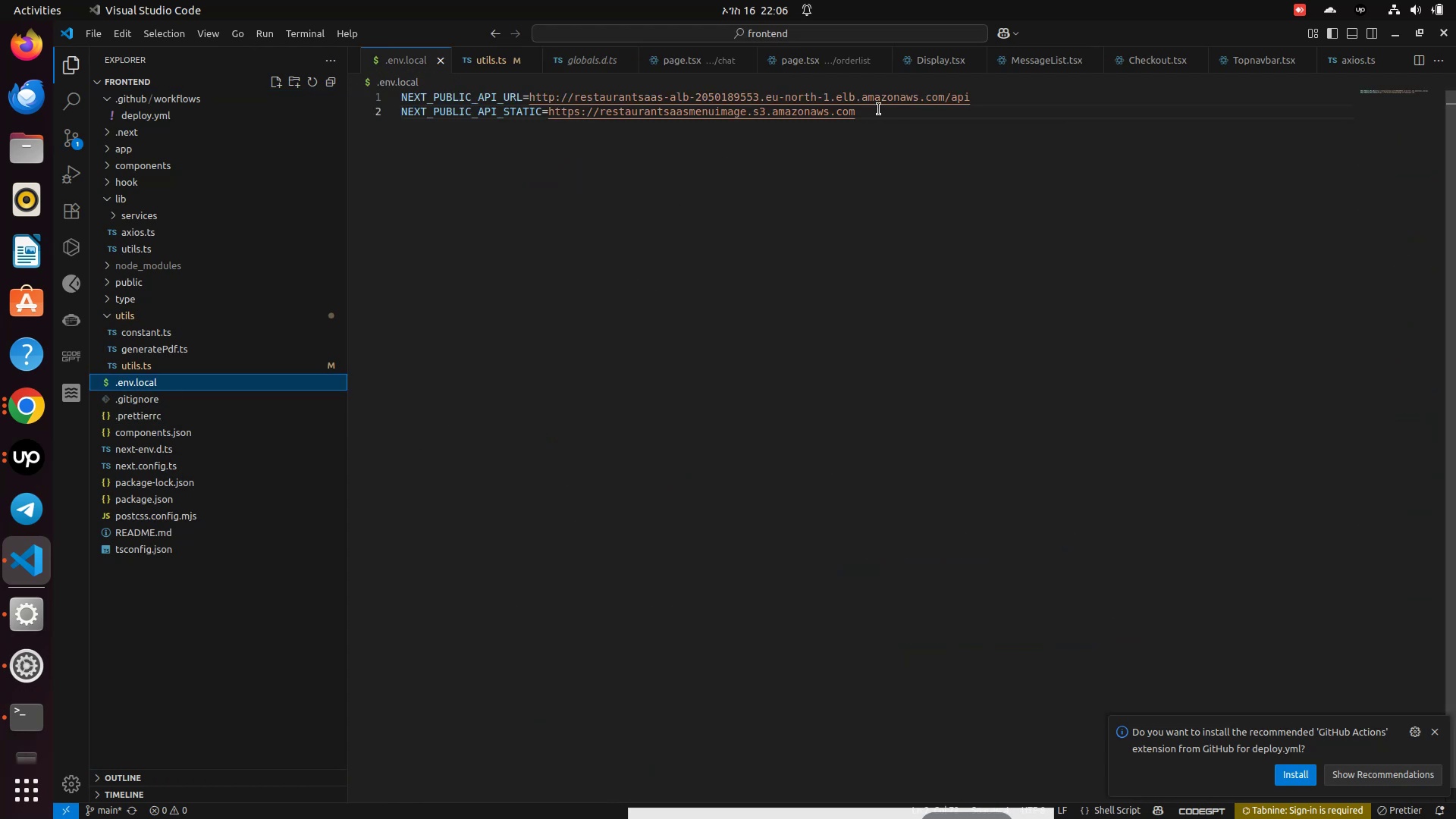 
left_click_drag(start_coordinate=[879, 109], to_coordinate=[602, 115])
 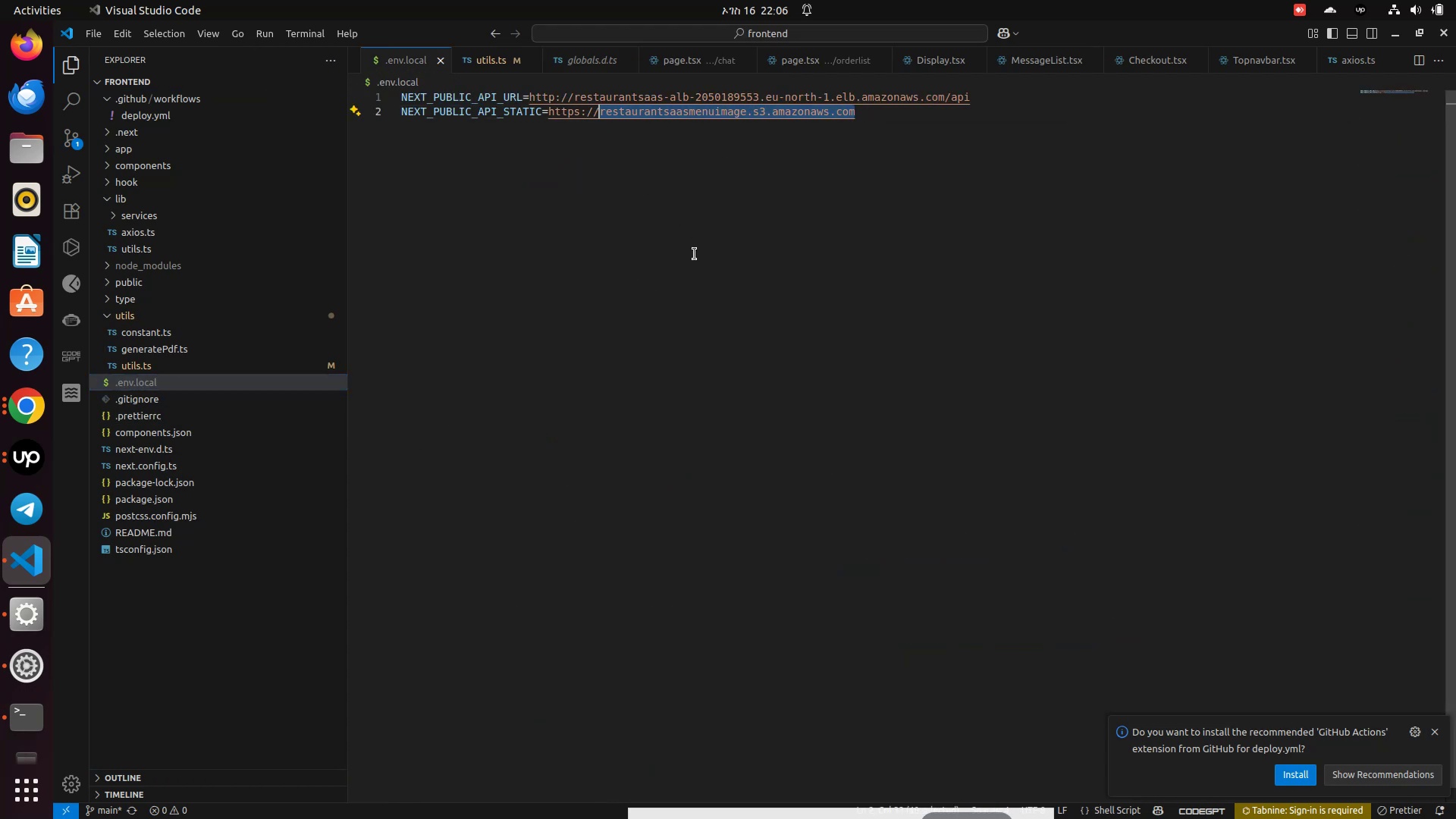 
key(Control+ControlLeft)
 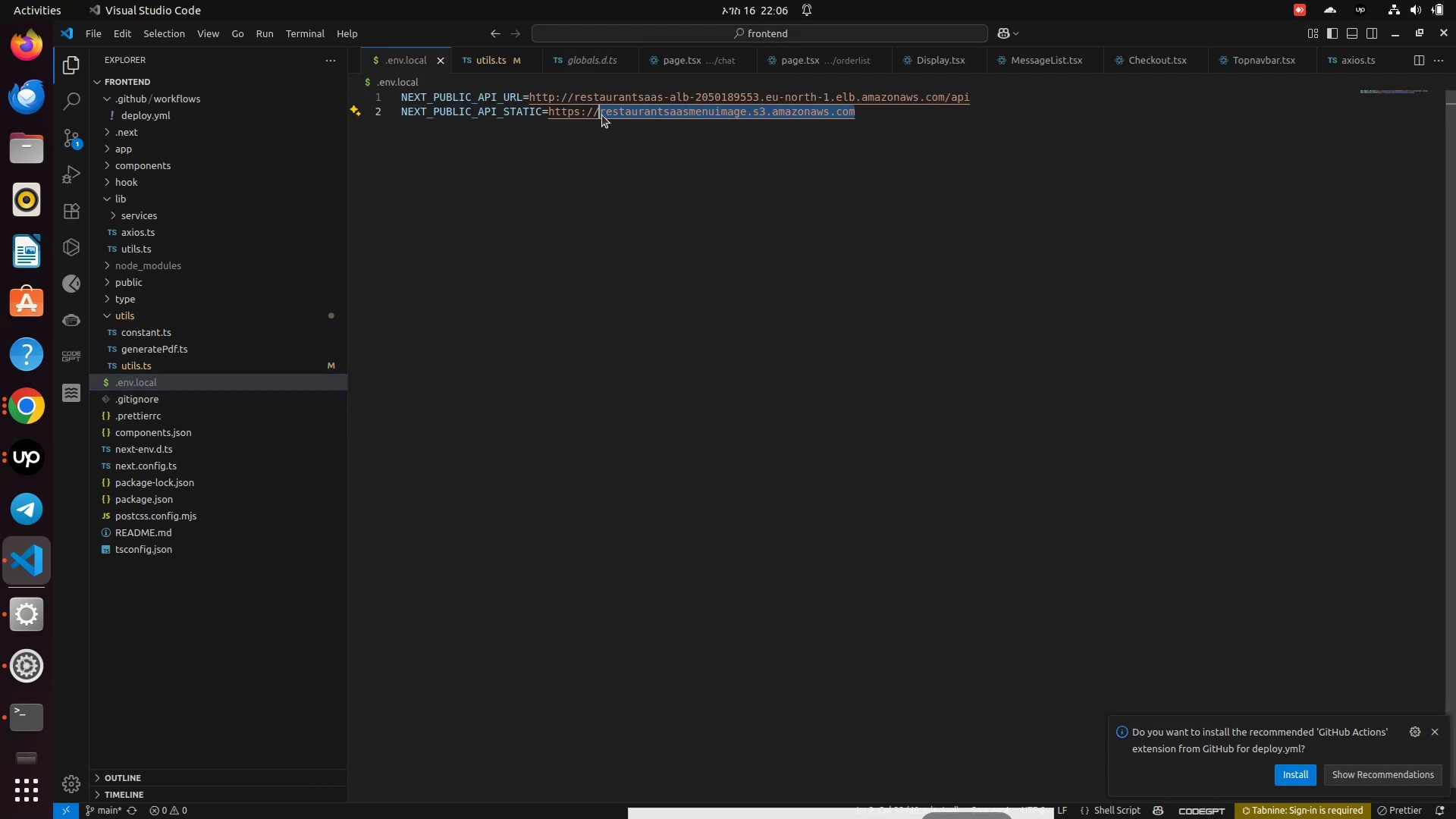 
key(Backspace)
 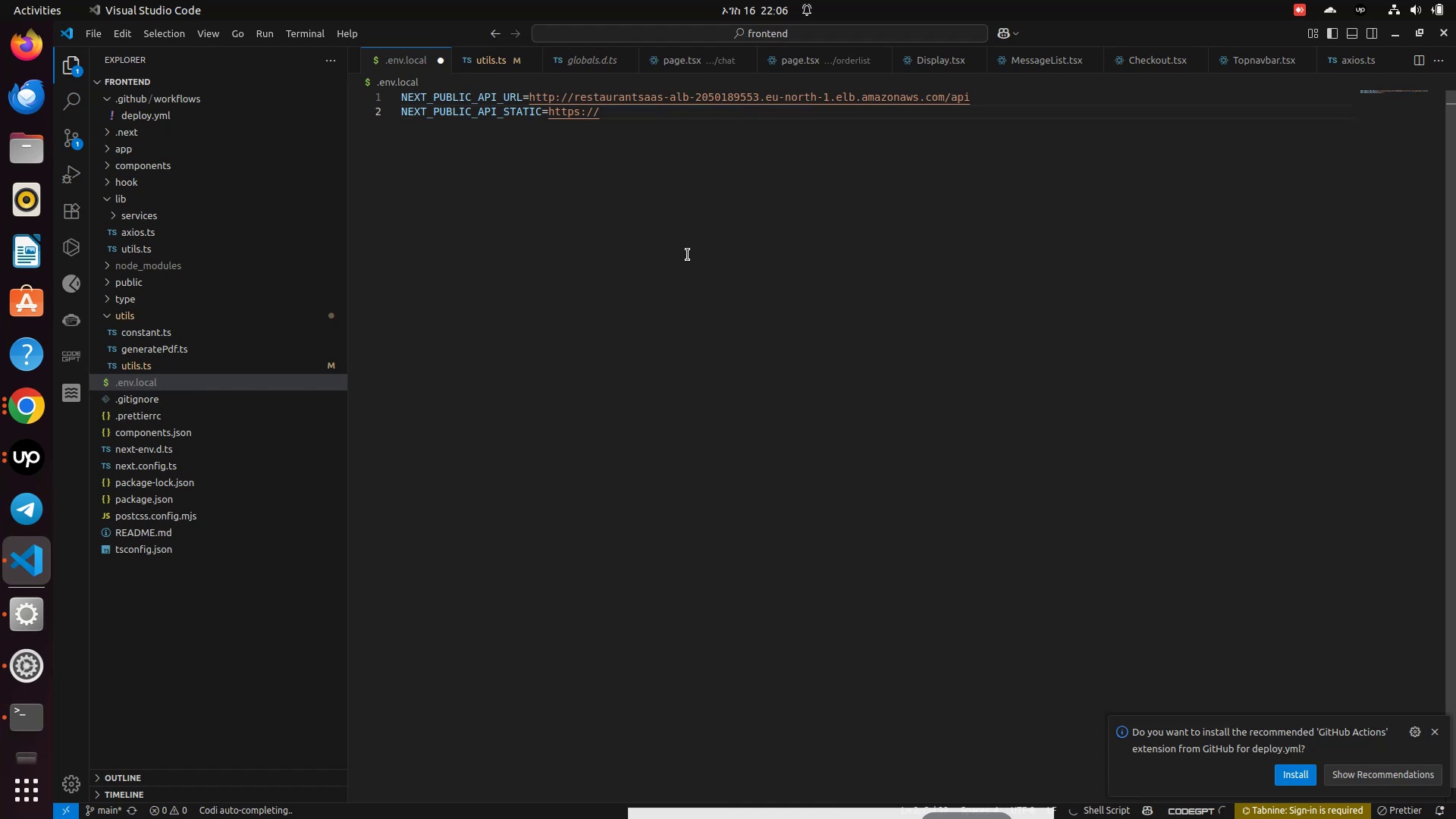 
key(Control+V)
 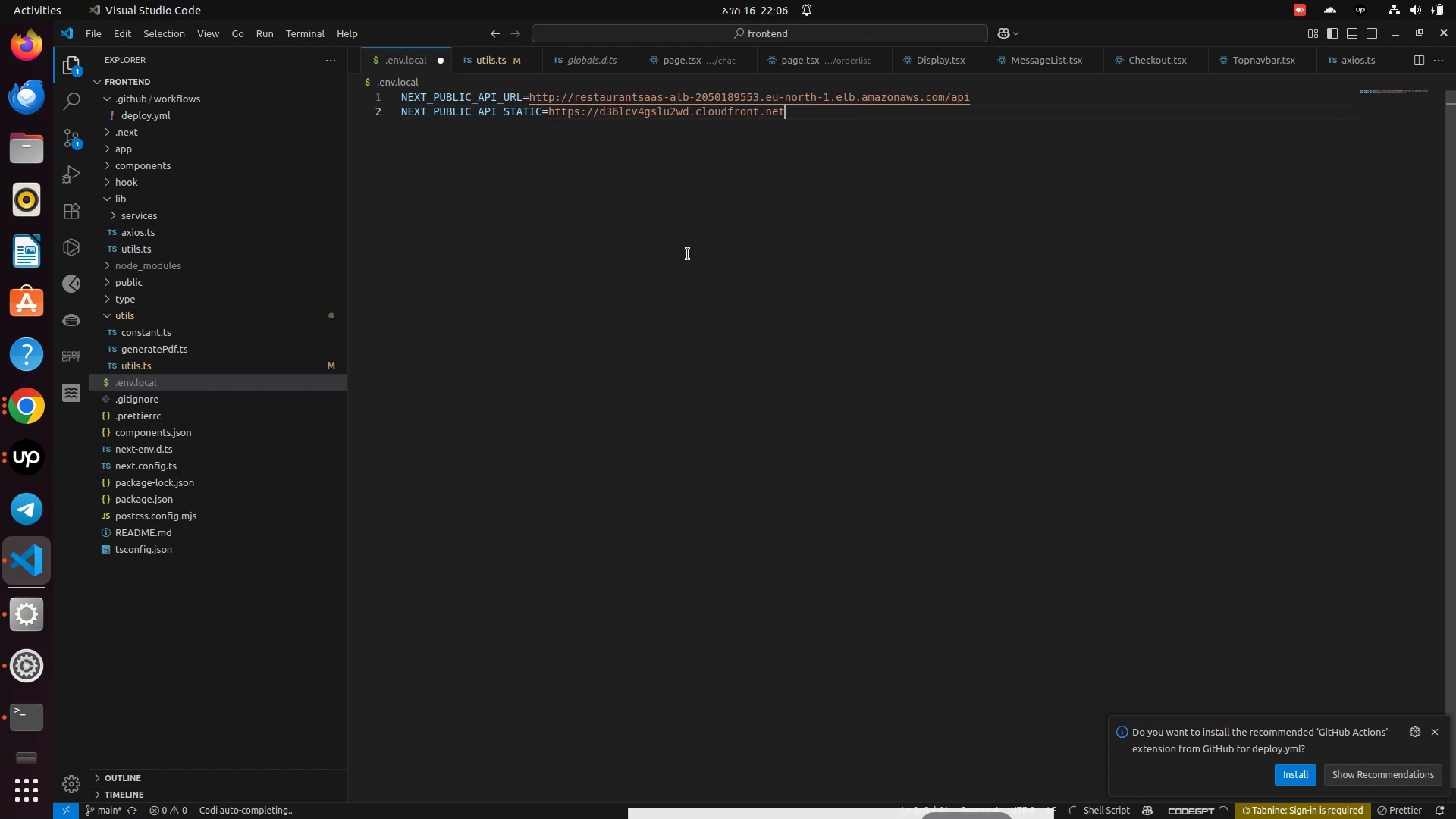 
key(Control+S)
 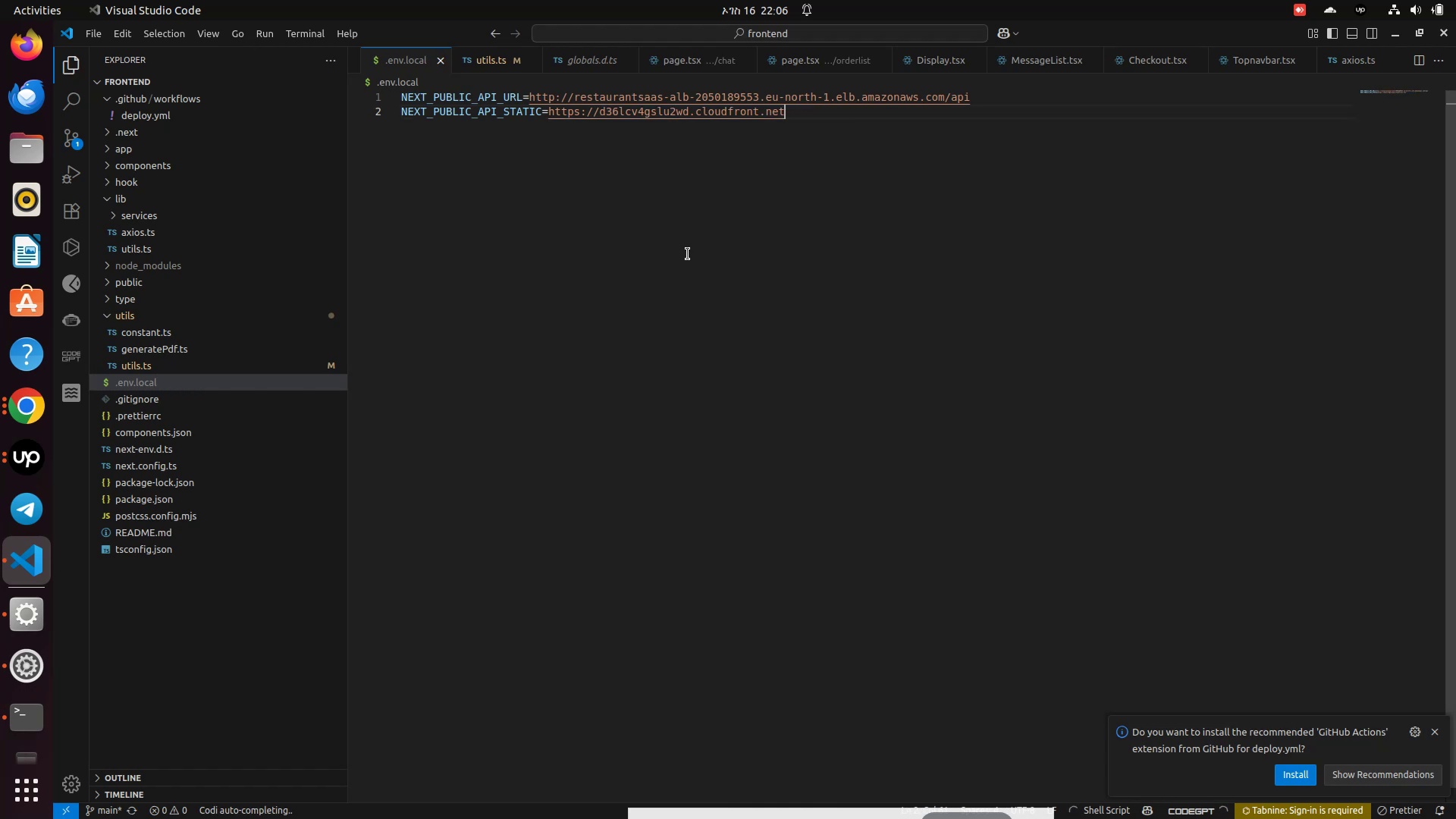 
key(Control+S)
 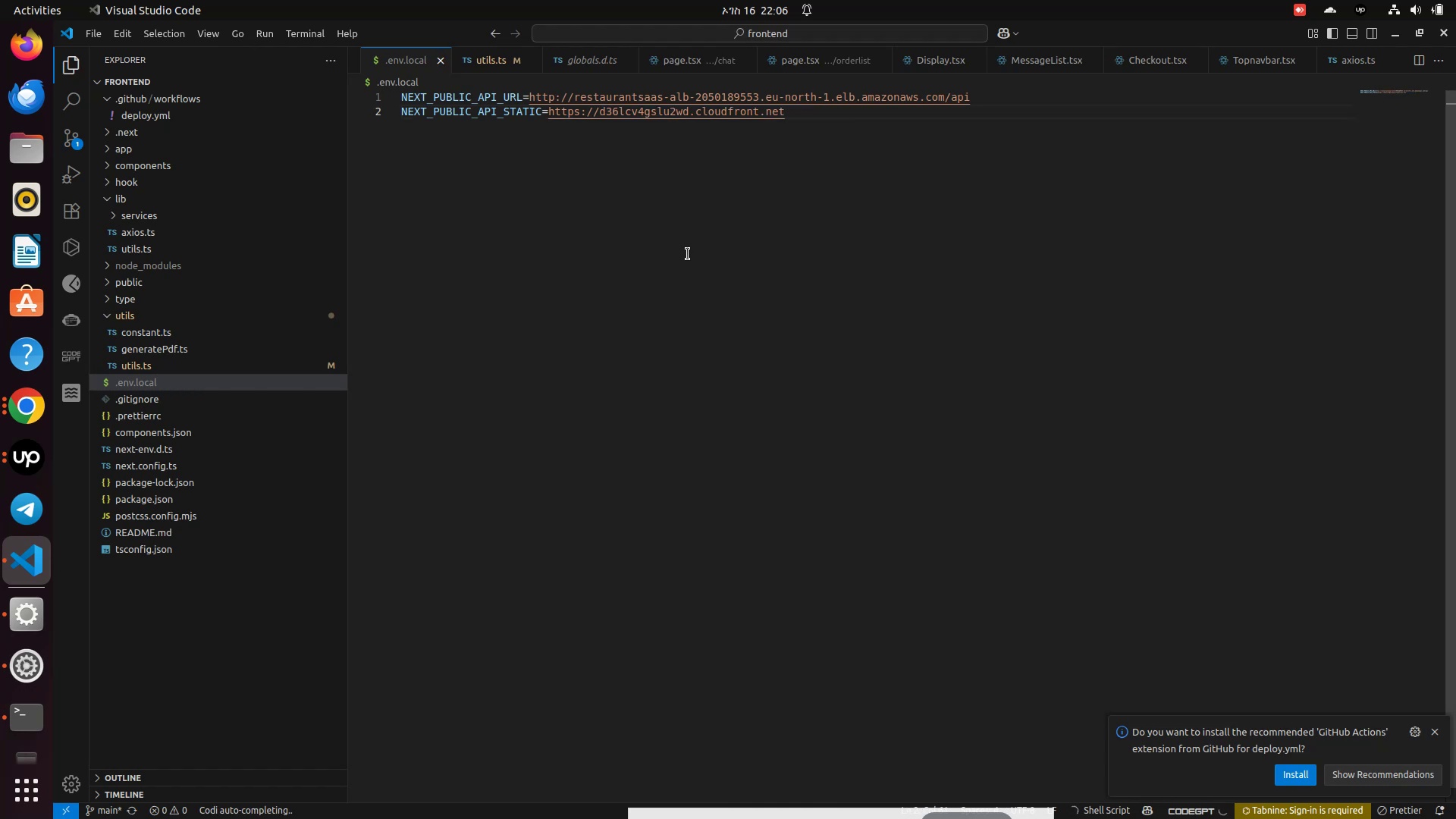 
key(Control+S)
 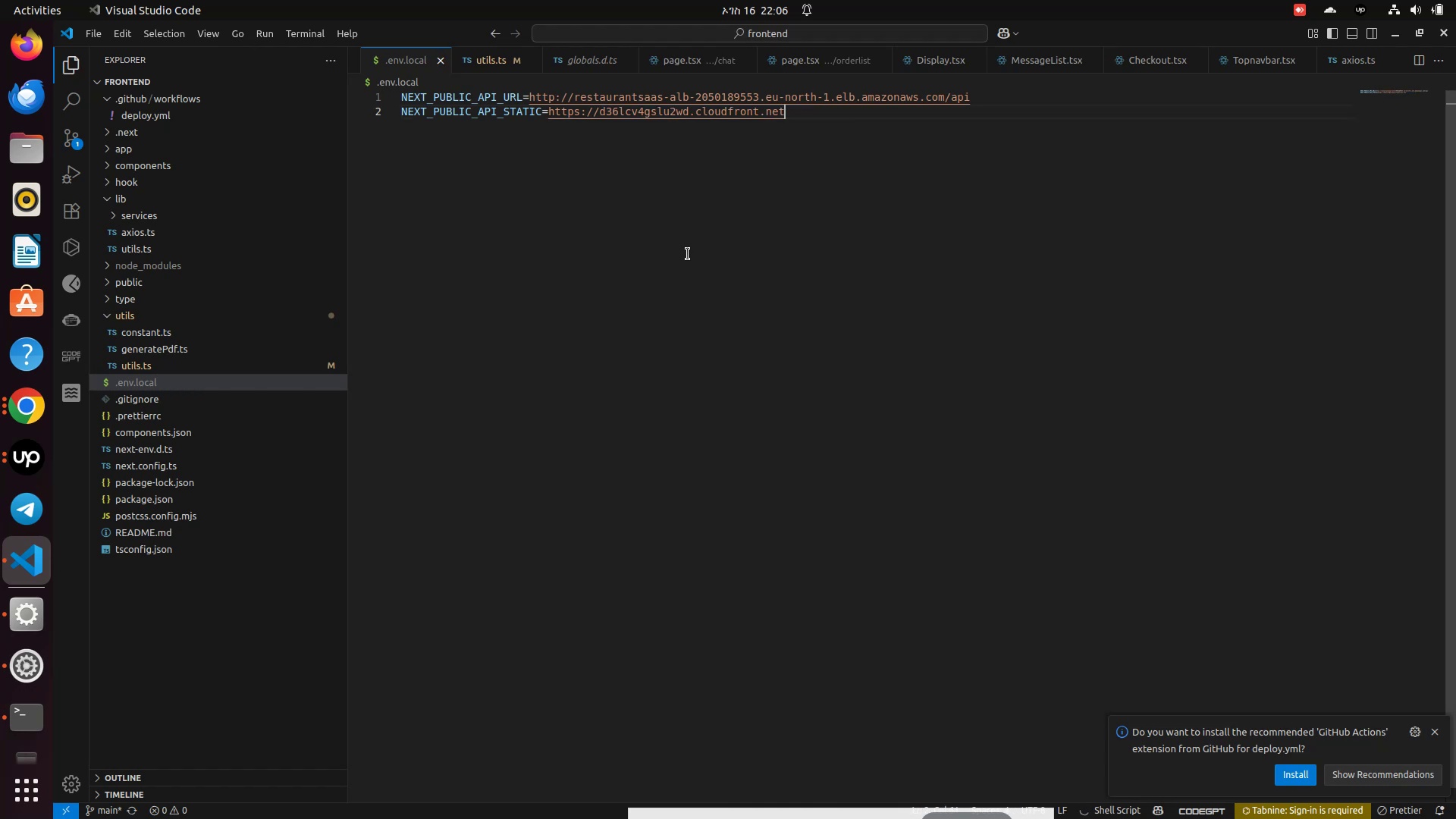 
key(Control+S)
 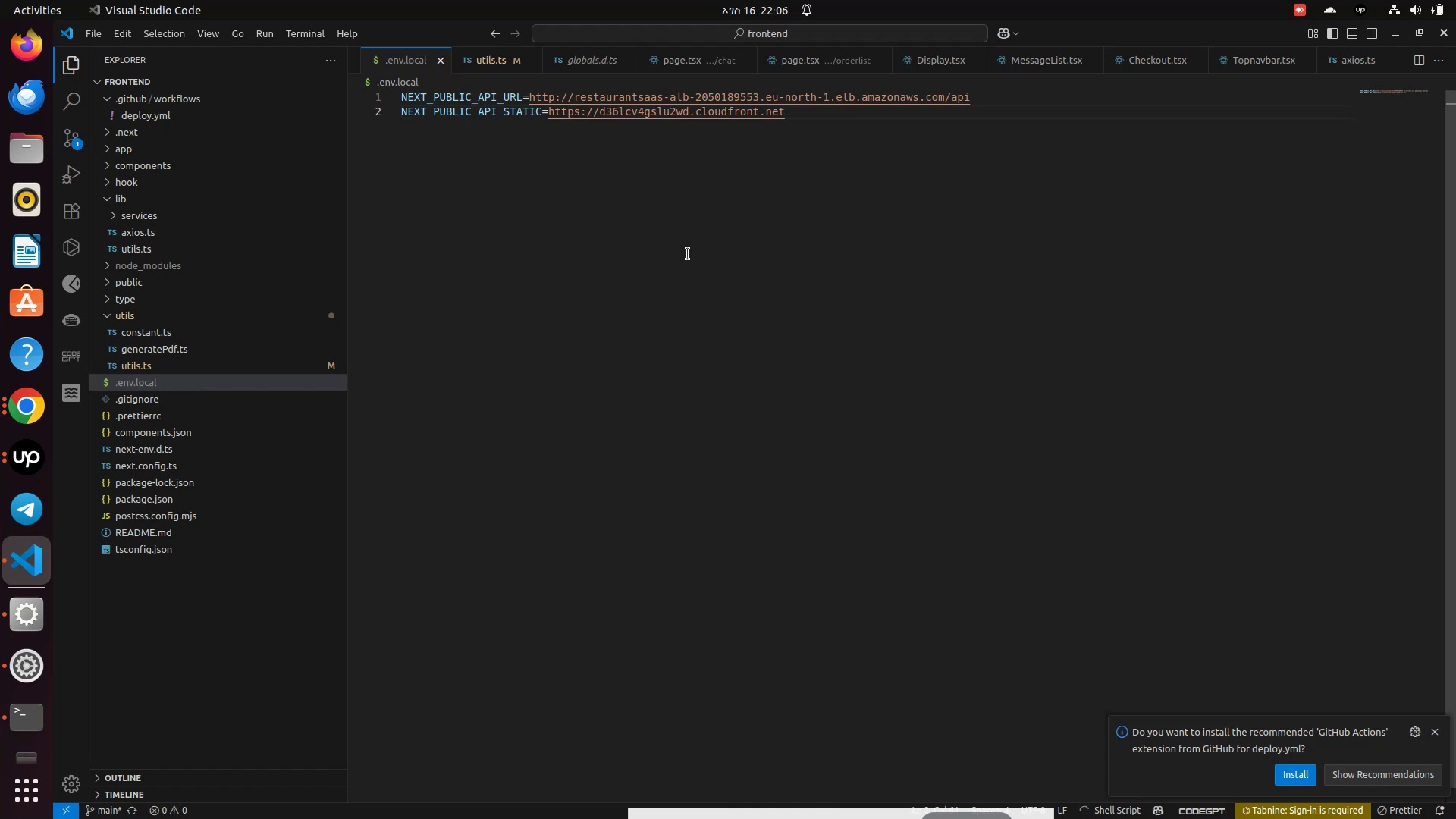 
key(Control+S)
 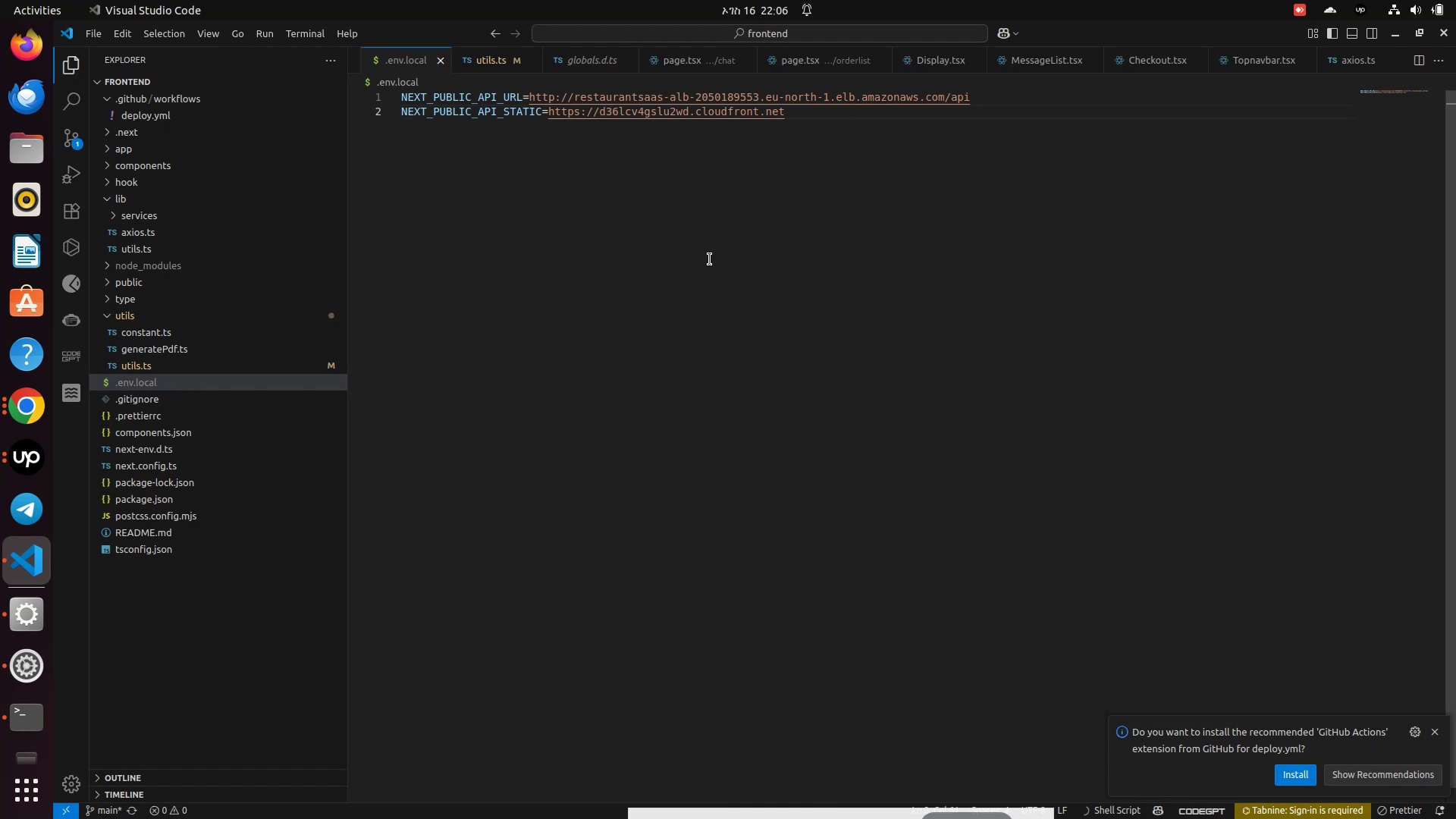 
key(Control+Z)
 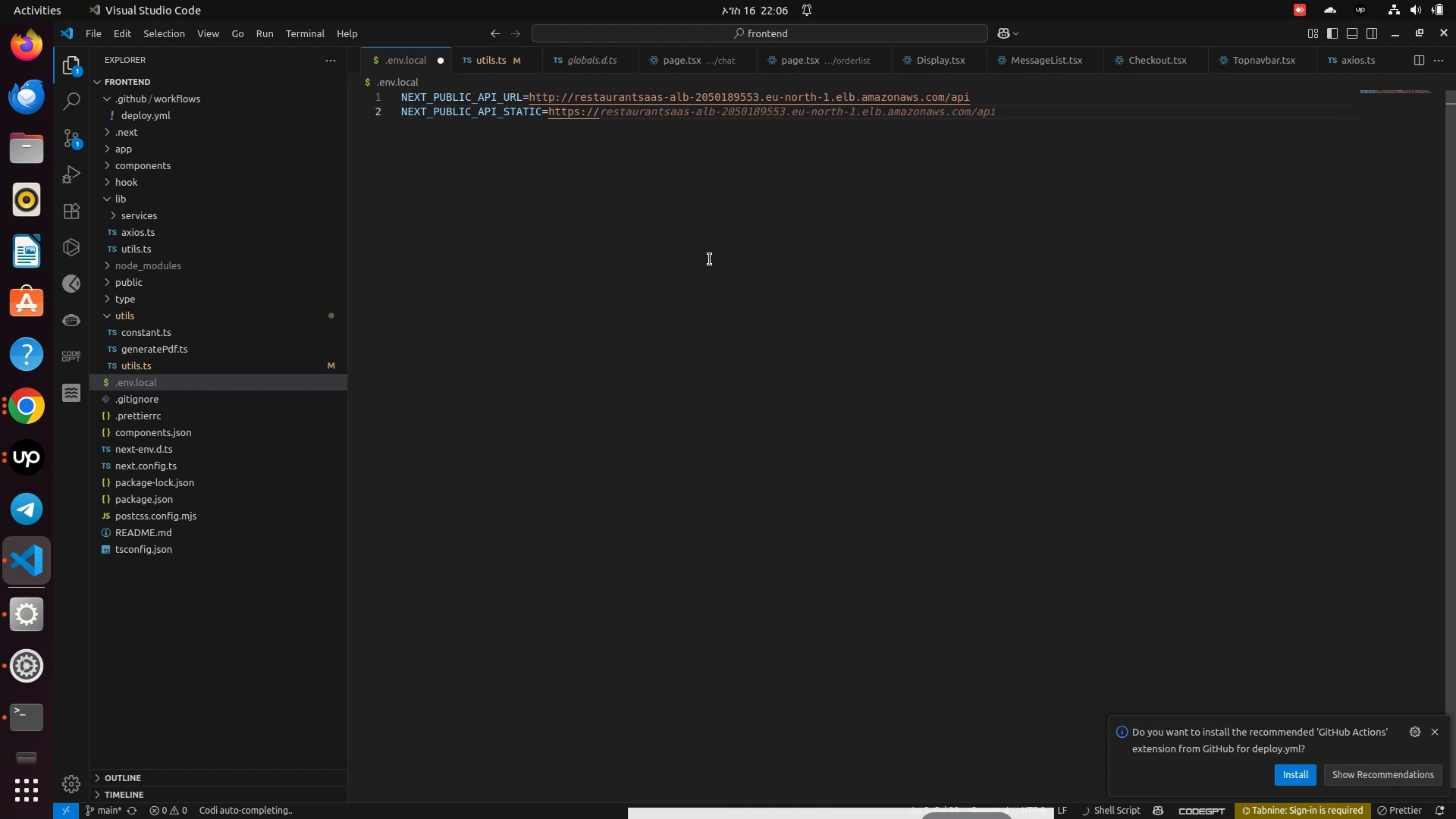 
key(Control+Z)
 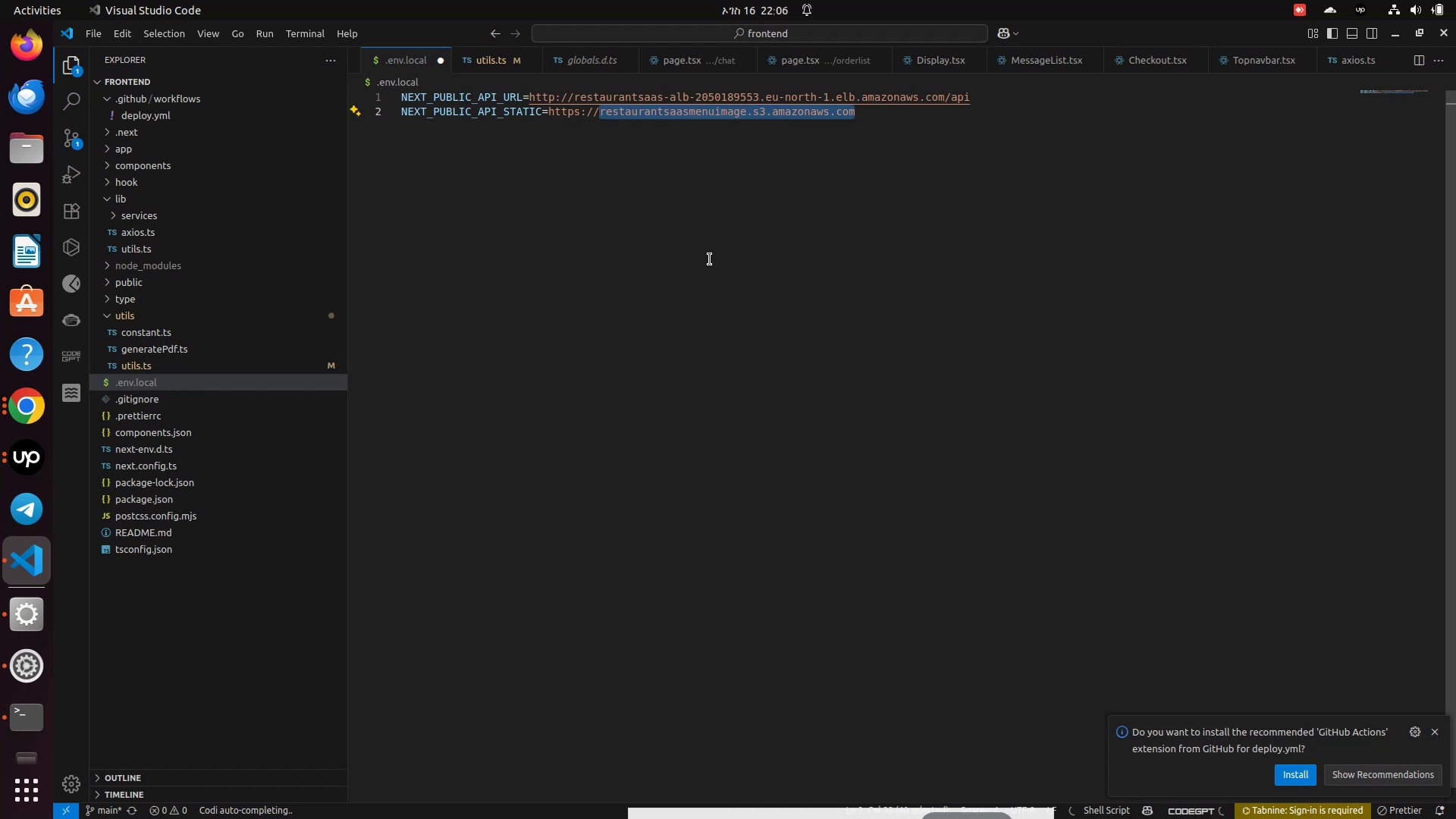 
key(Control+Y)
 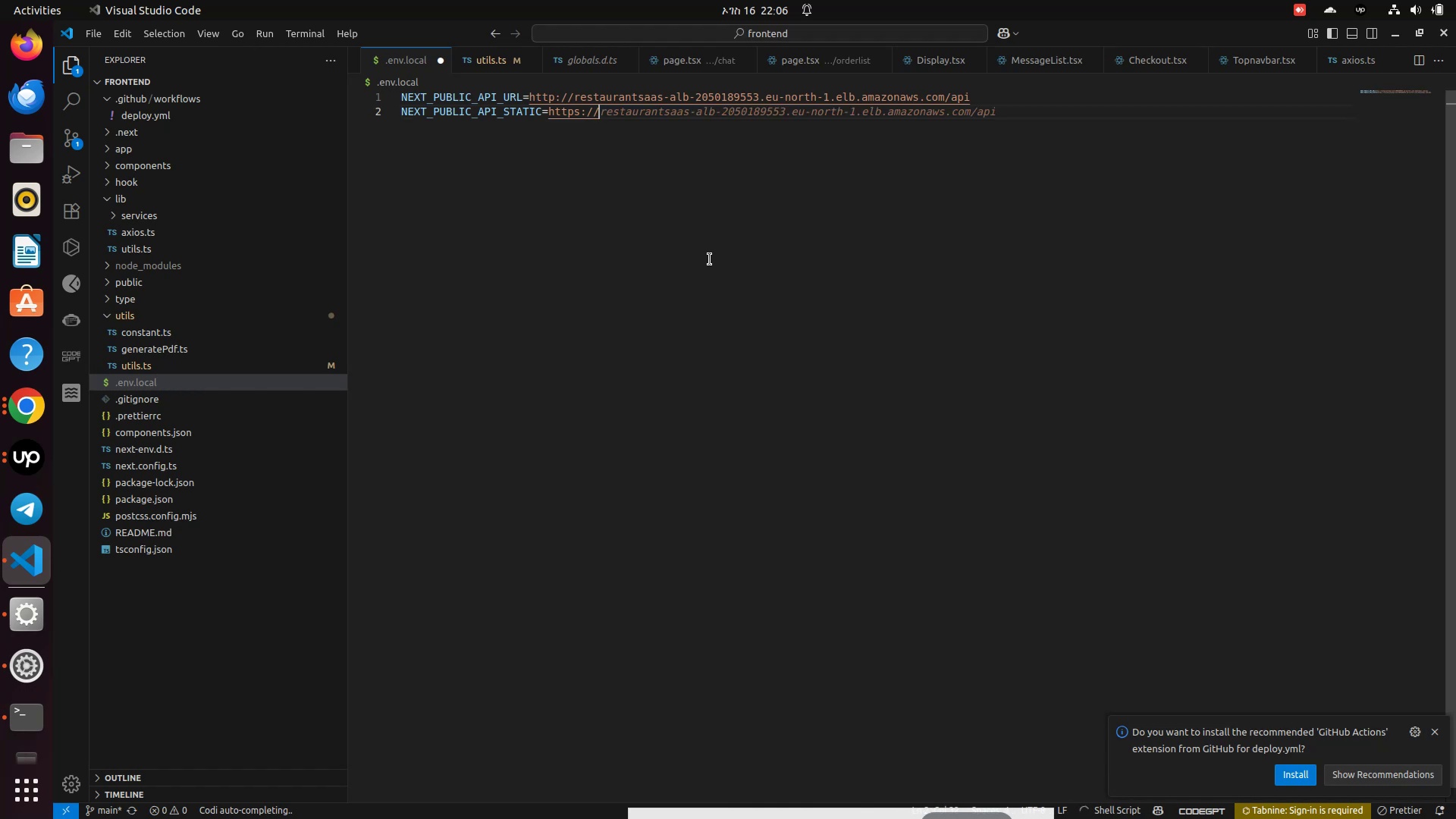 
key(Control+Y)
 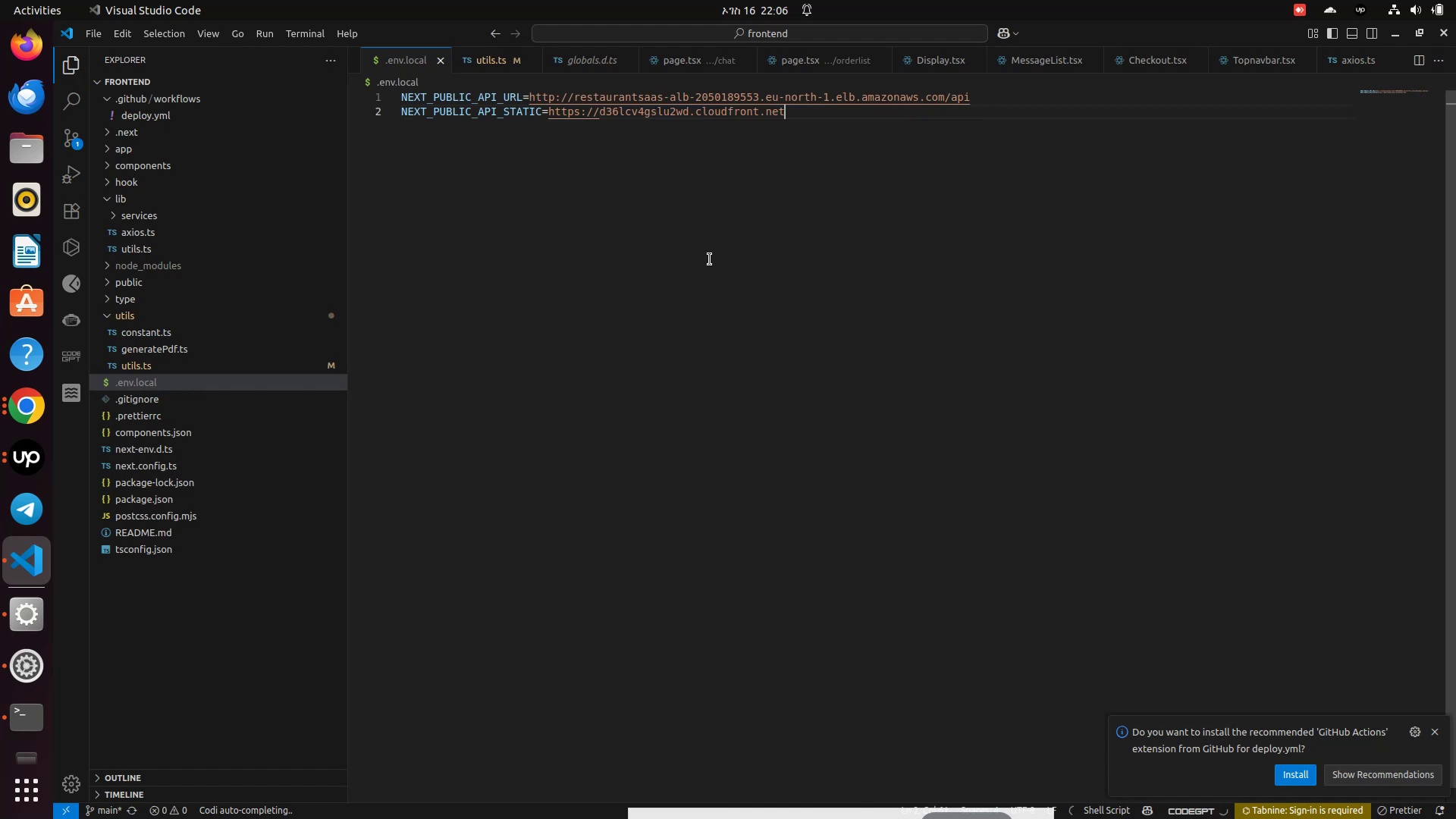 
key(Control+S)
 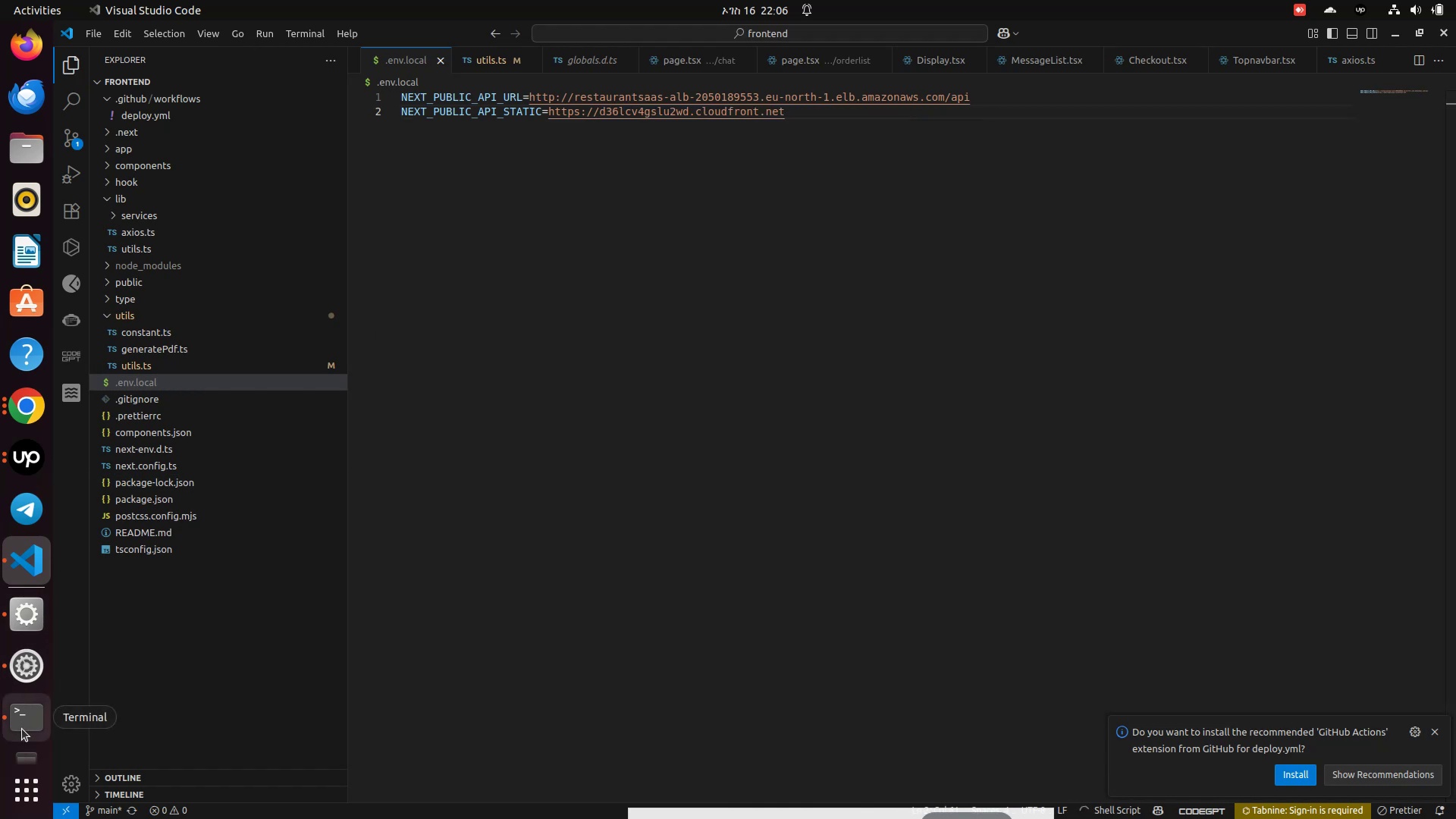 
left_click([22, 729])
 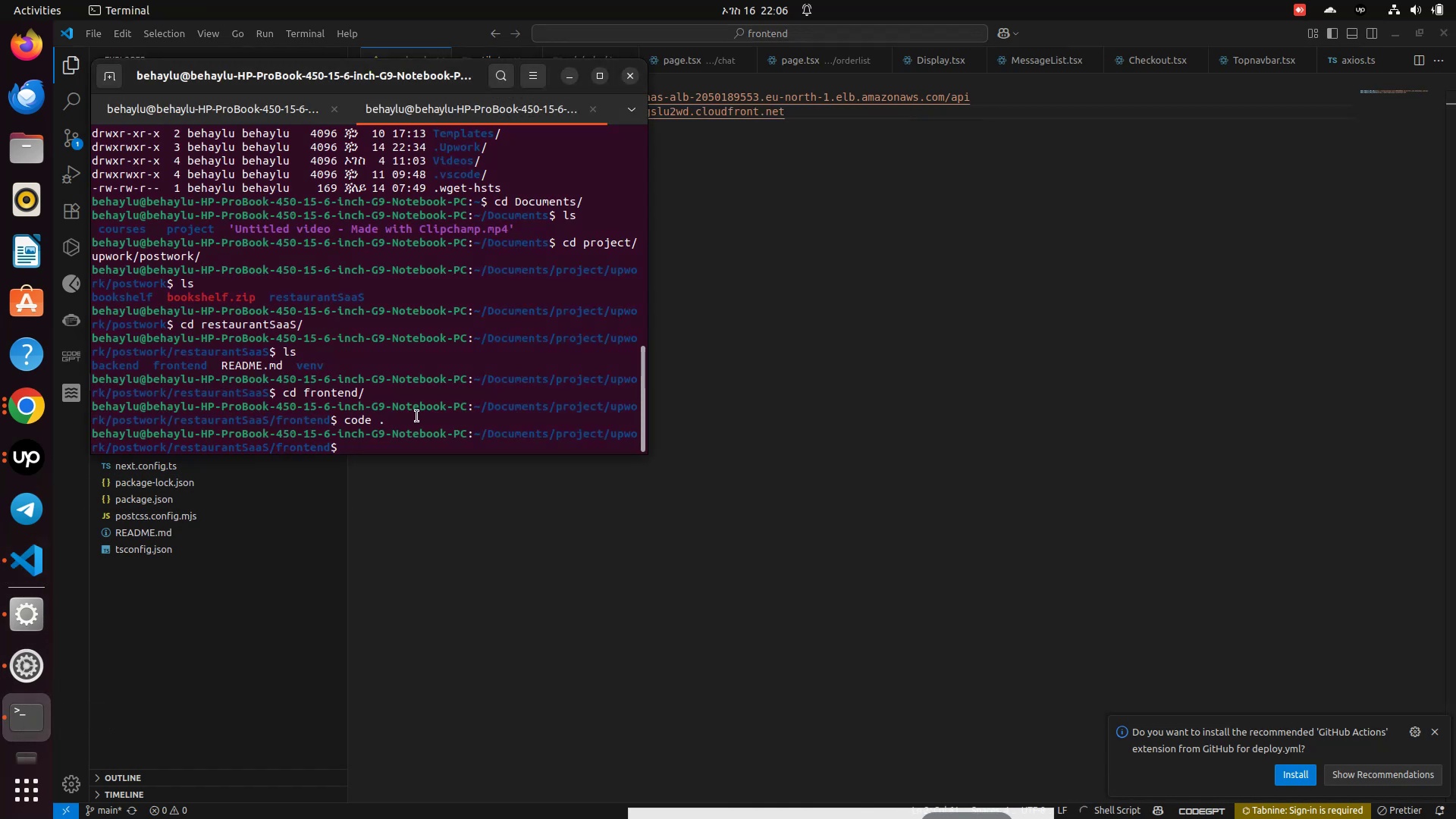 
type(git status)
 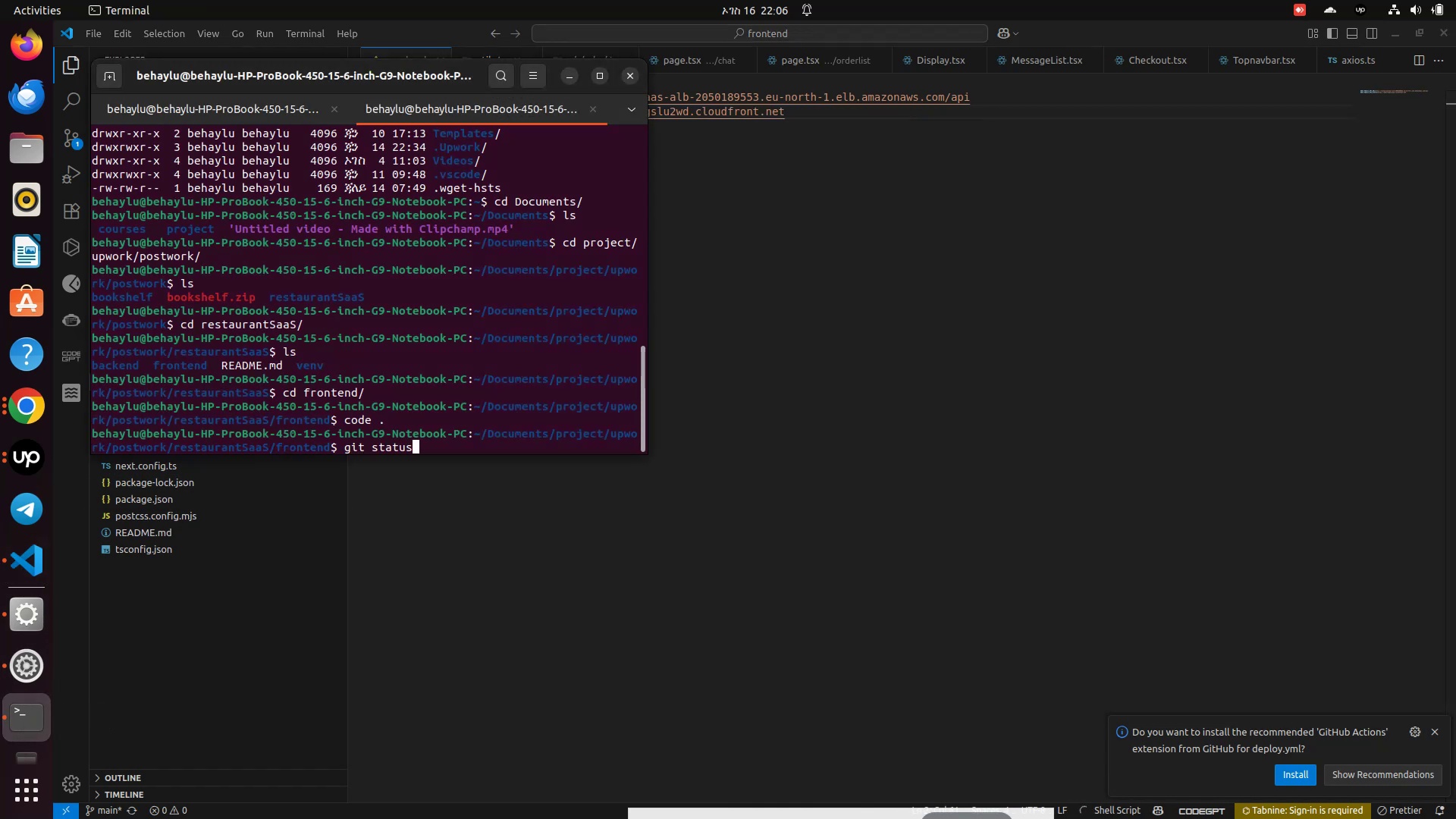 
key(Enter)
 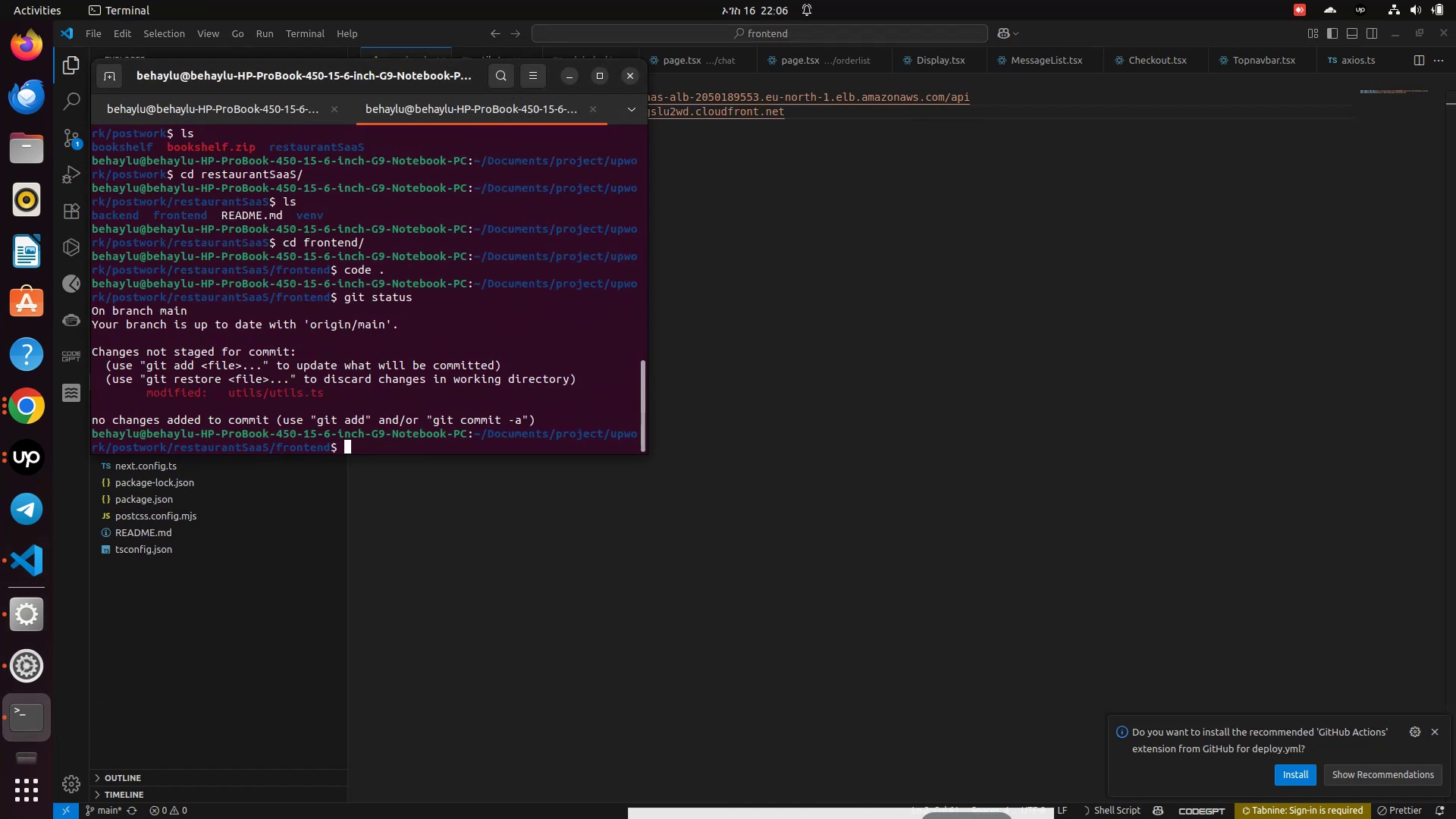 
type(git add .)
 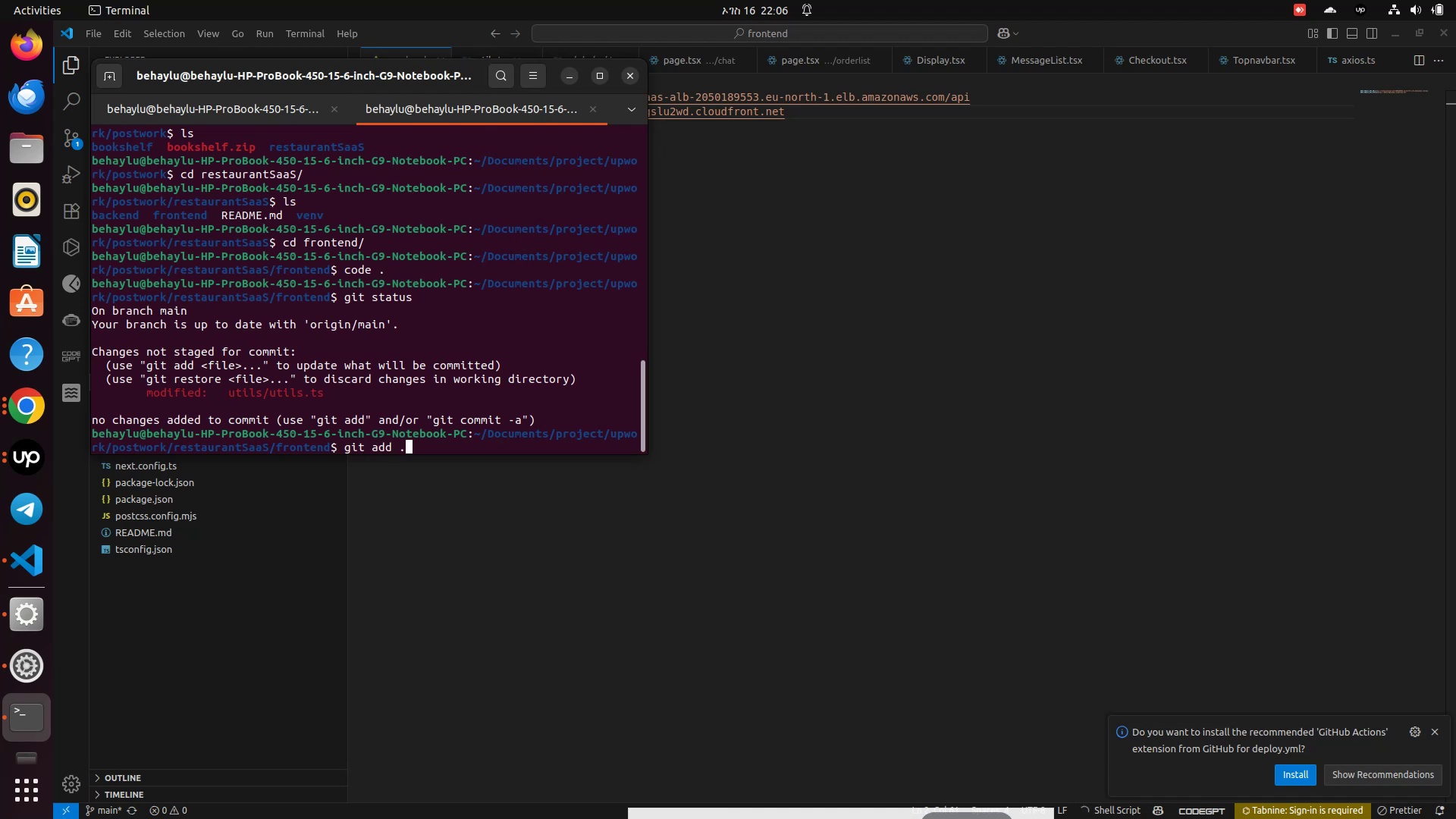 
key(Enter)
 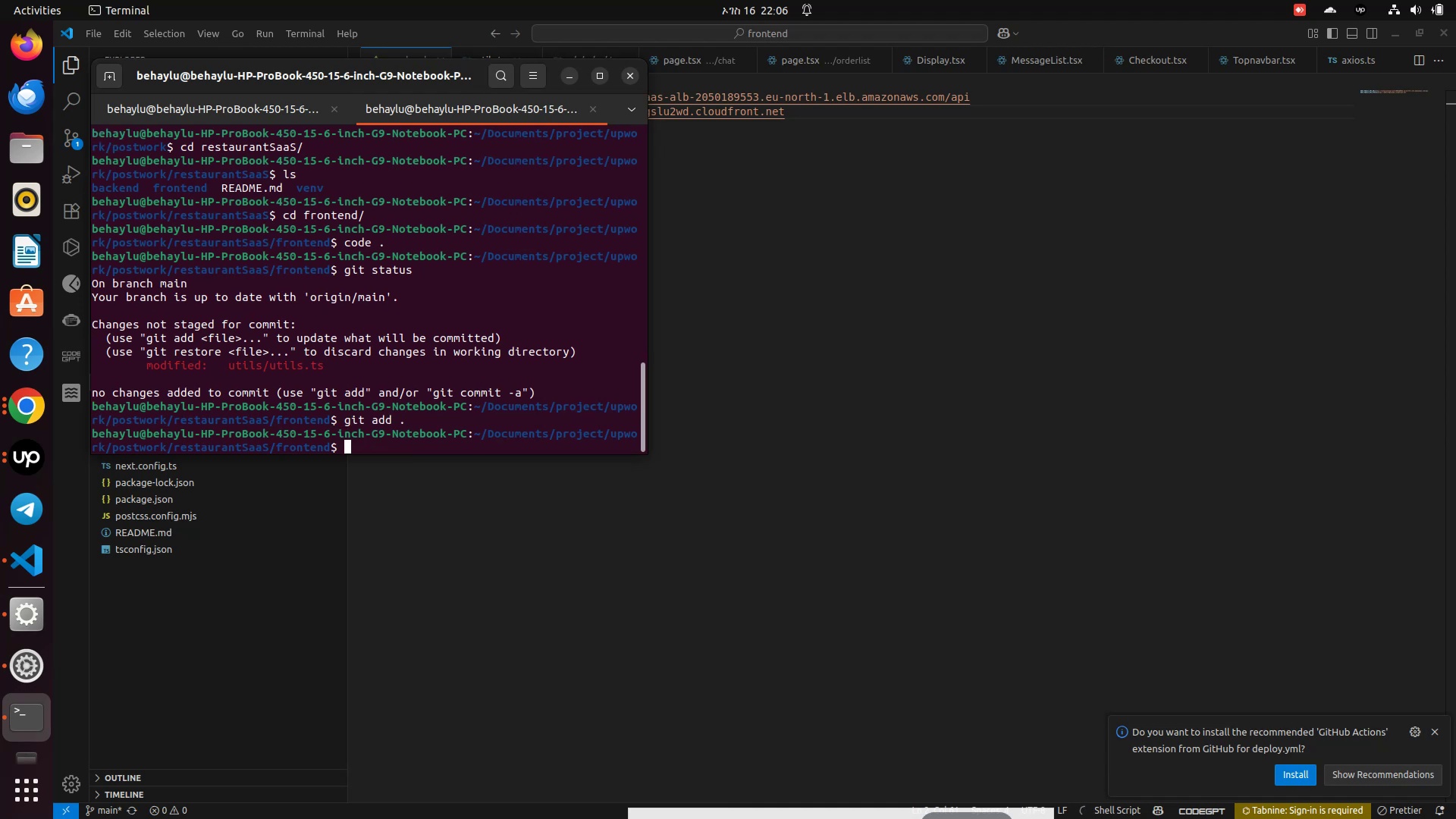 
type(git commit -m "c)
key(Backspace)
type(implement clould font)
key(Backspace)
key(Backspace)
key(Backspace)
key(Backspace)
key(Backspace)
type(fro)
key(Backspace)
key(Backspace)
key(Backspace)
key(Backspace)
key(Backspace)
key(Backspace)
key(Backspace)
key(Backspace)
key(Backspace)
key(Backspace)
key(Backspace)
key(Backspace)
type(implement clould )
key(Backspace)
type(font)
key(Backspace)
key(Backspace)
key(Backspace)
type(ront")
 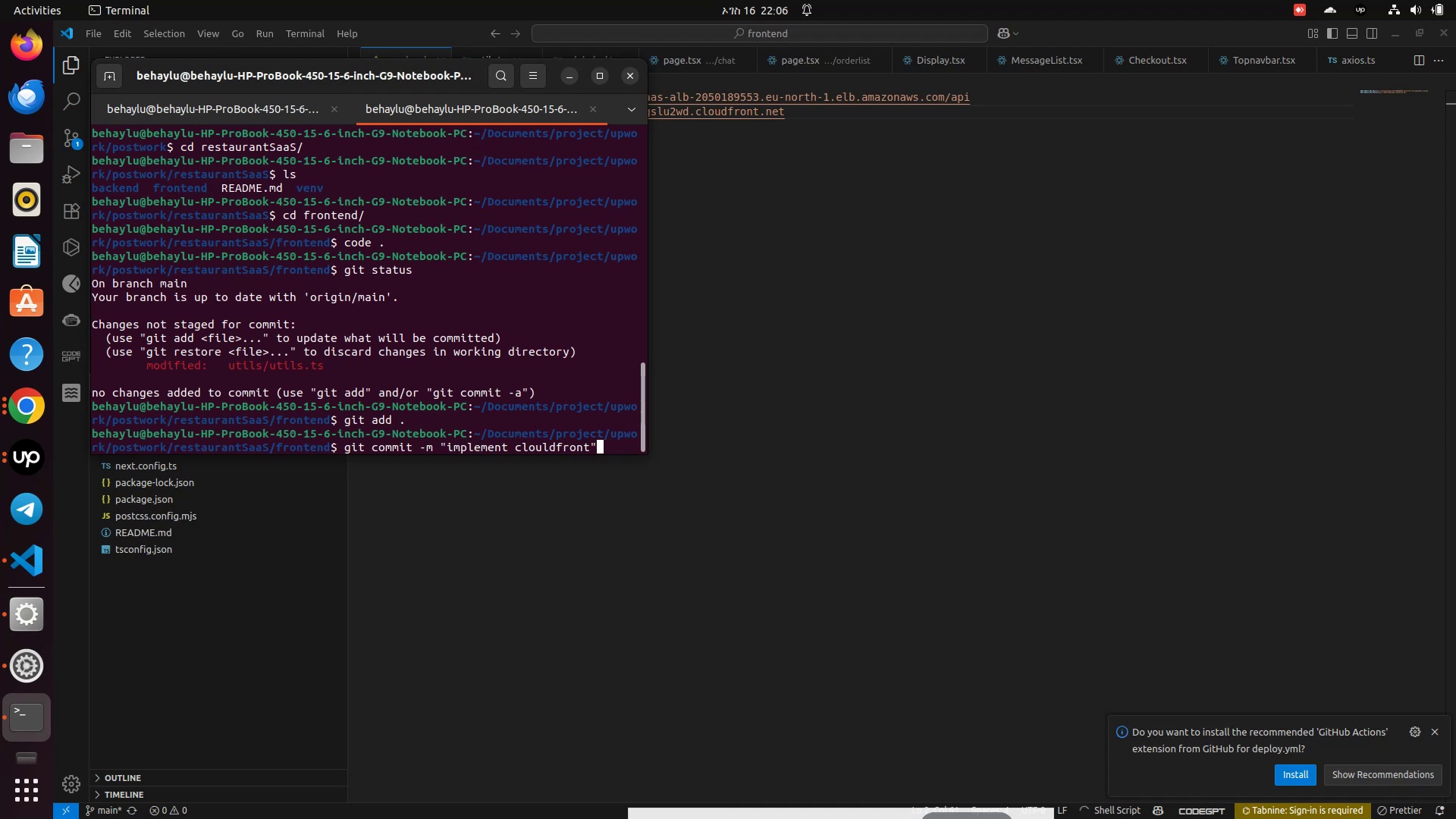 
key(Enter)
 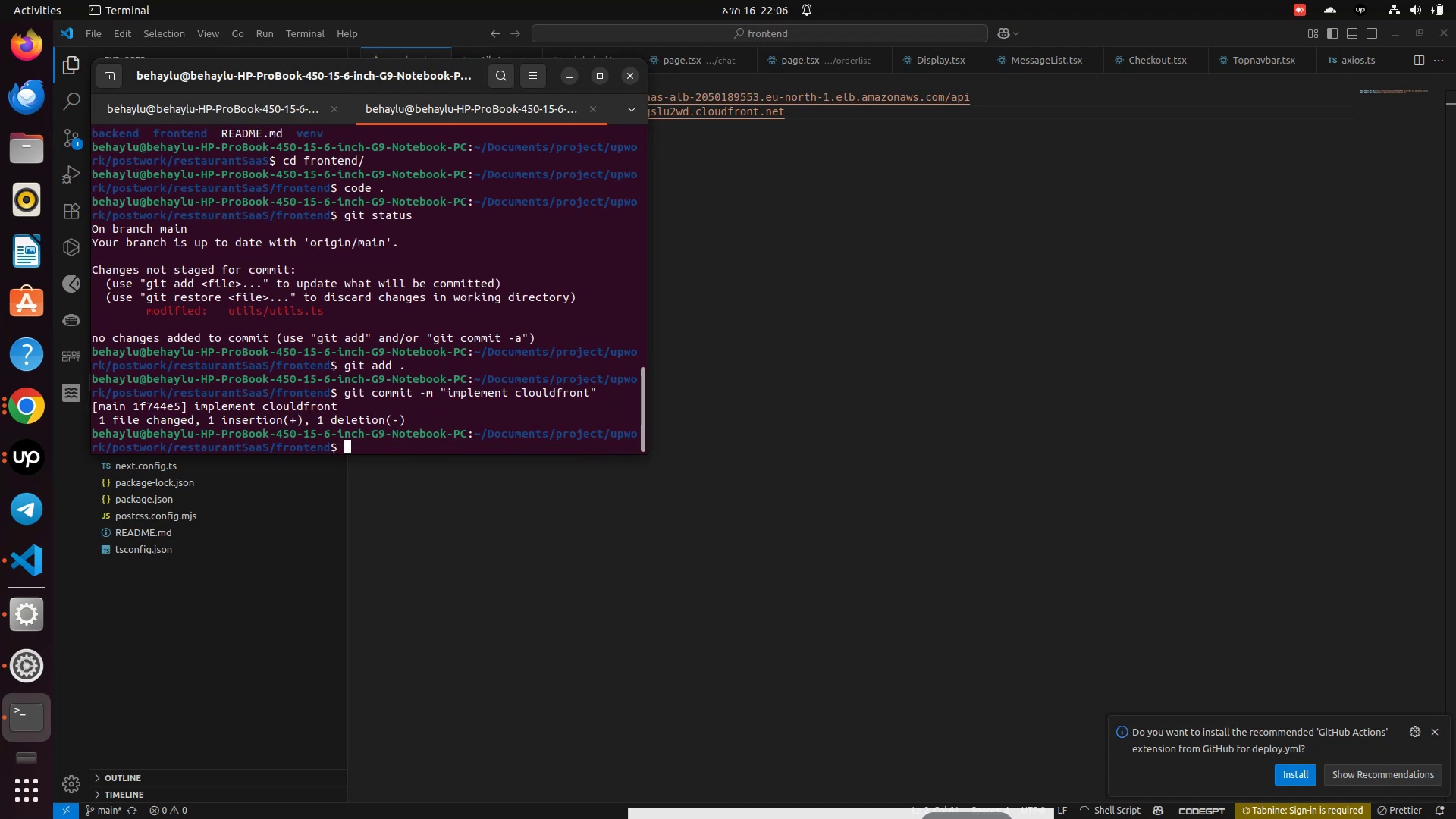 
type(git status)
 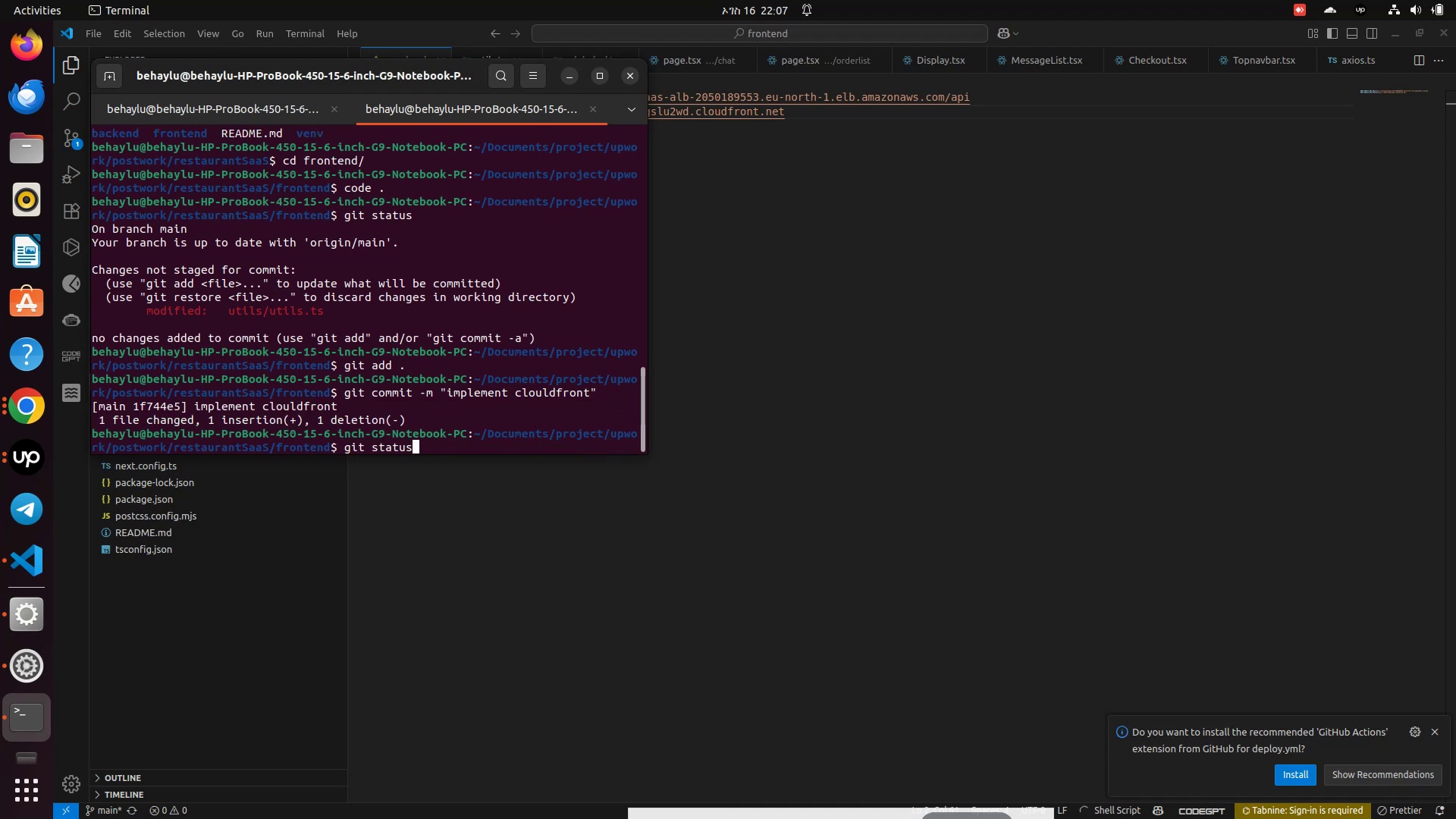 
key(Enter)
 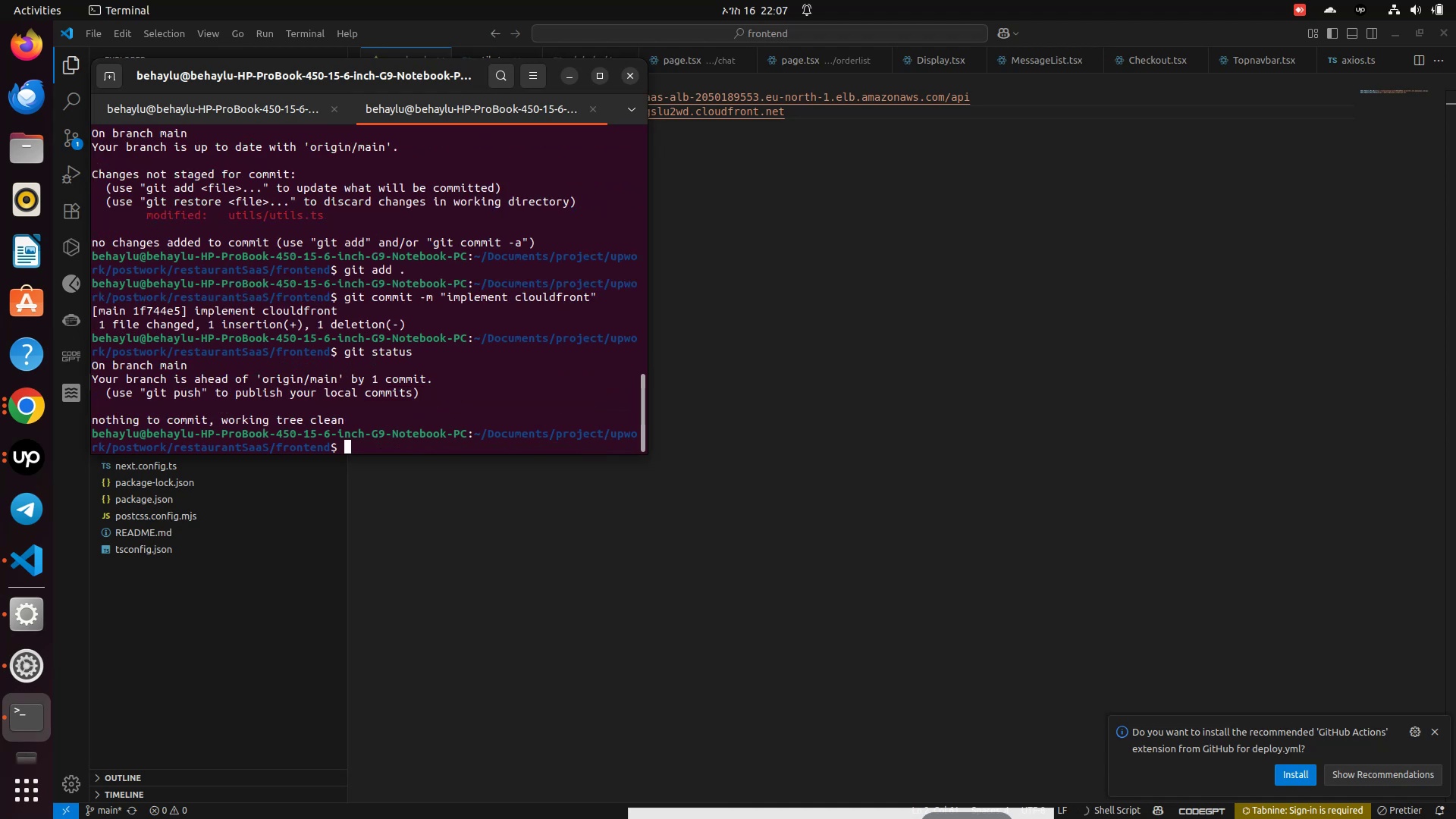 
type(git push )
 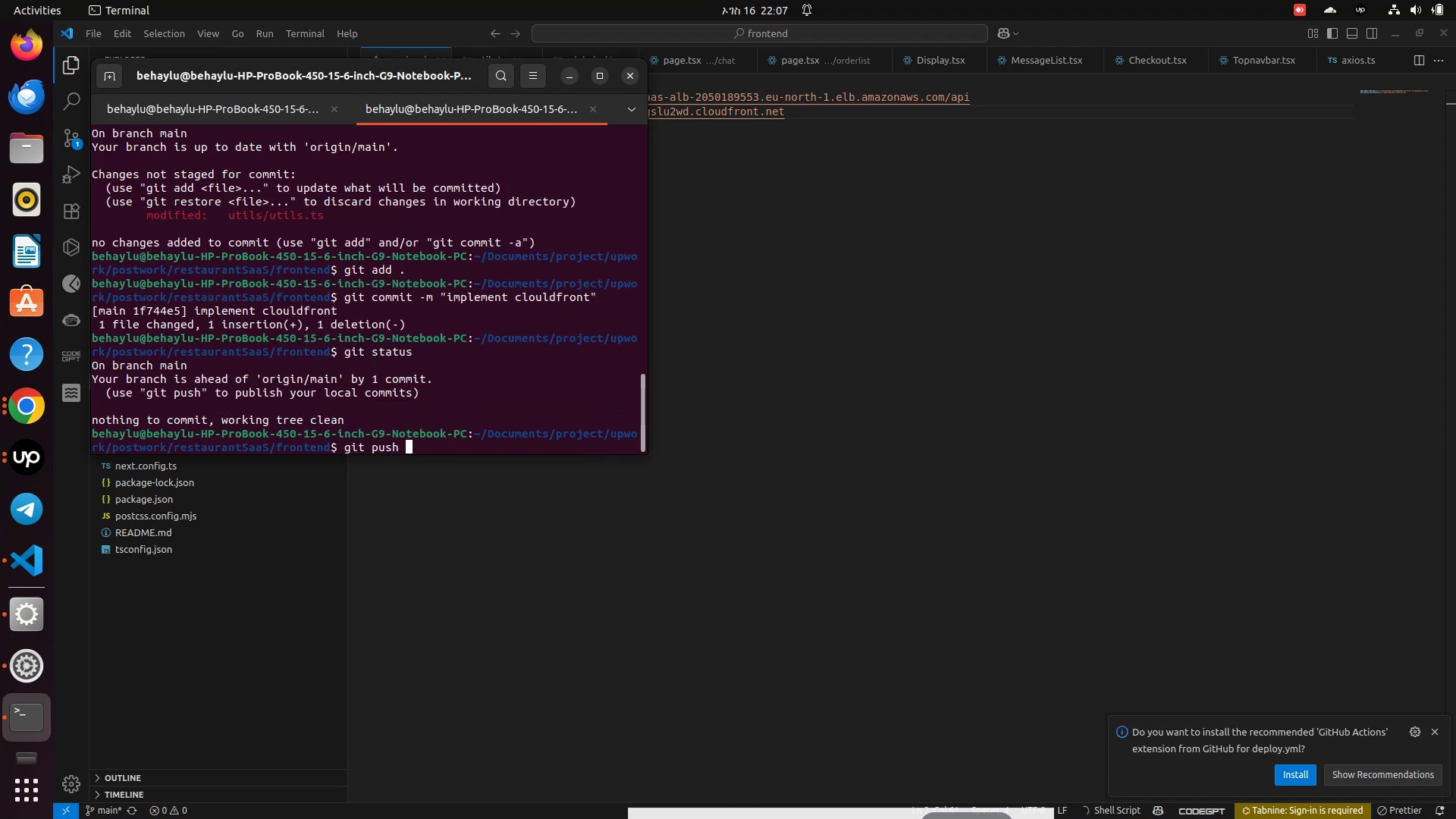 
key(Enter)
 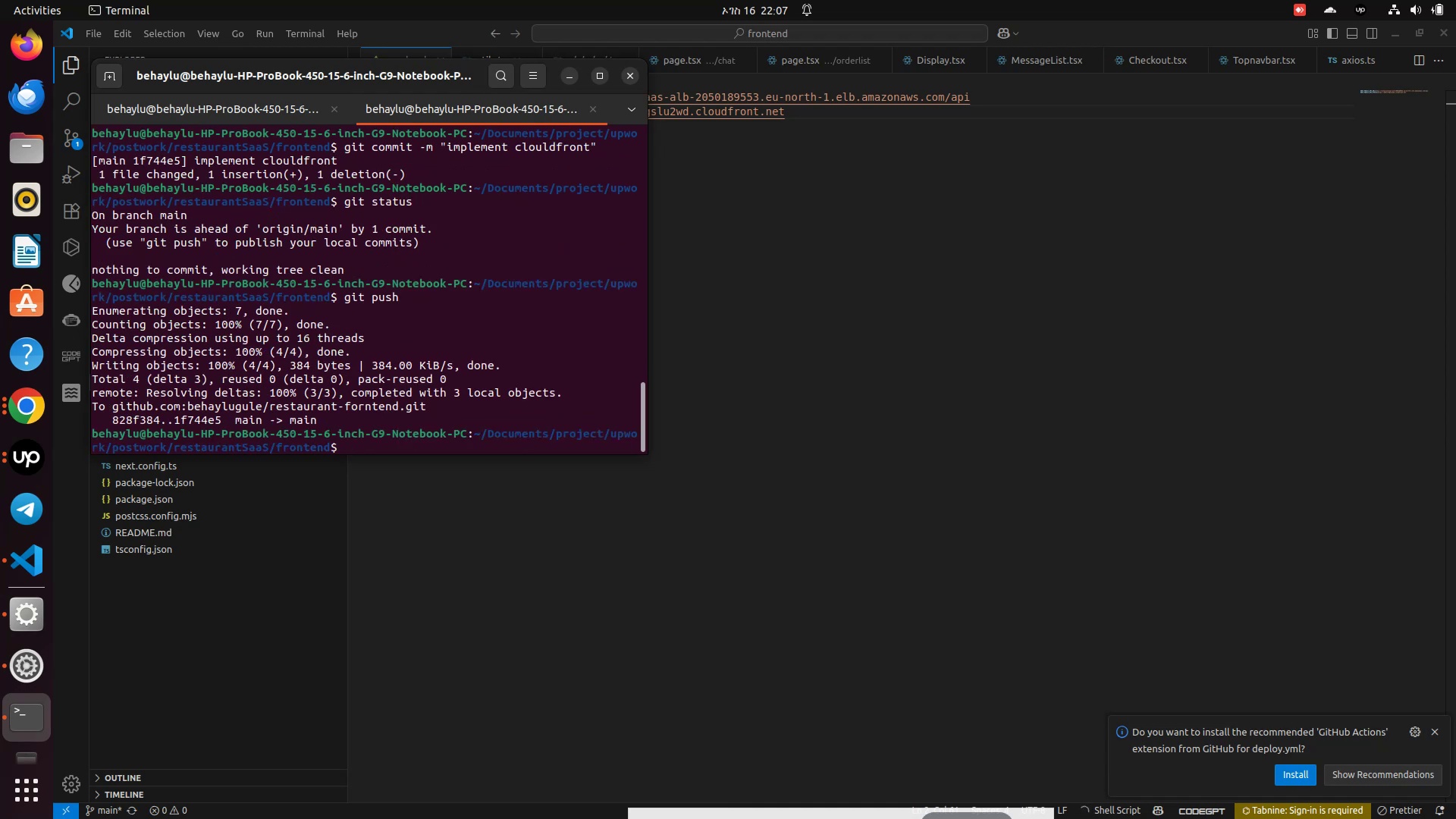 
wait(7.76)
 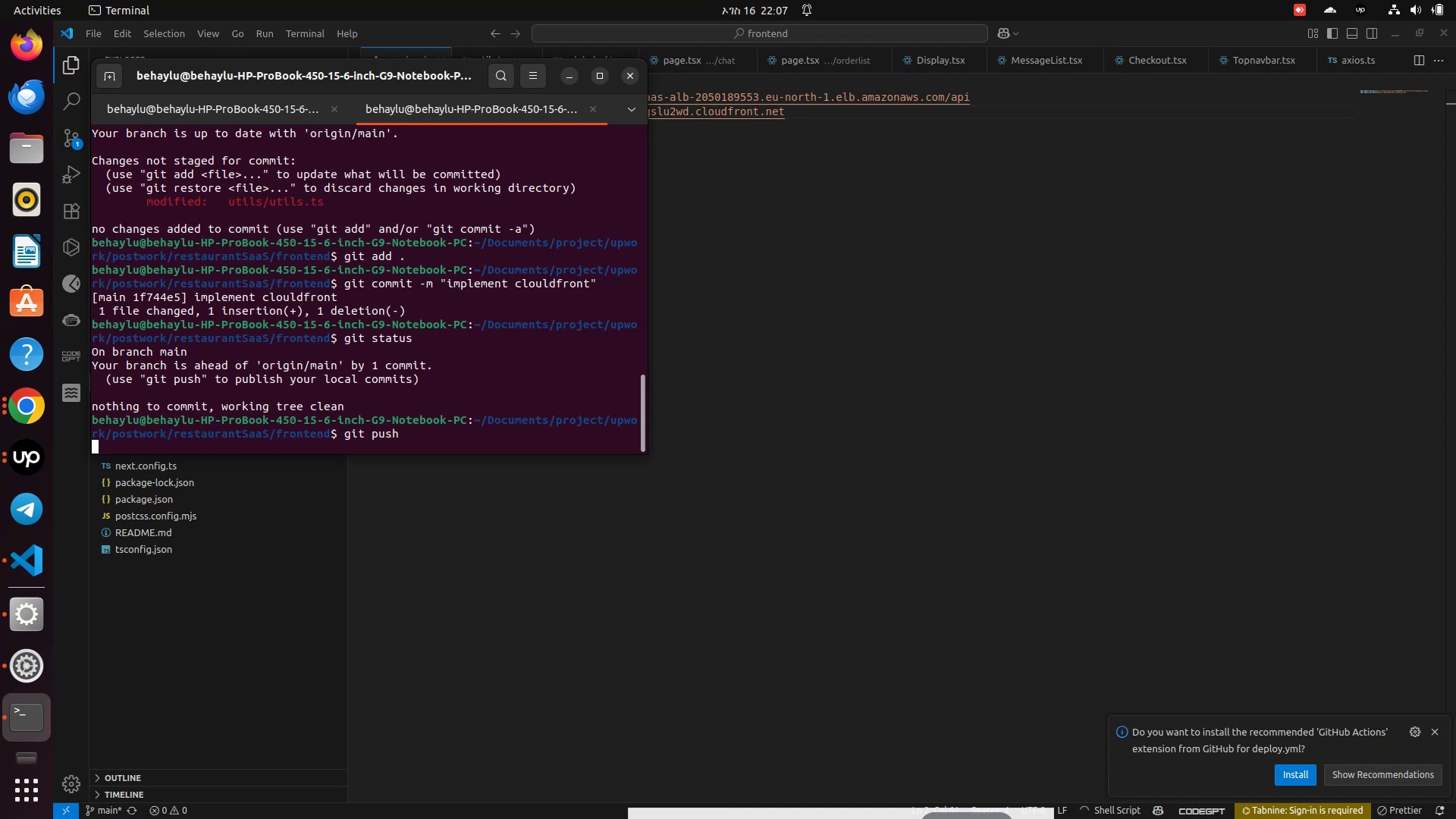 
scroll: coordinate [413, 419], scroll_direction: up, amount: 1.0
 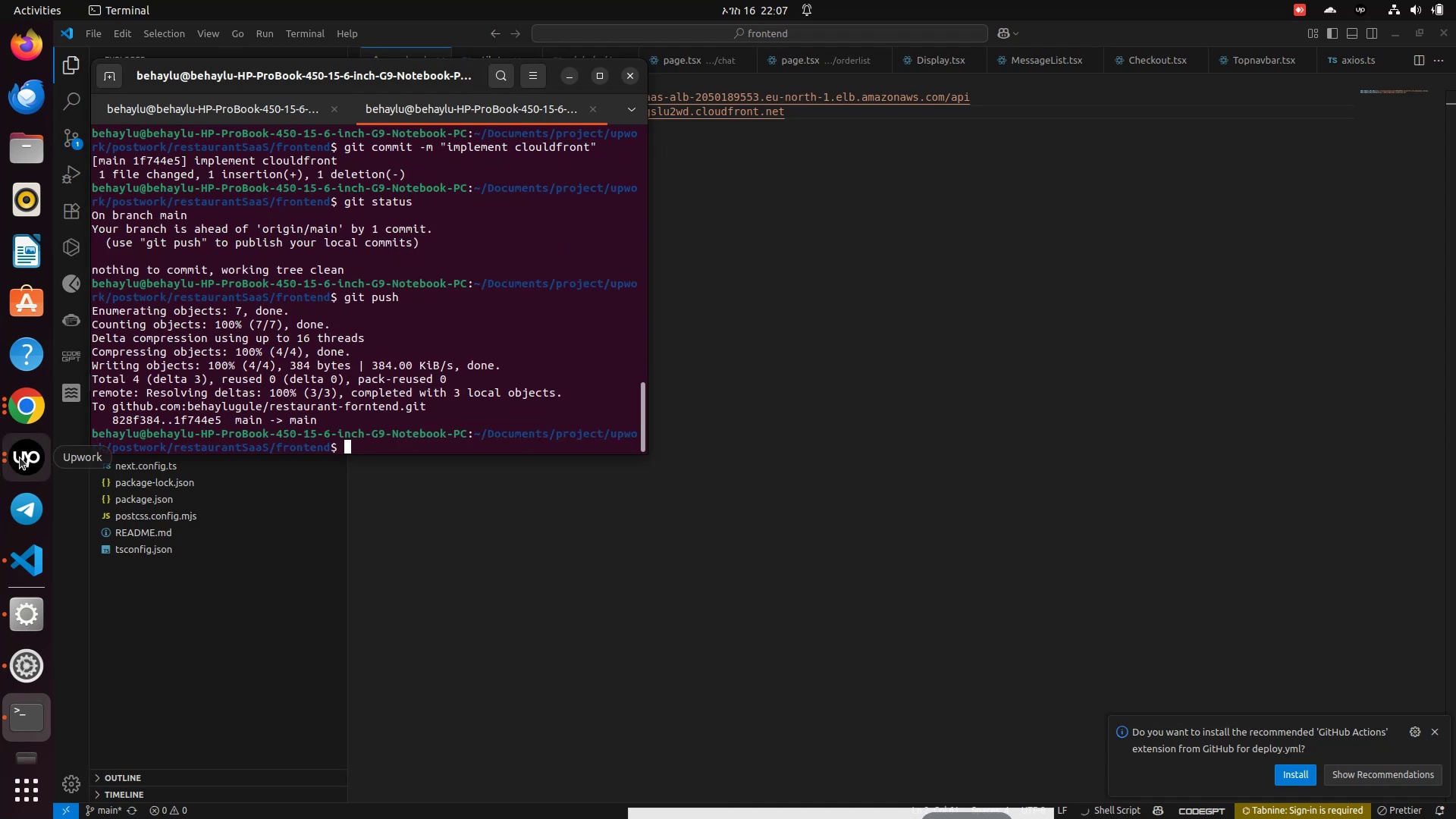 
left_click([20, 457])
 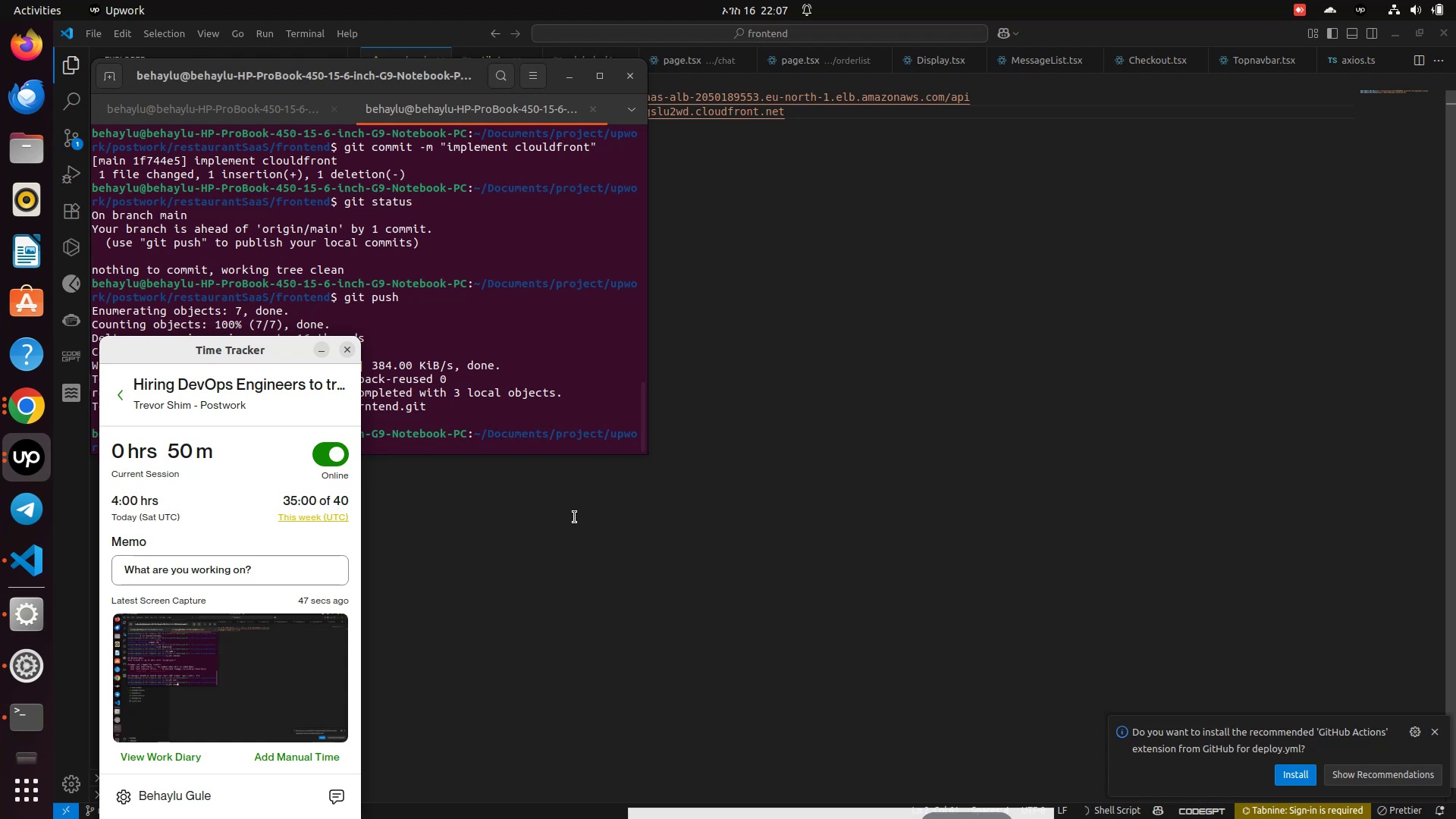 
left_click([575, 517])
 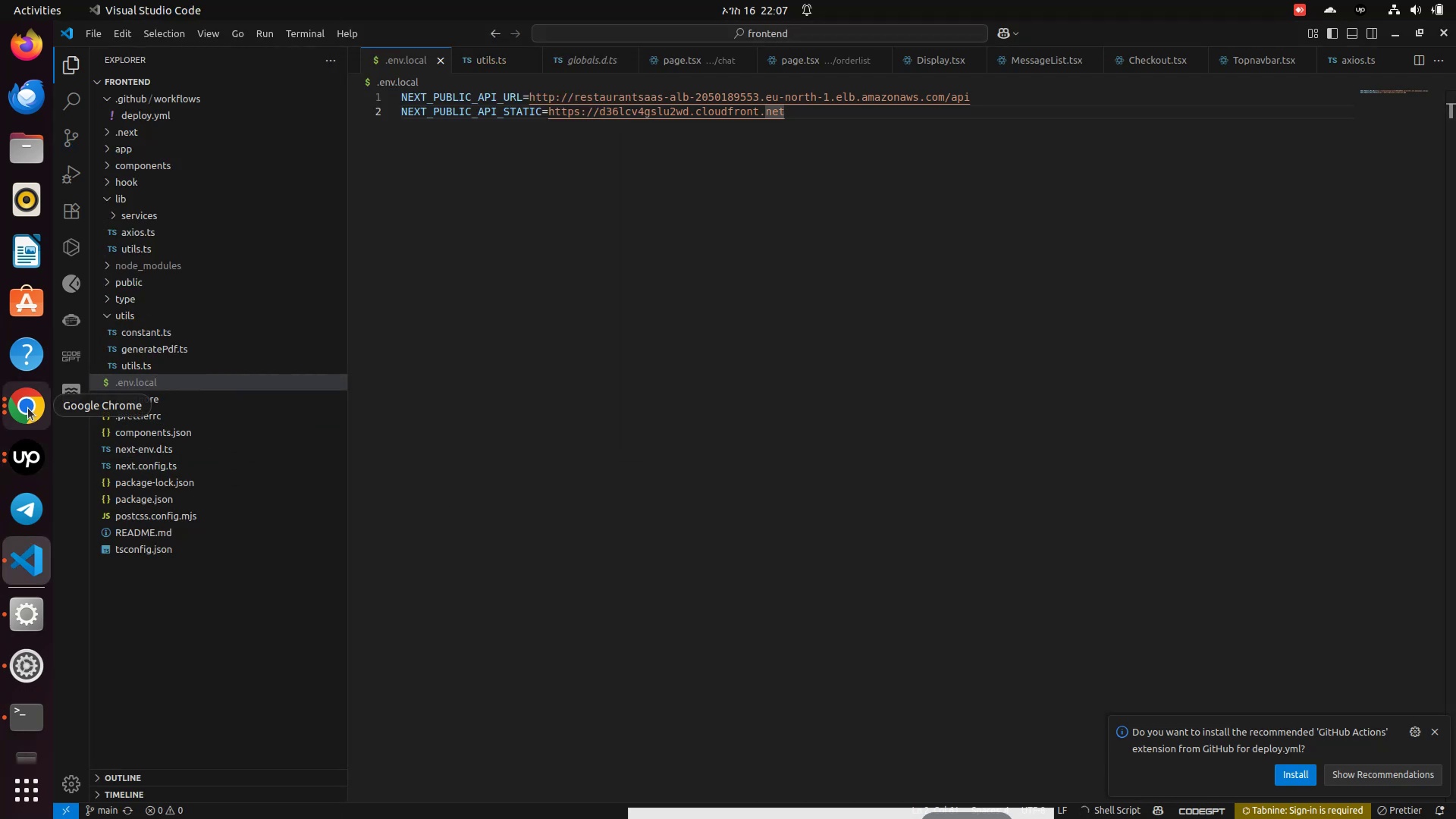 
left_click([28, 408])
 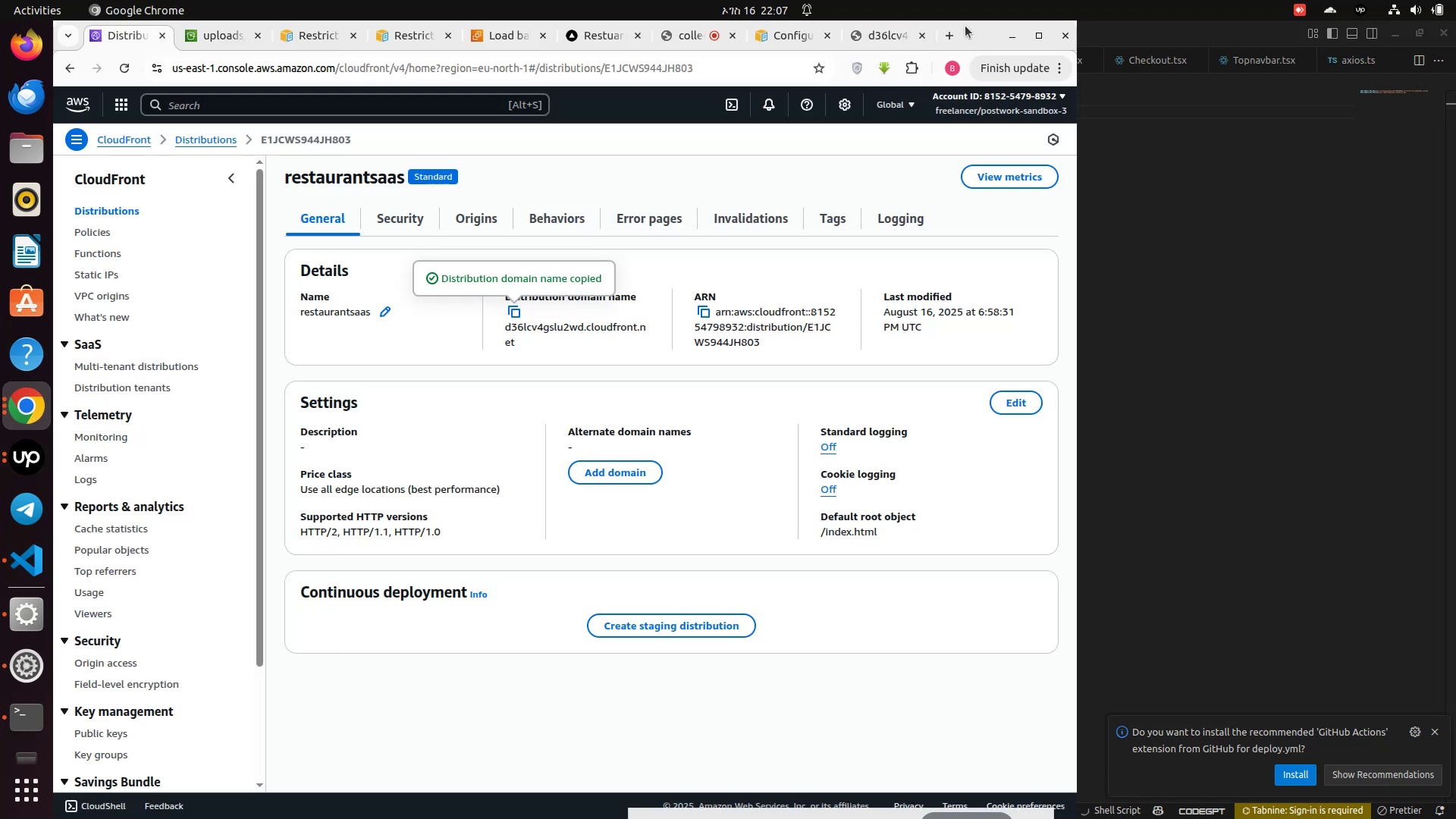 
double_click([980, 36])
 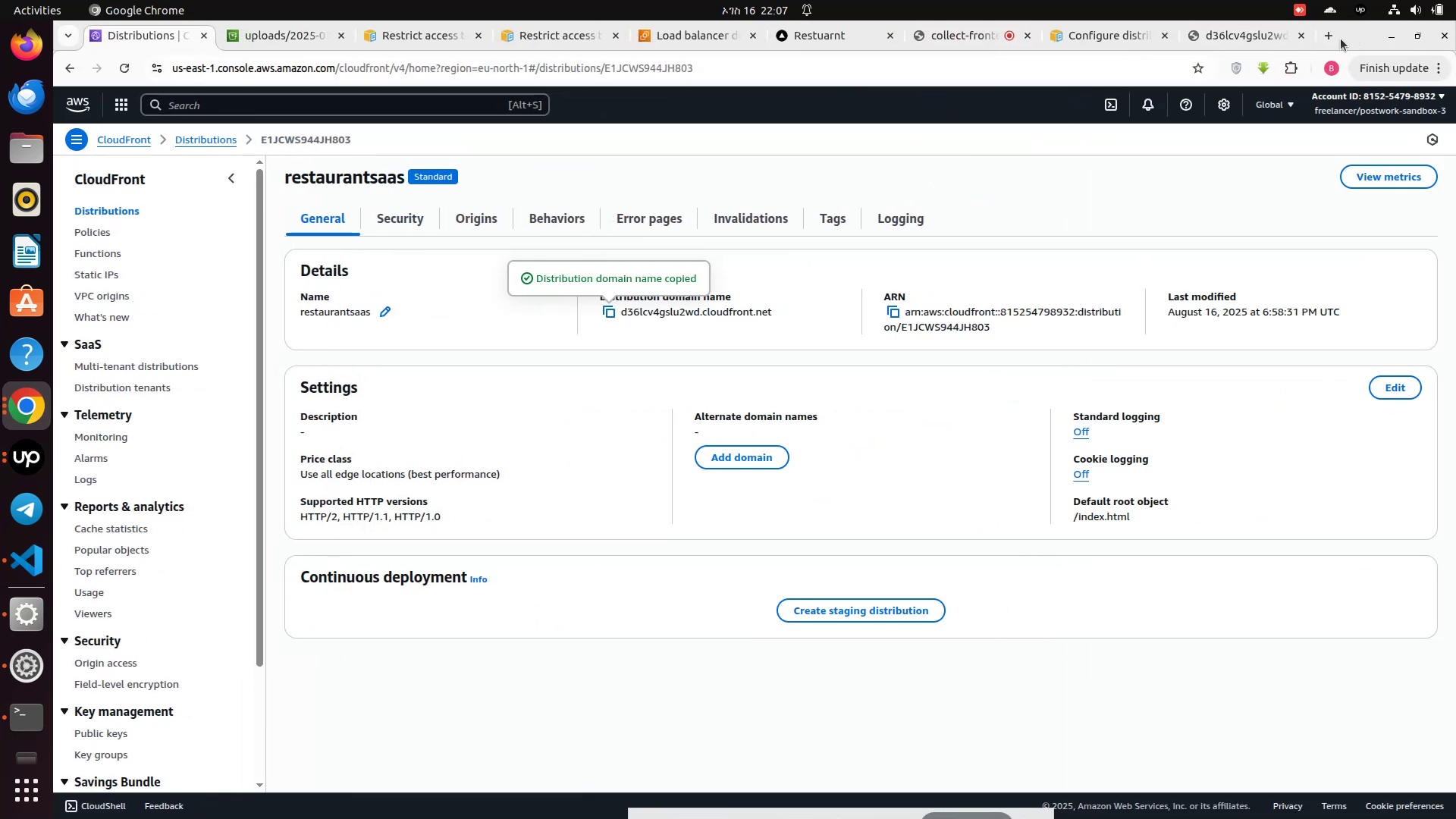 
left_click([1329, 36])
 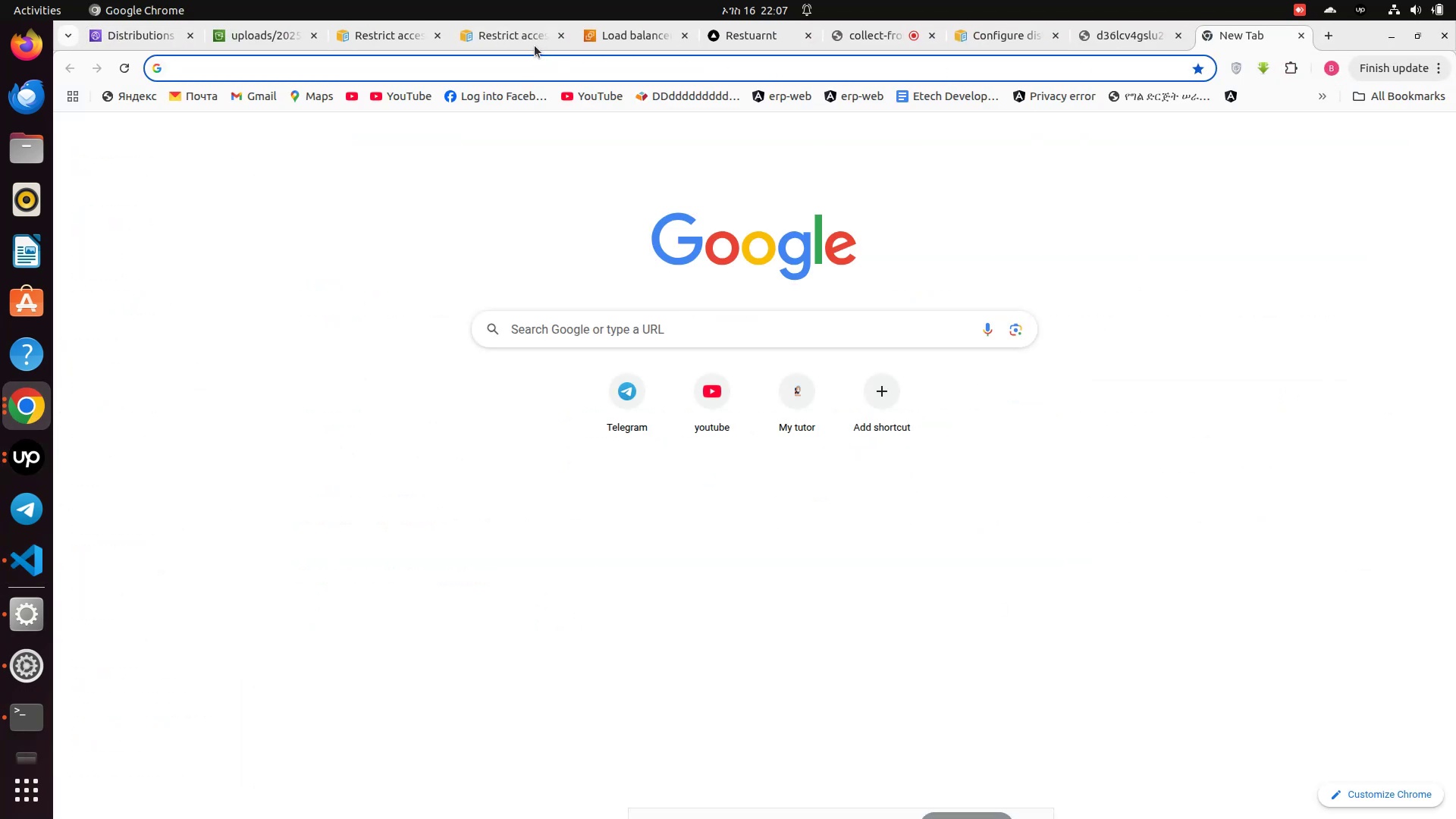 
type(github.com)
 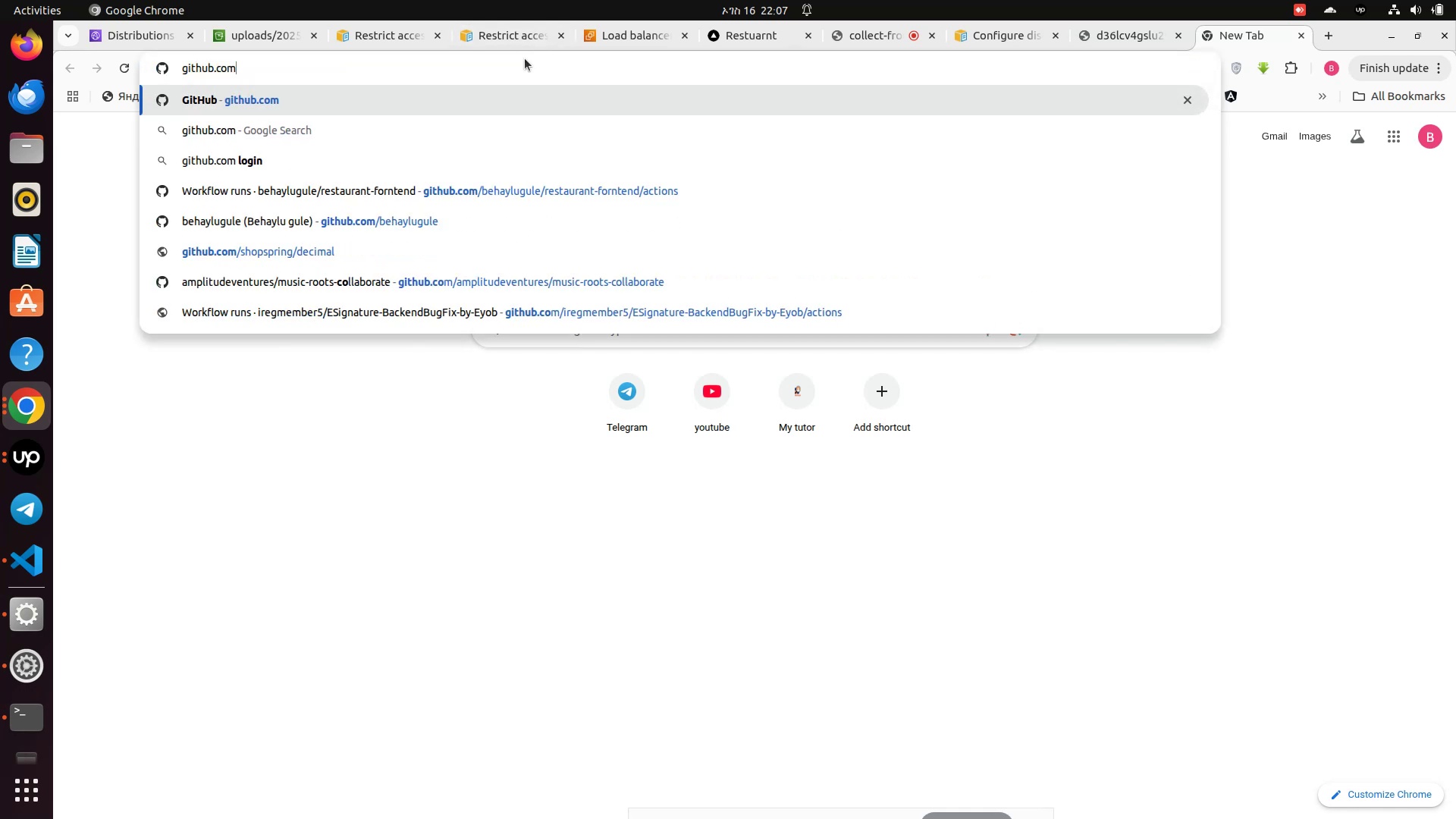 
key(Enter)
 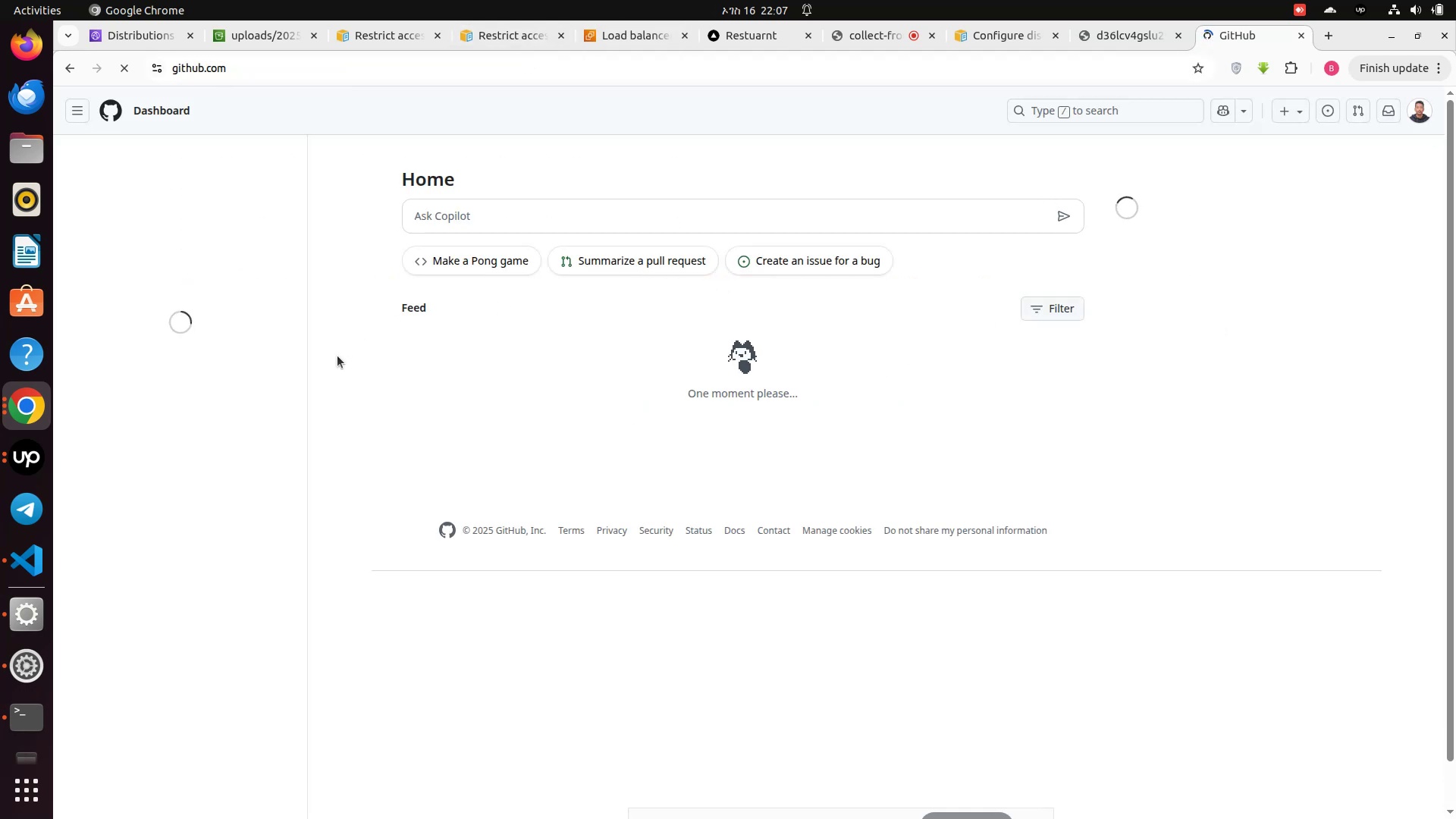 
wait(9.41)
 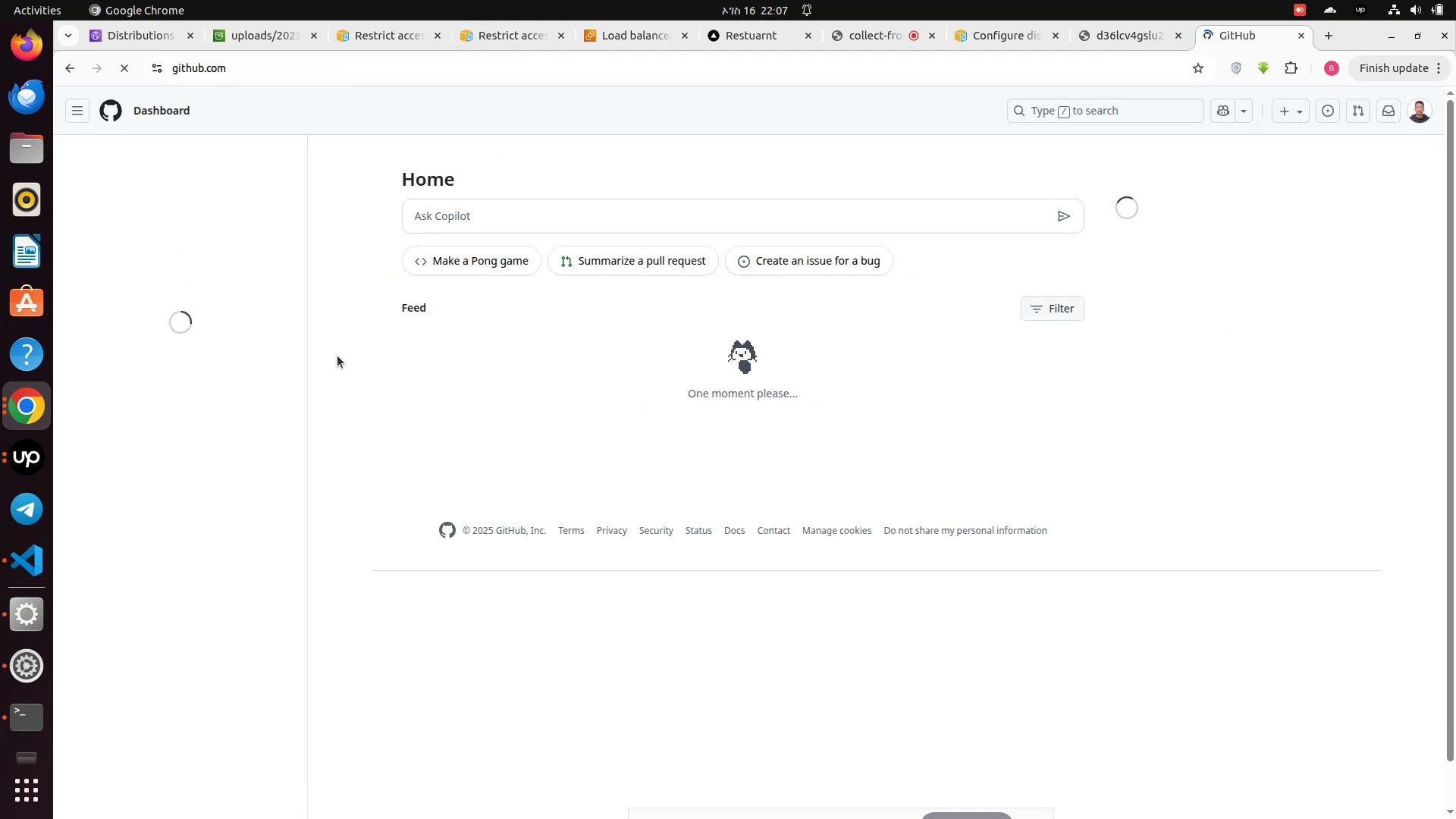 
left_click([195, 224])
 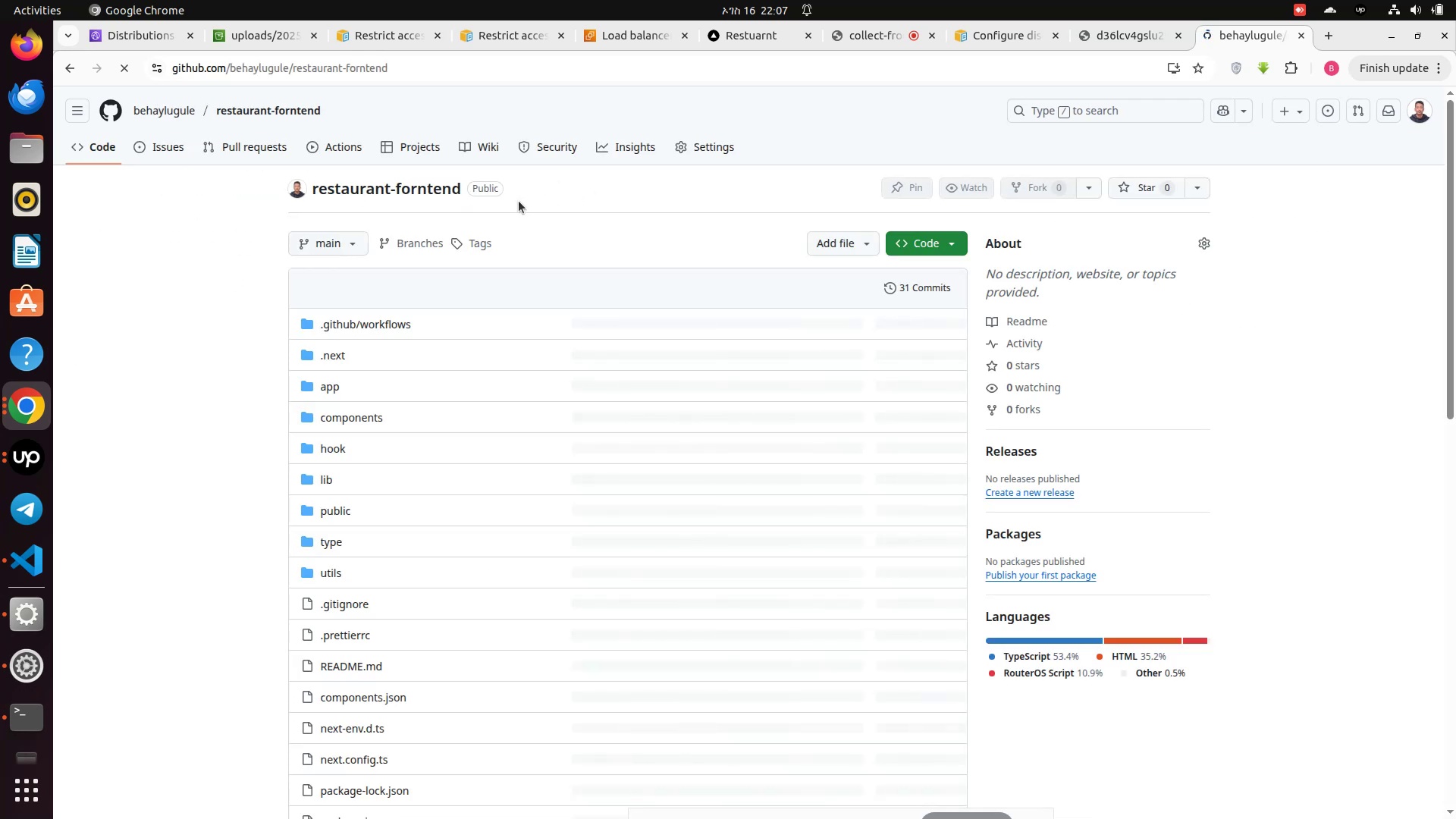 
left_click([334, 143])
 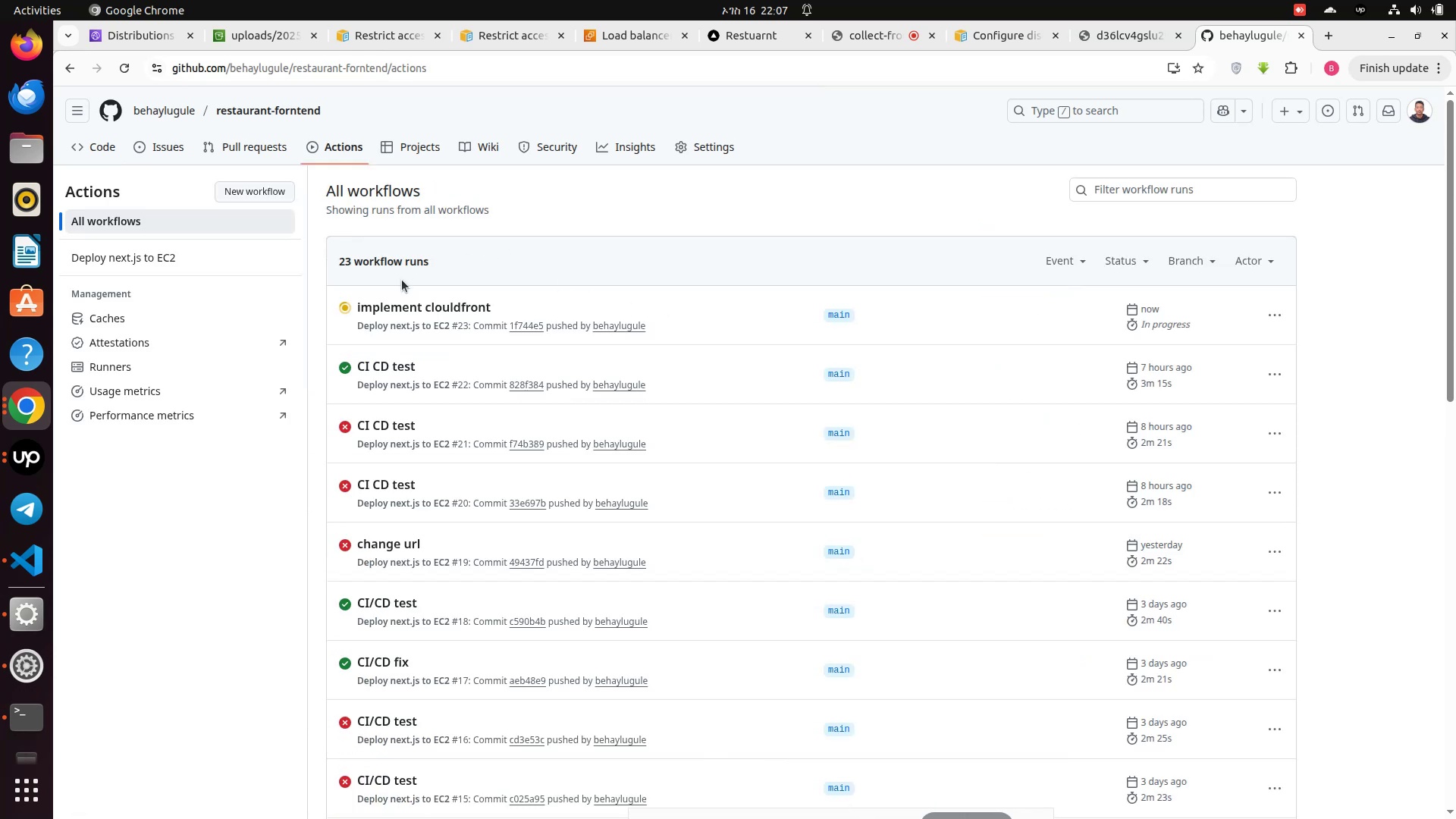 
left_click([427, 311])
 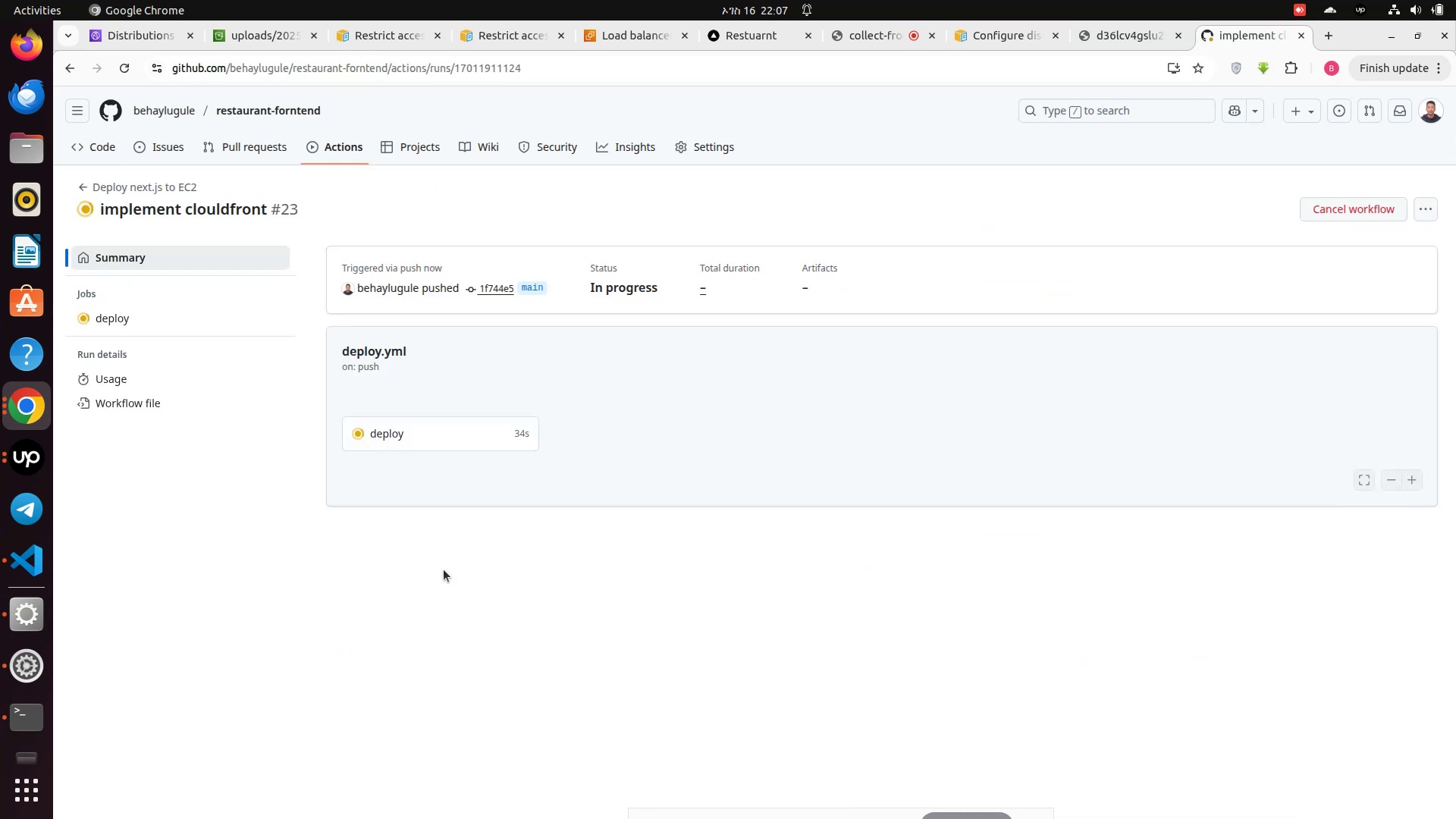 
left_click([416, 430])
 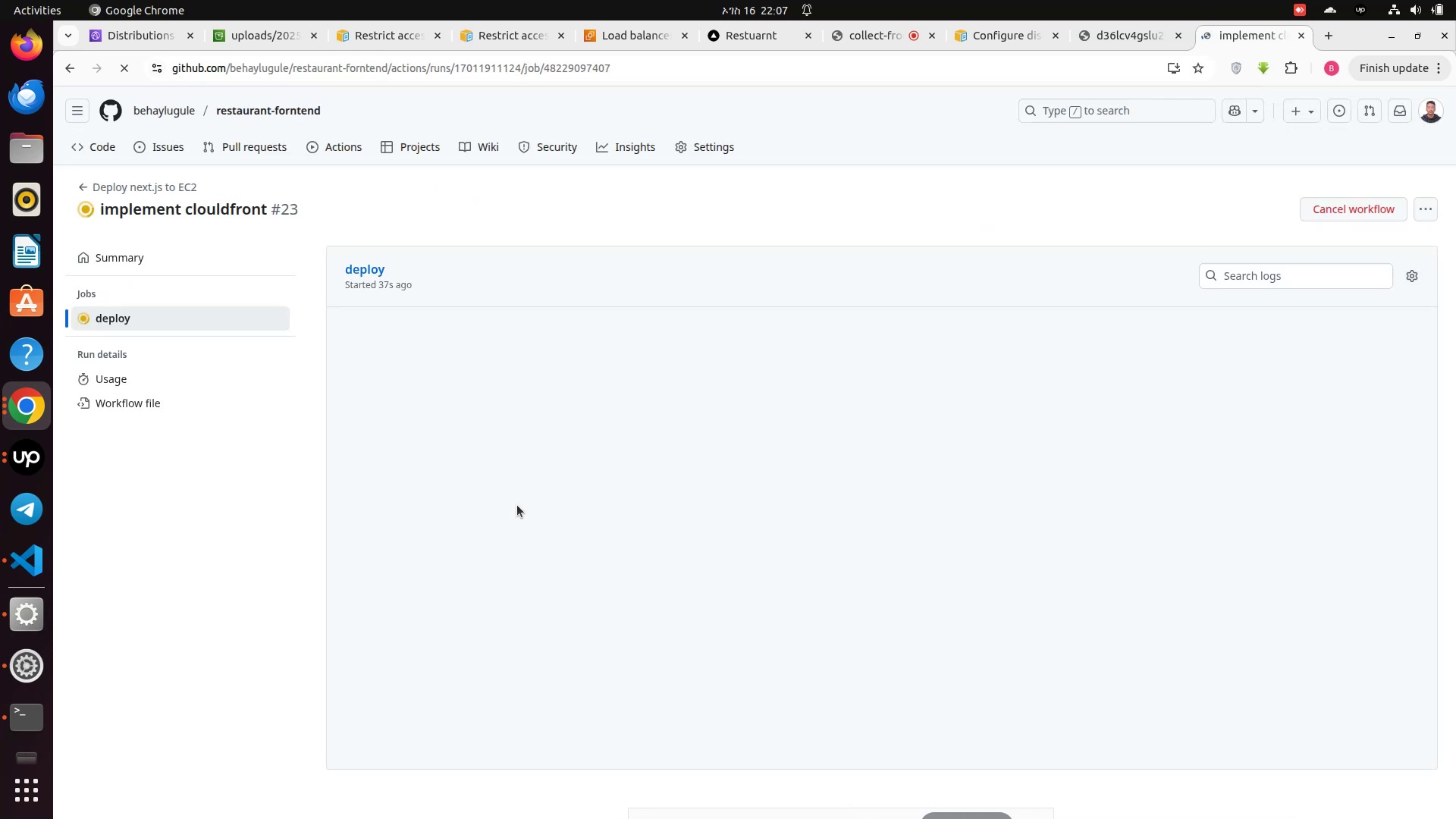 
mouse_move([488, 500])
 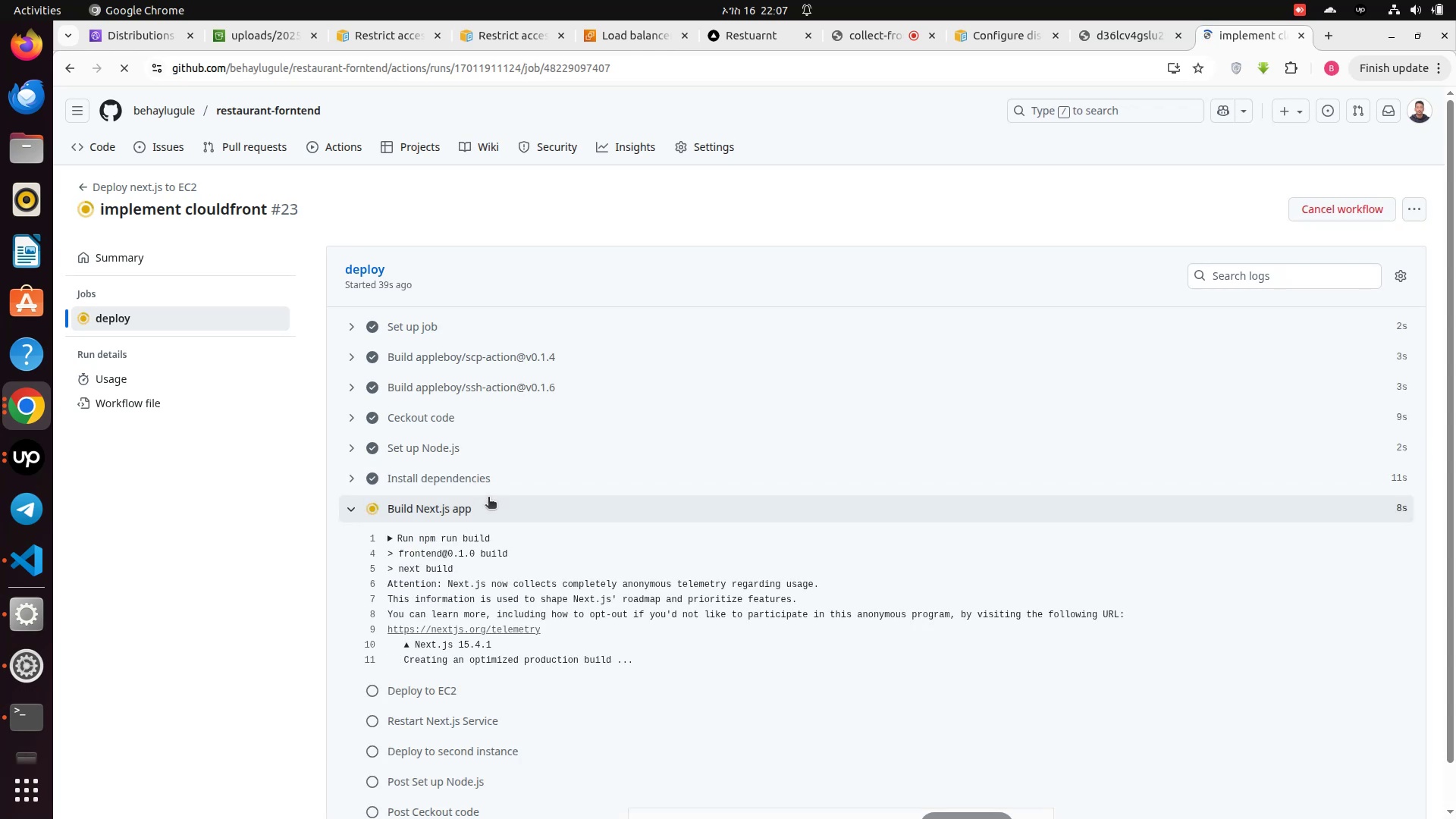 
scroll: coordinate [496, 530], scroll_direction: down, amount: 4.0
 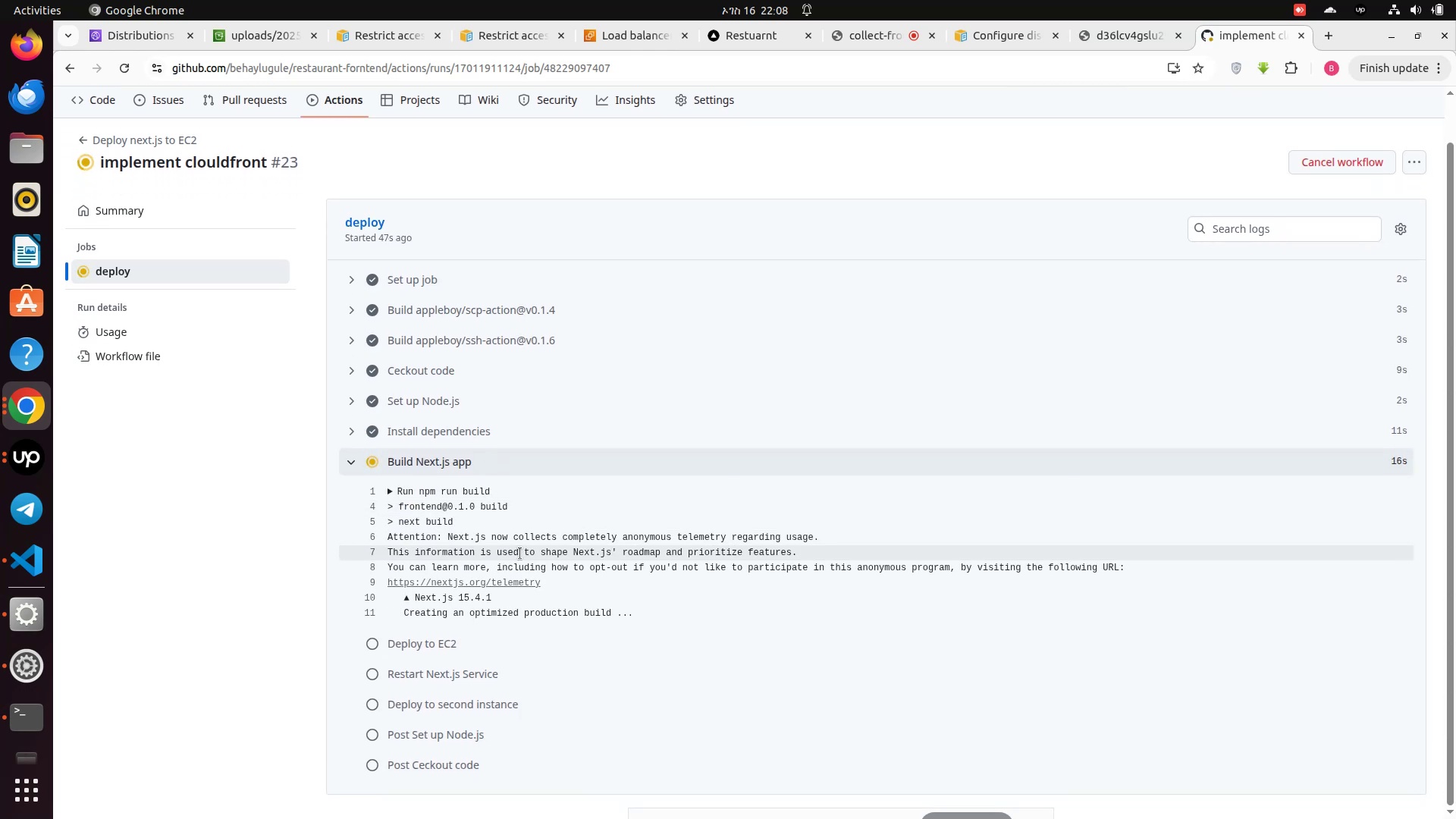 
wait(11.64)
 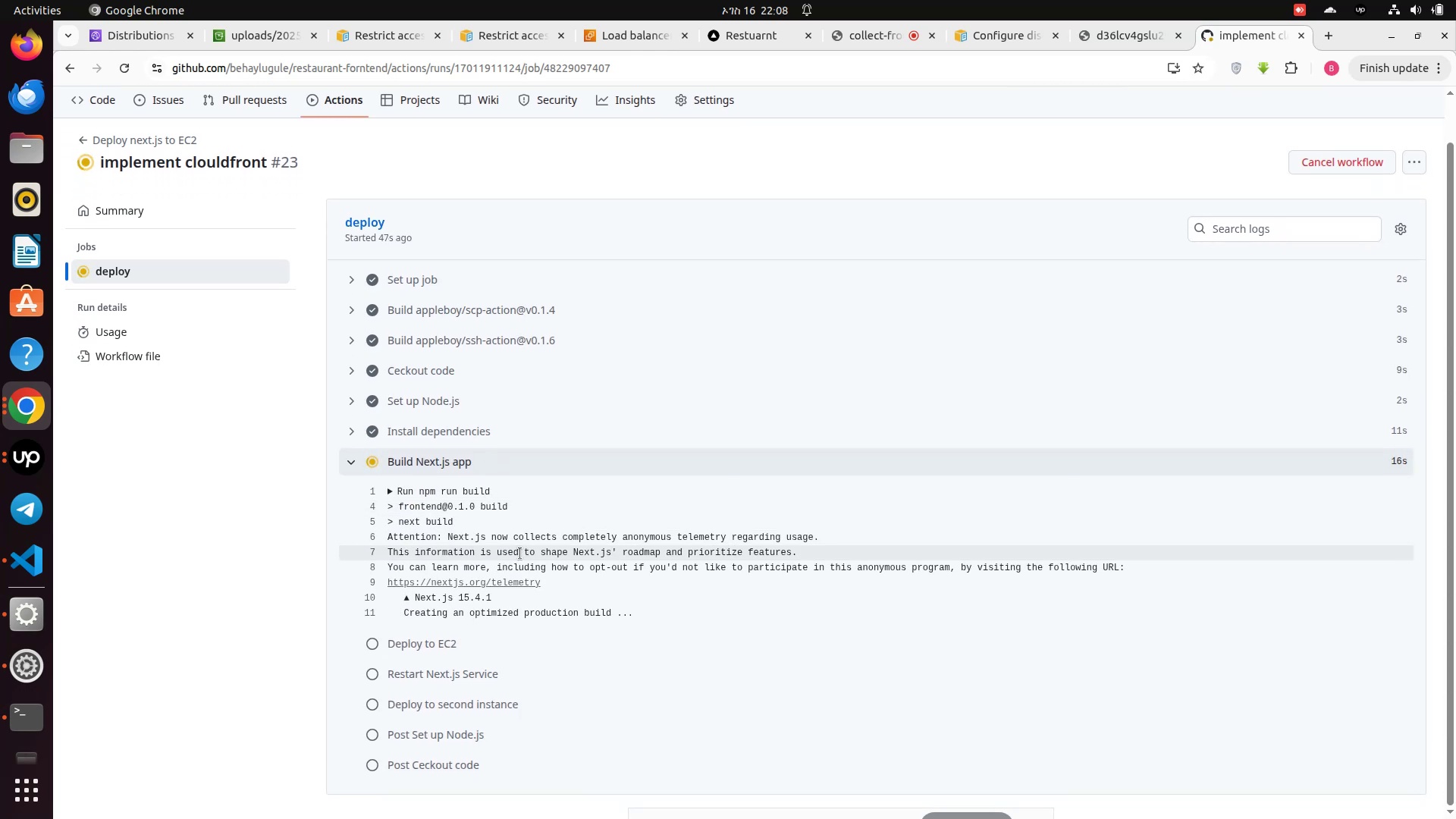 
scroll: coordinate [520, 557], scroll_direction: down, amount: 2.0
 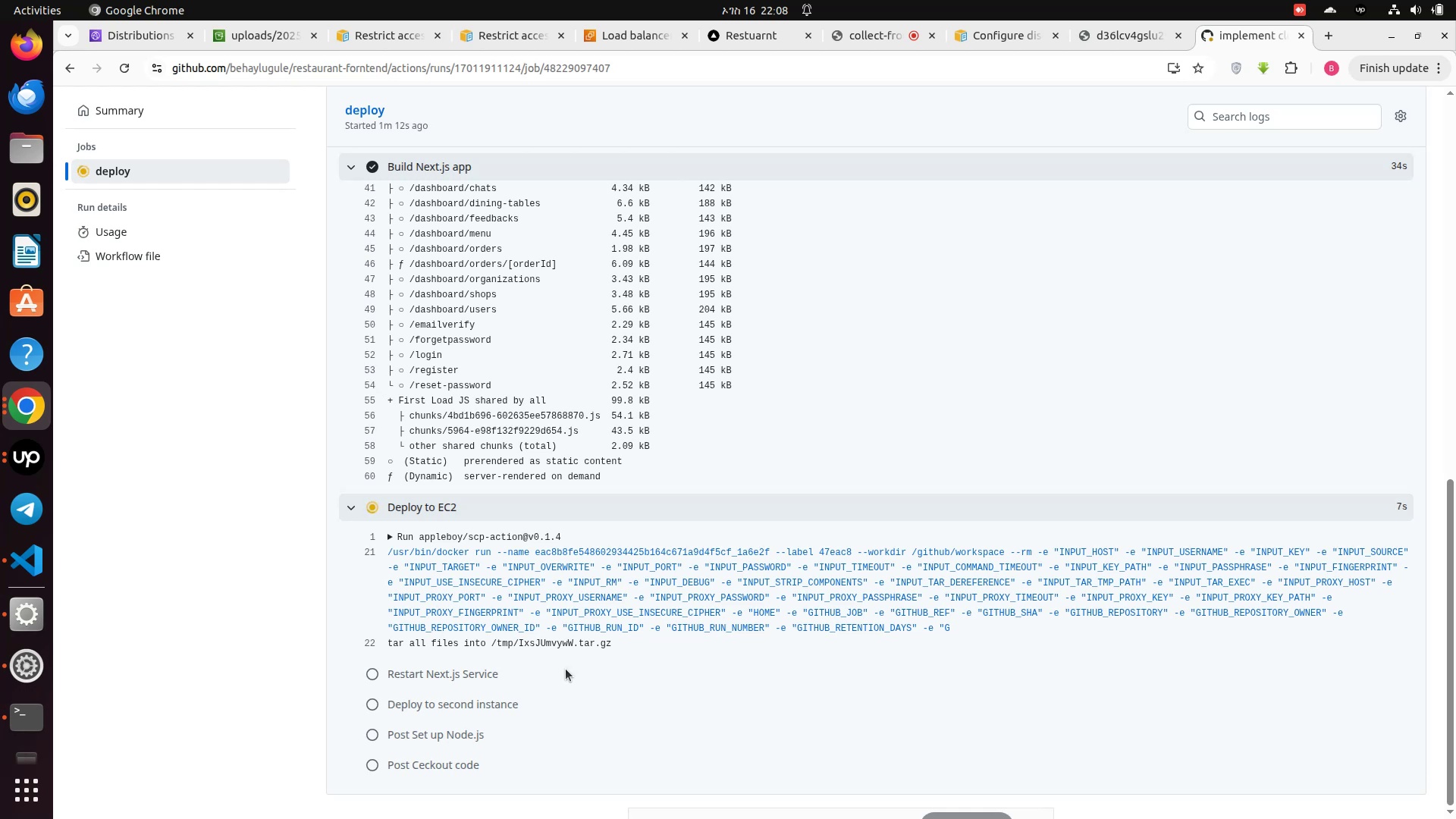 
wait(23.43)
 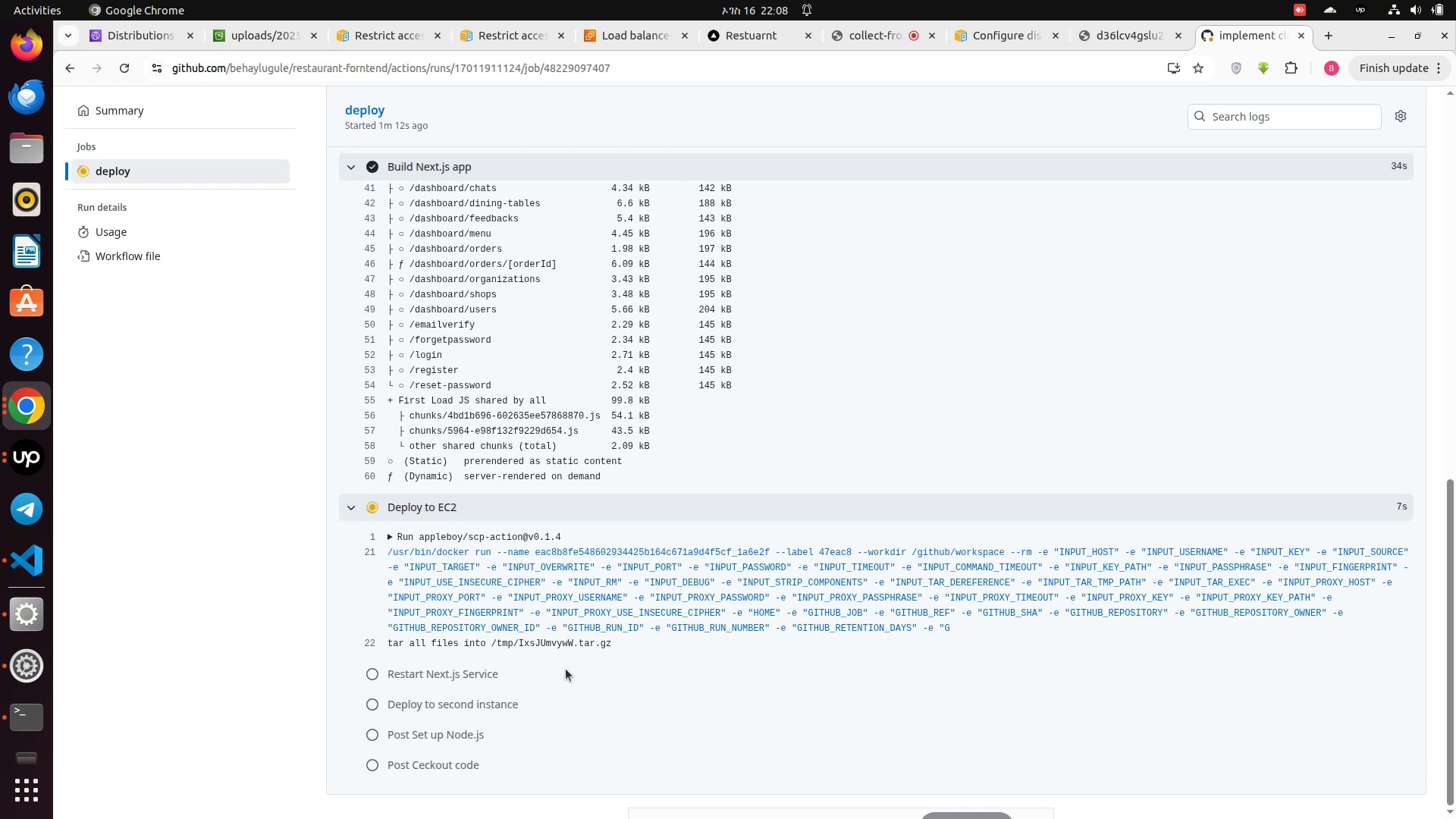 
scroll: coordinate [556, 667], scroll_direction: up, amount: 9.0
 